 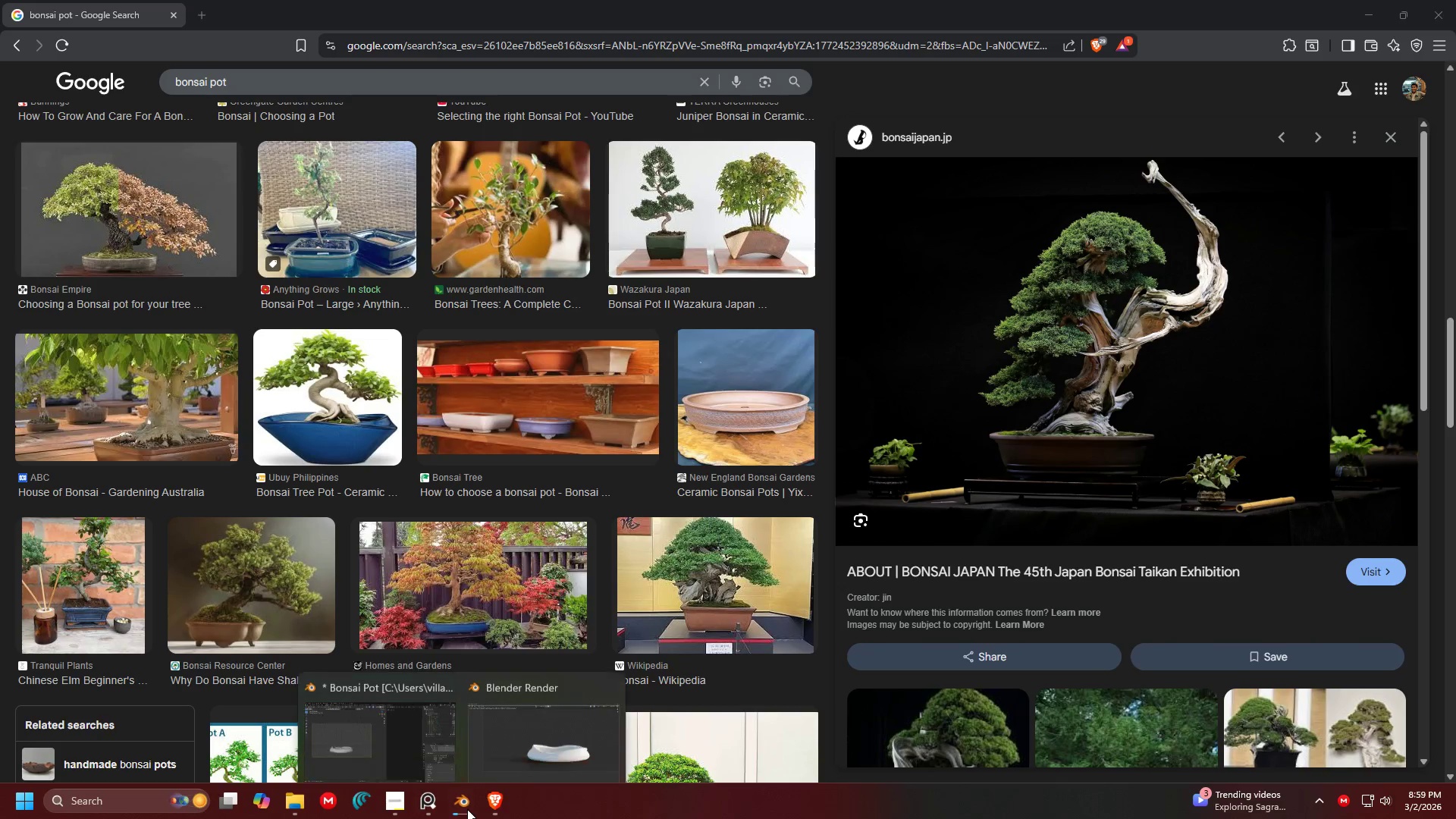 
left_click([527, 742])
 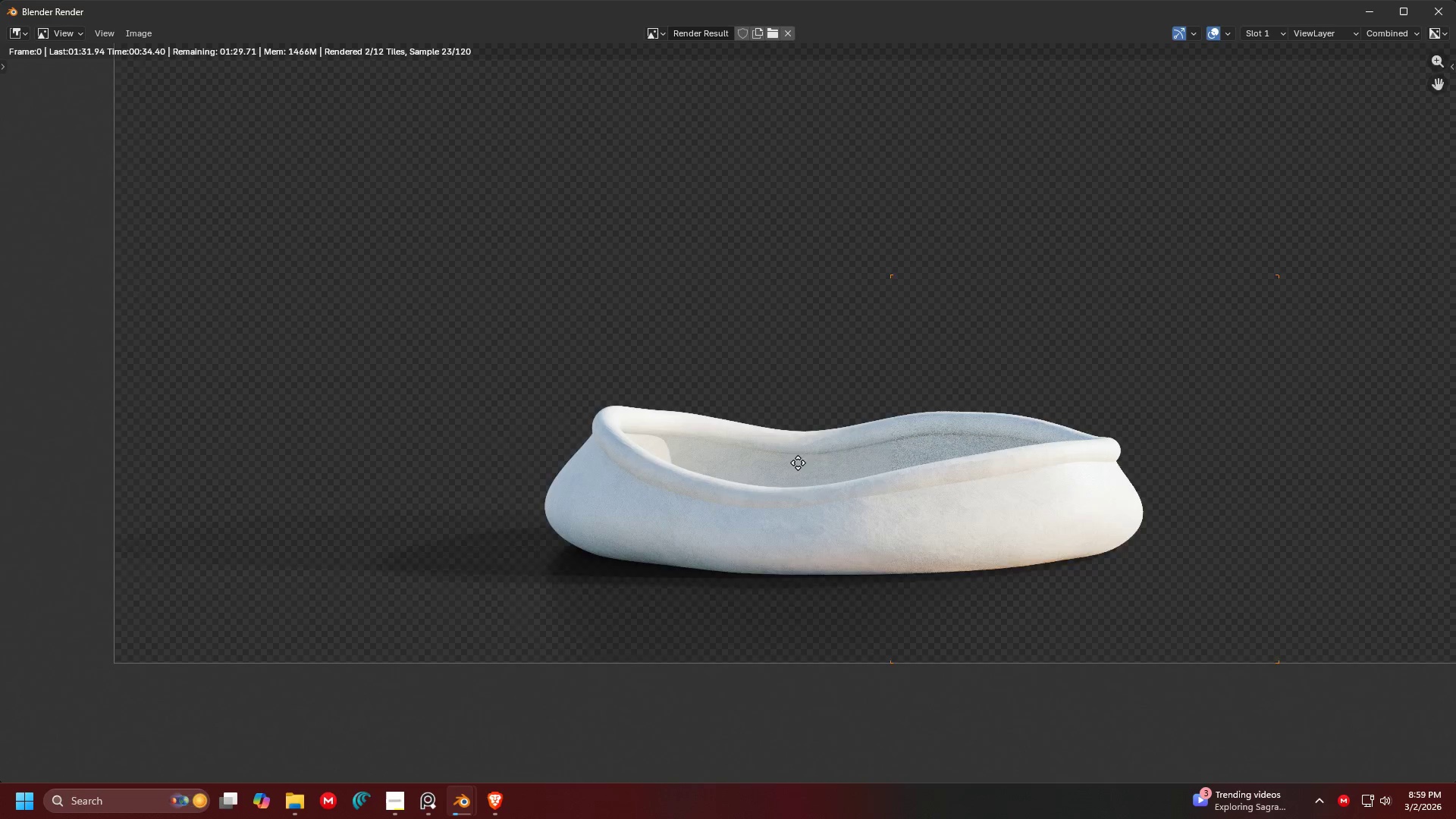 
scroll: coordinate [588, 491], scroll_direction: down, amount: 1.0
 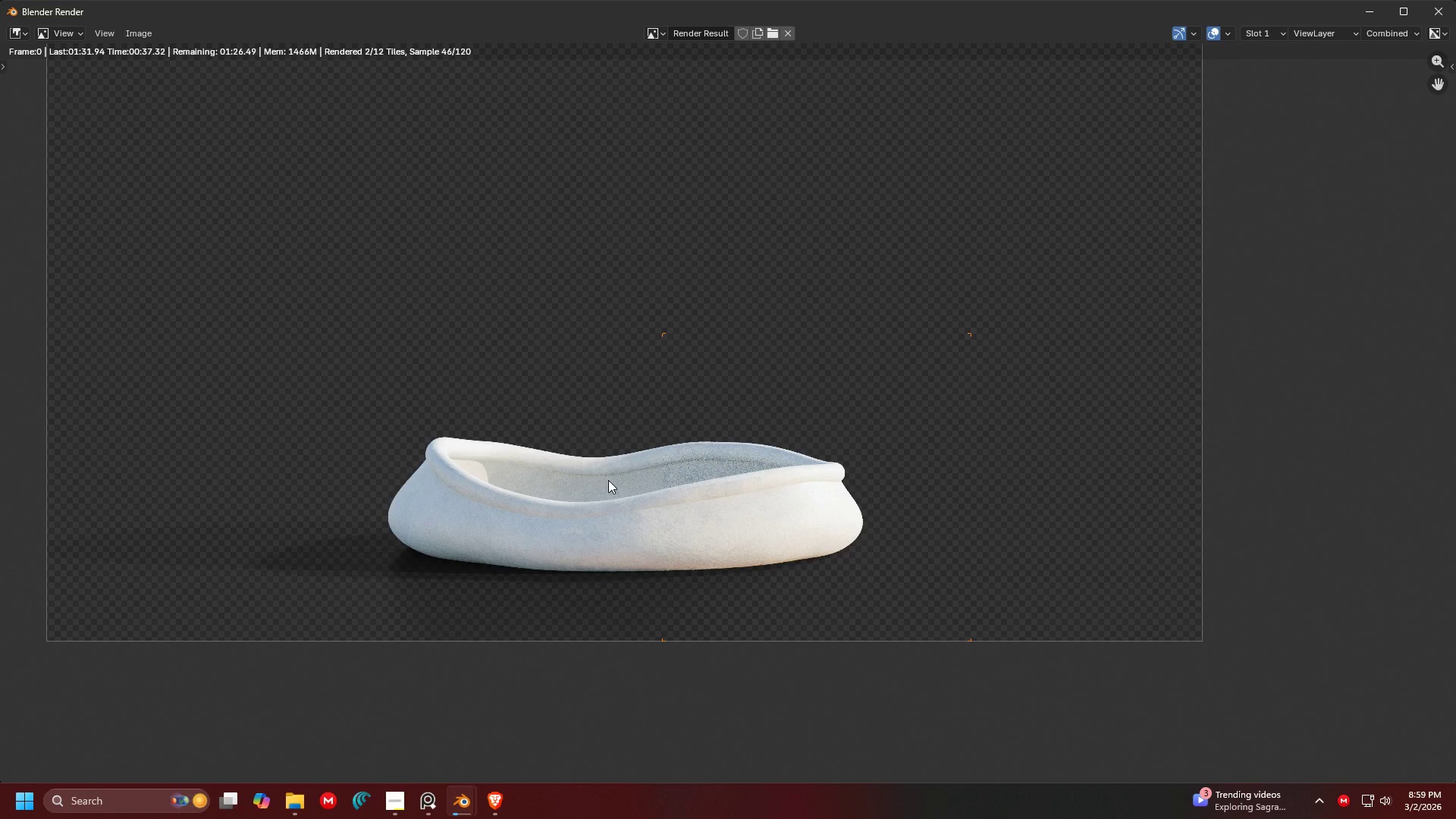 
scroll: coordinate [824, 460], scroll_direction: up, amount: 7.0
 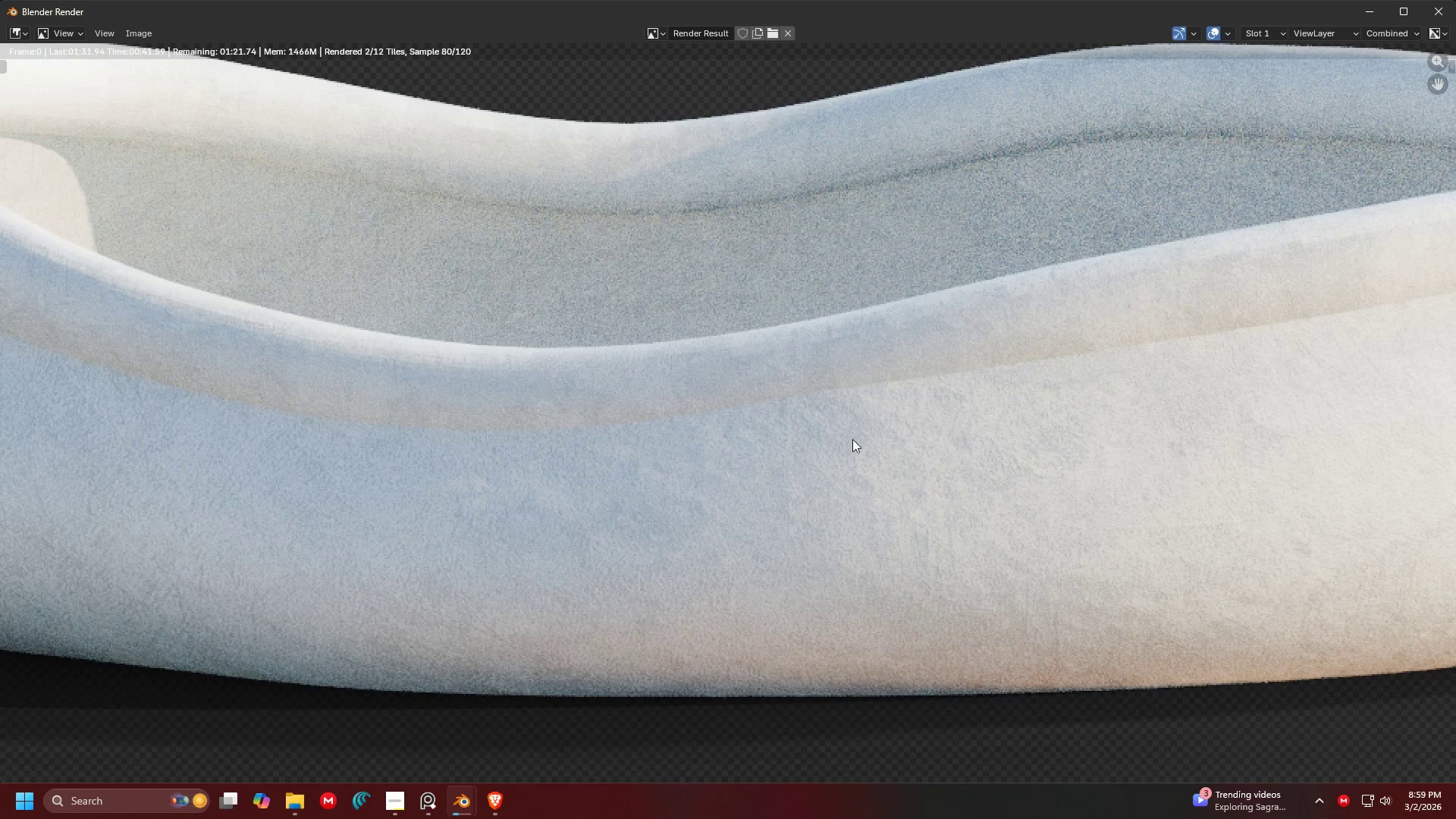 
scroll: coordinate [714, 441], scroll_direction: down, amount: 3.0
 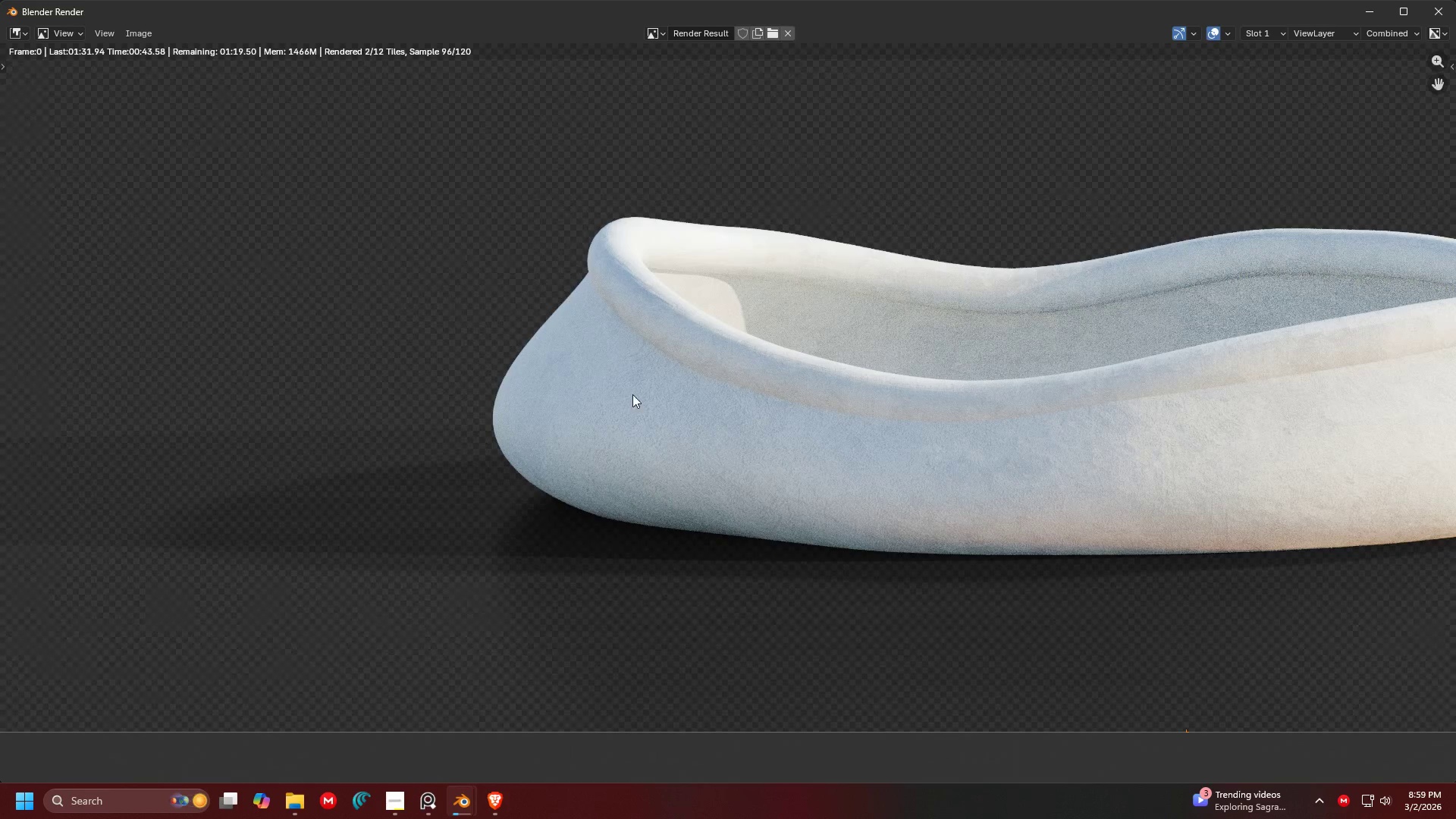 
scroll: coordinate [635, 402], scroll_direction: up, amount: 5.0
 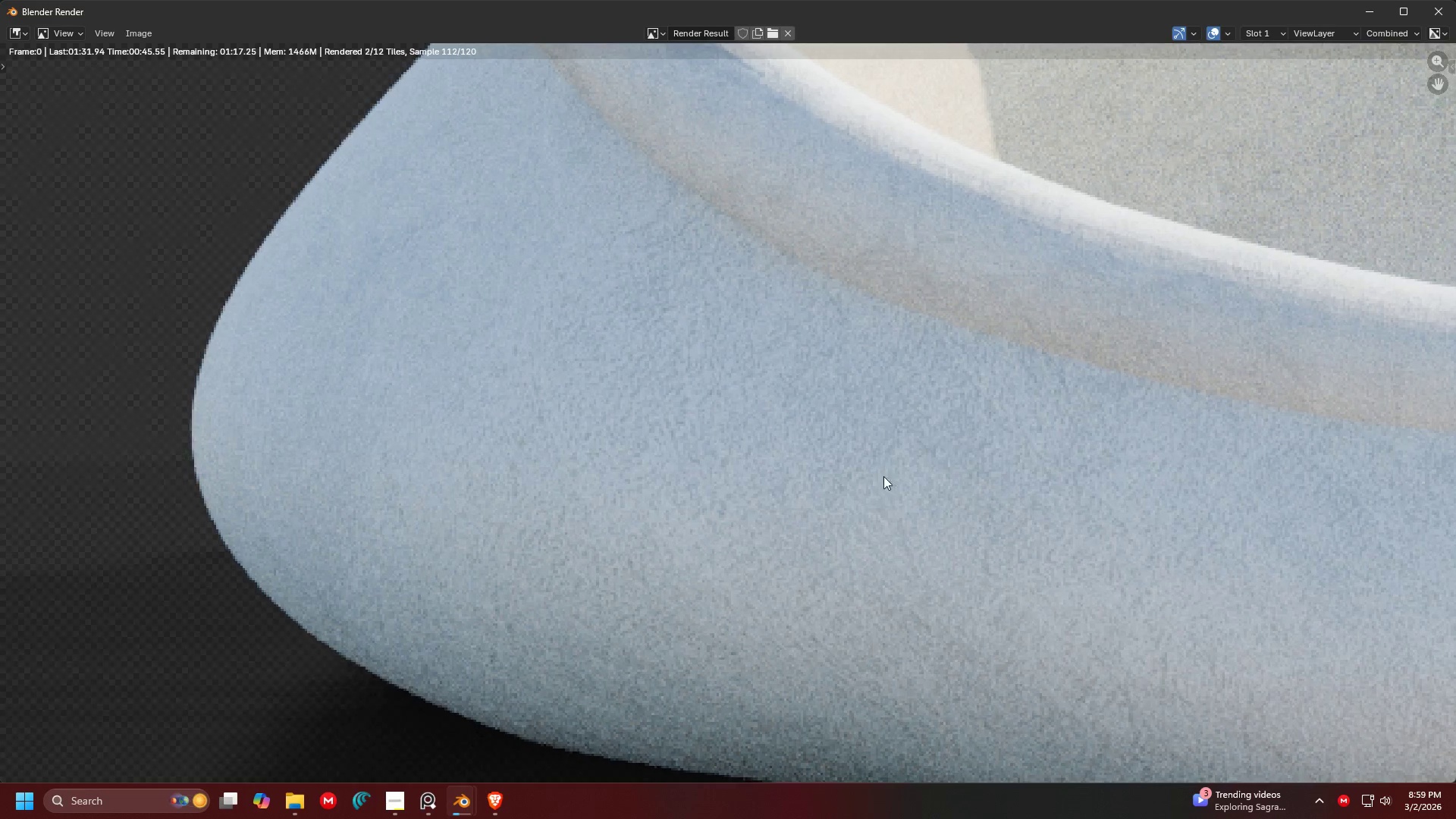 
scroll: coordinate [808, 422], scroll_direction: down, amount: 9.0
 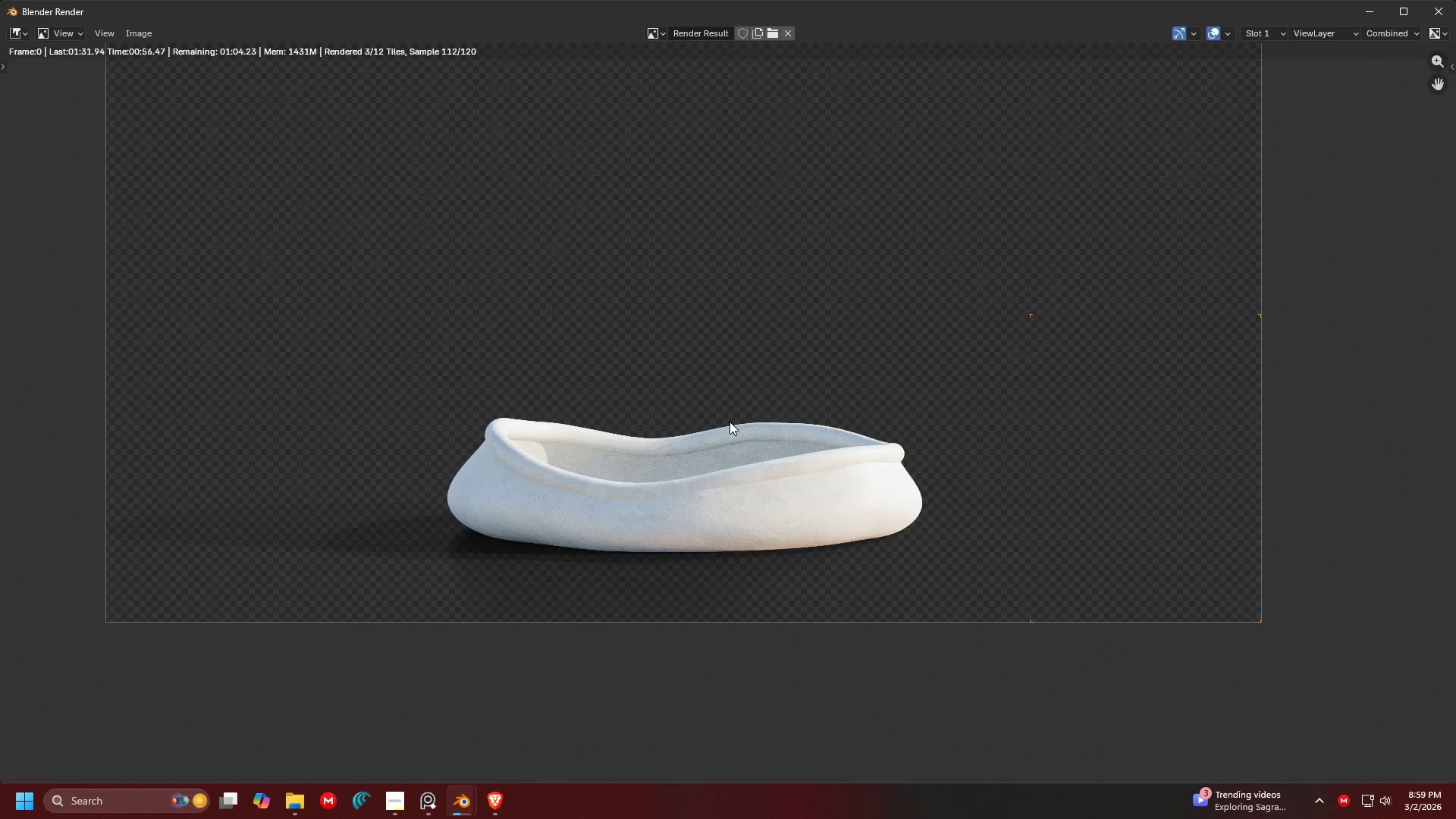 
scroll: coordinate [689, 397], scroll_direction: none, amount: 0.0
 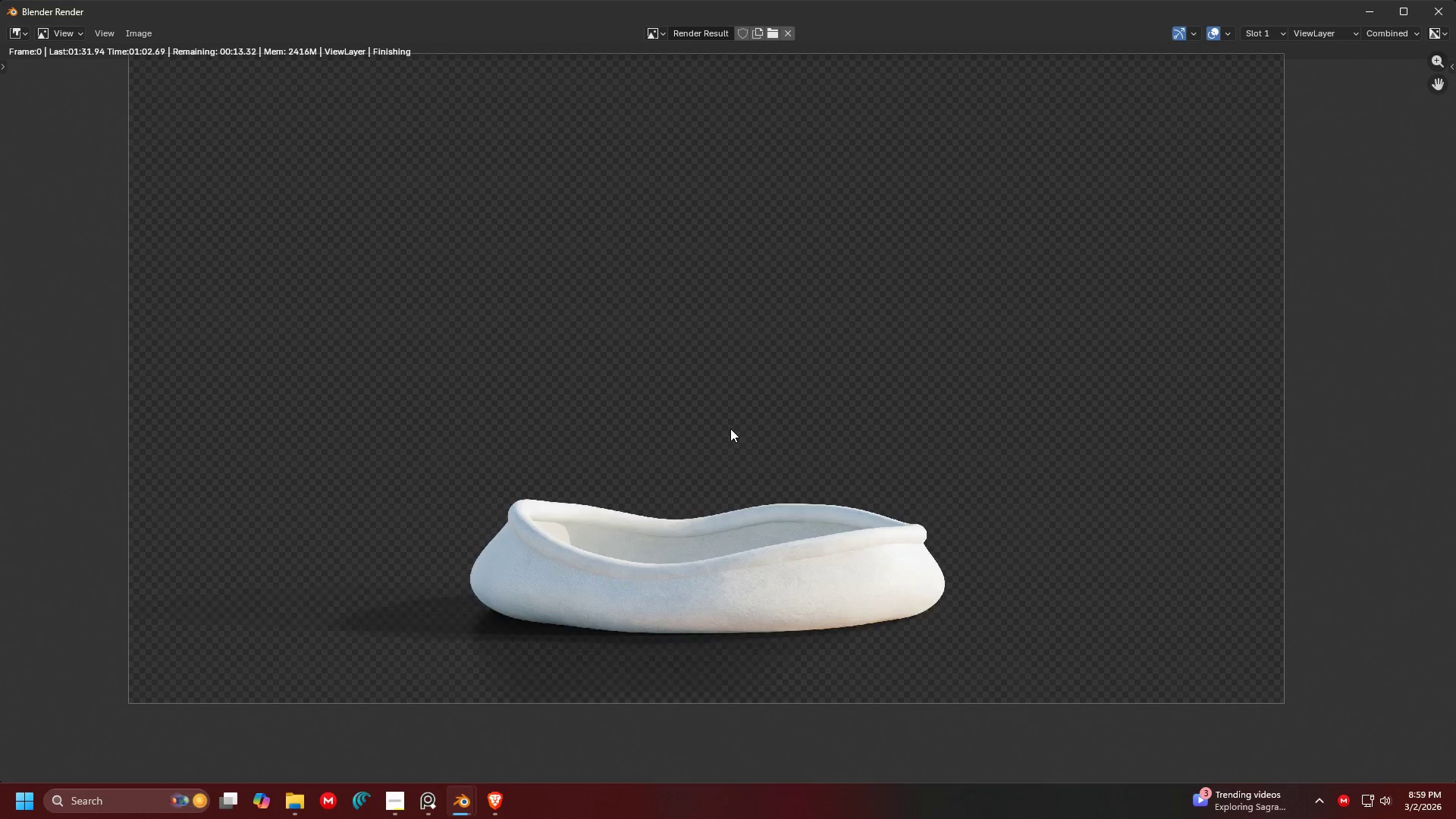 
wait(10.14)
 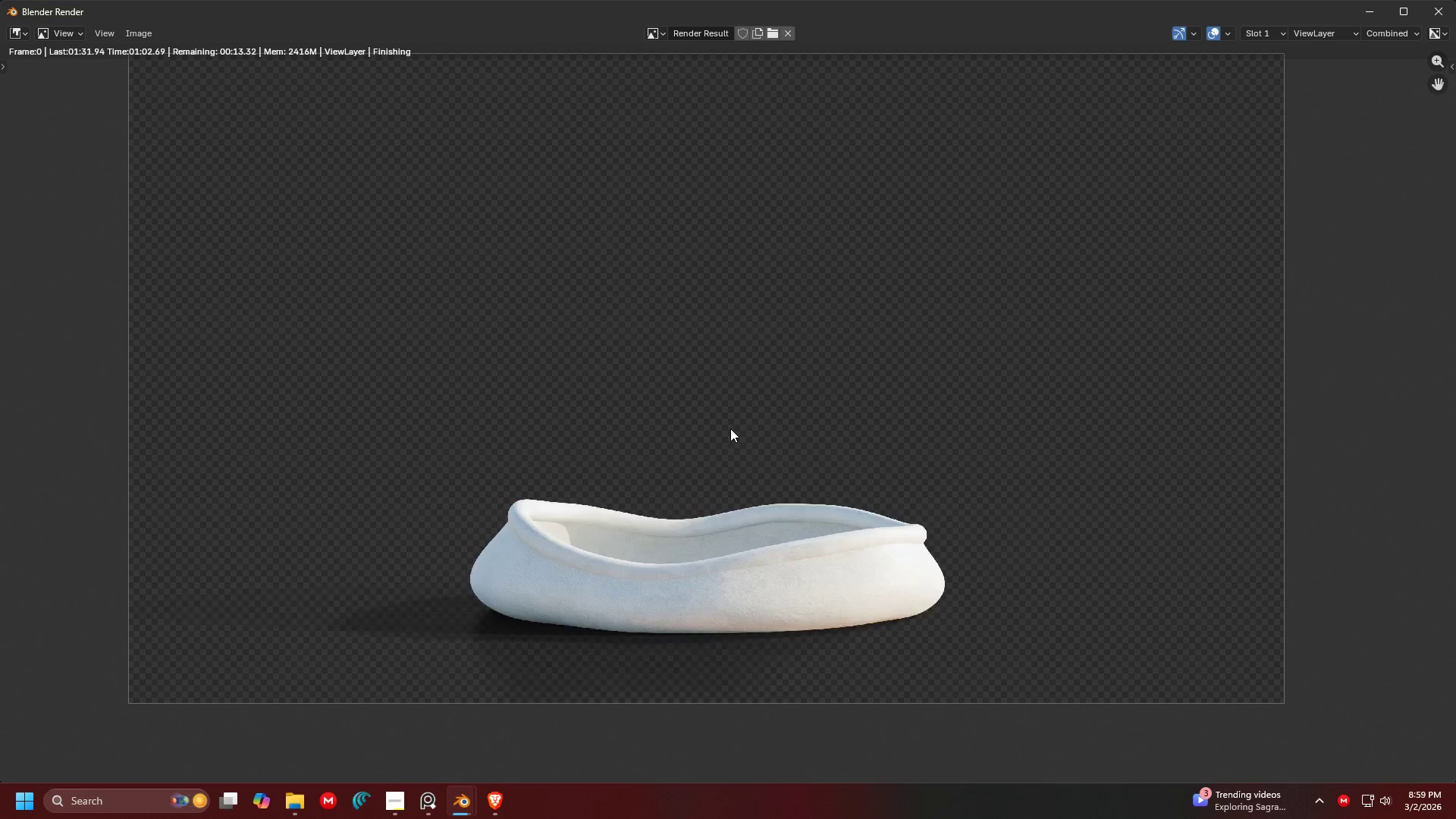 
left_click([137, 33])
 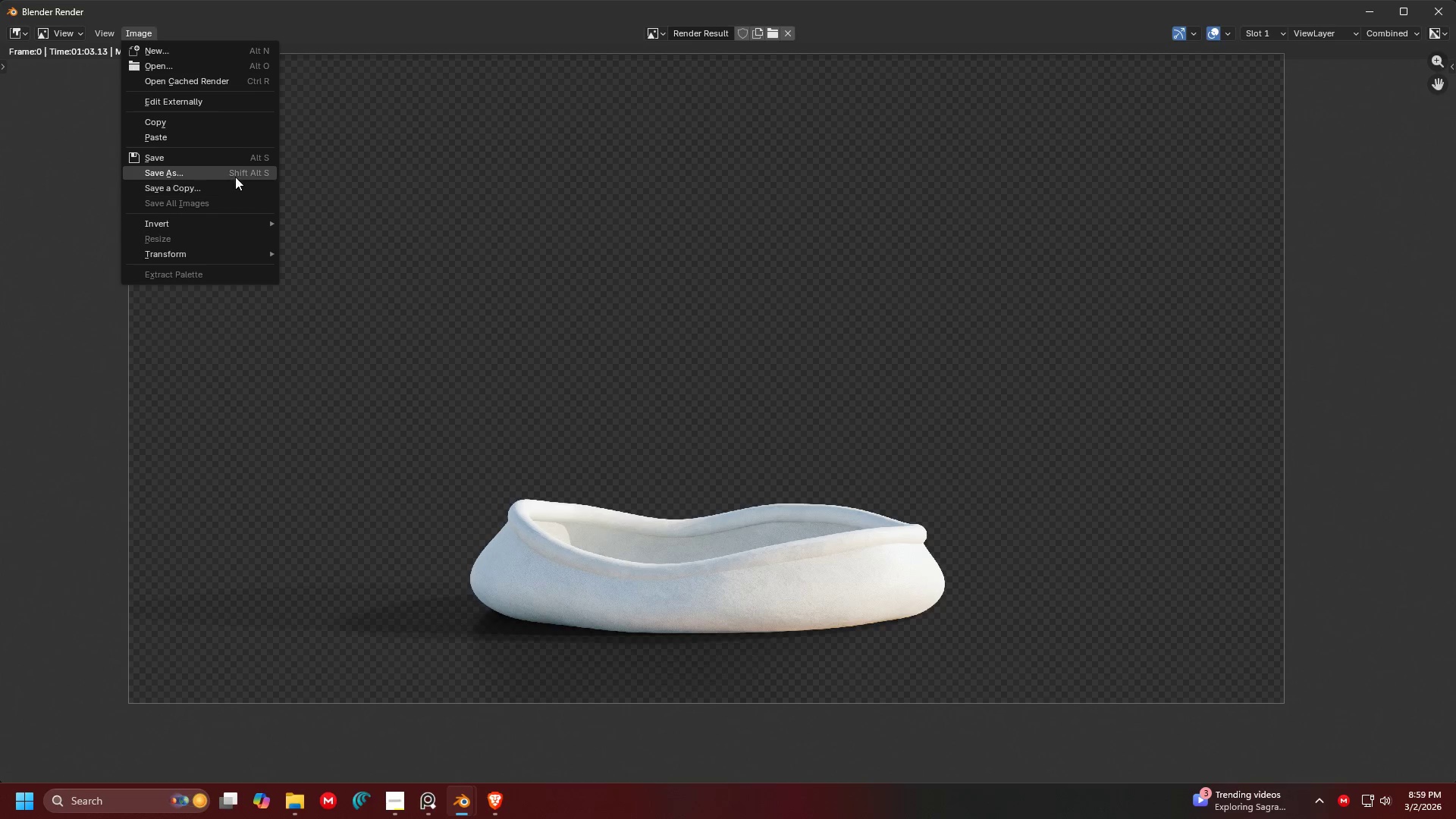 
left_click([235, 174])
 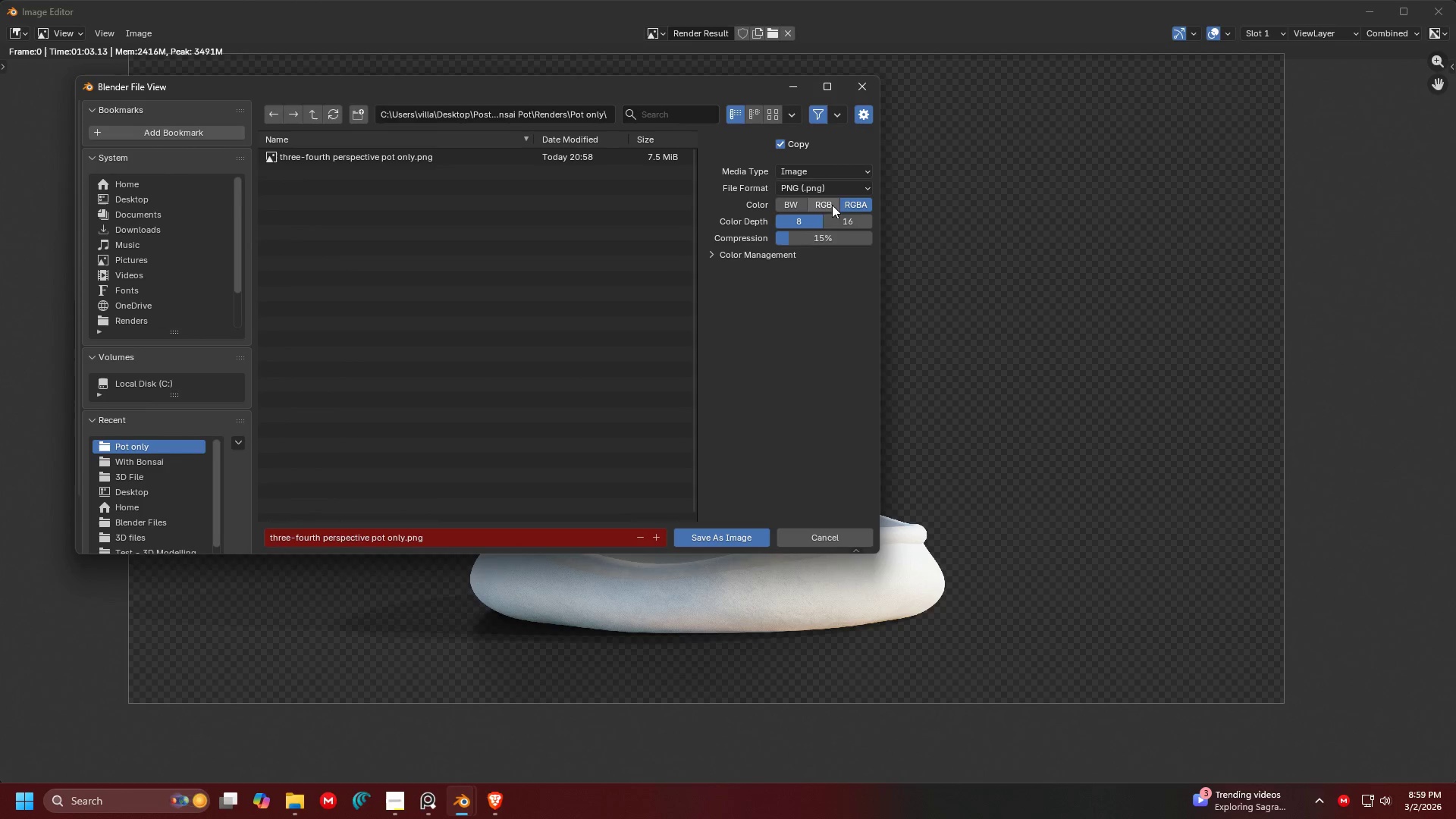 
left_click([846, 219])
 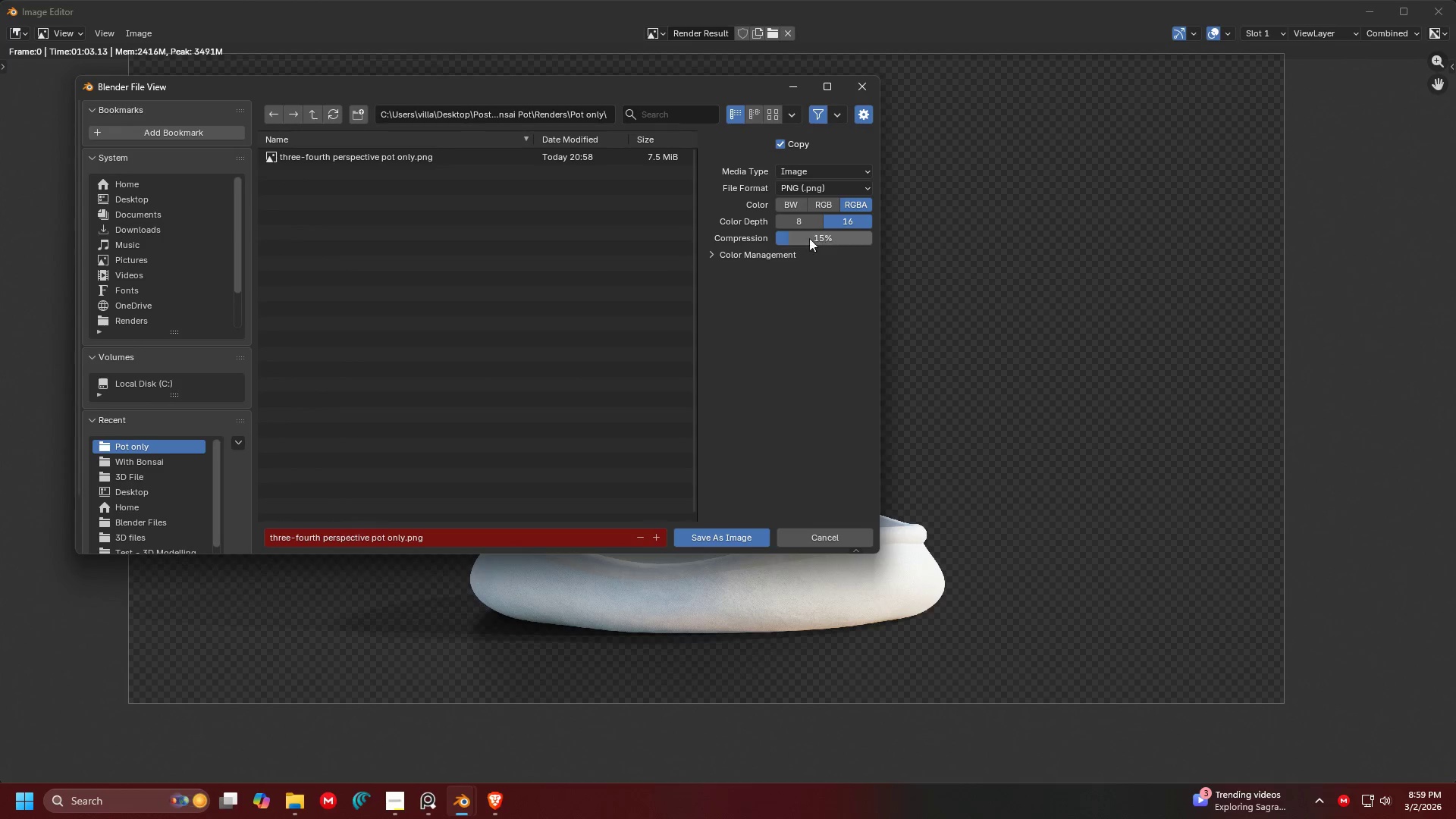 
left_click_drag(start_coordinate=[808, 238], to_coordinate=[961, 240])
 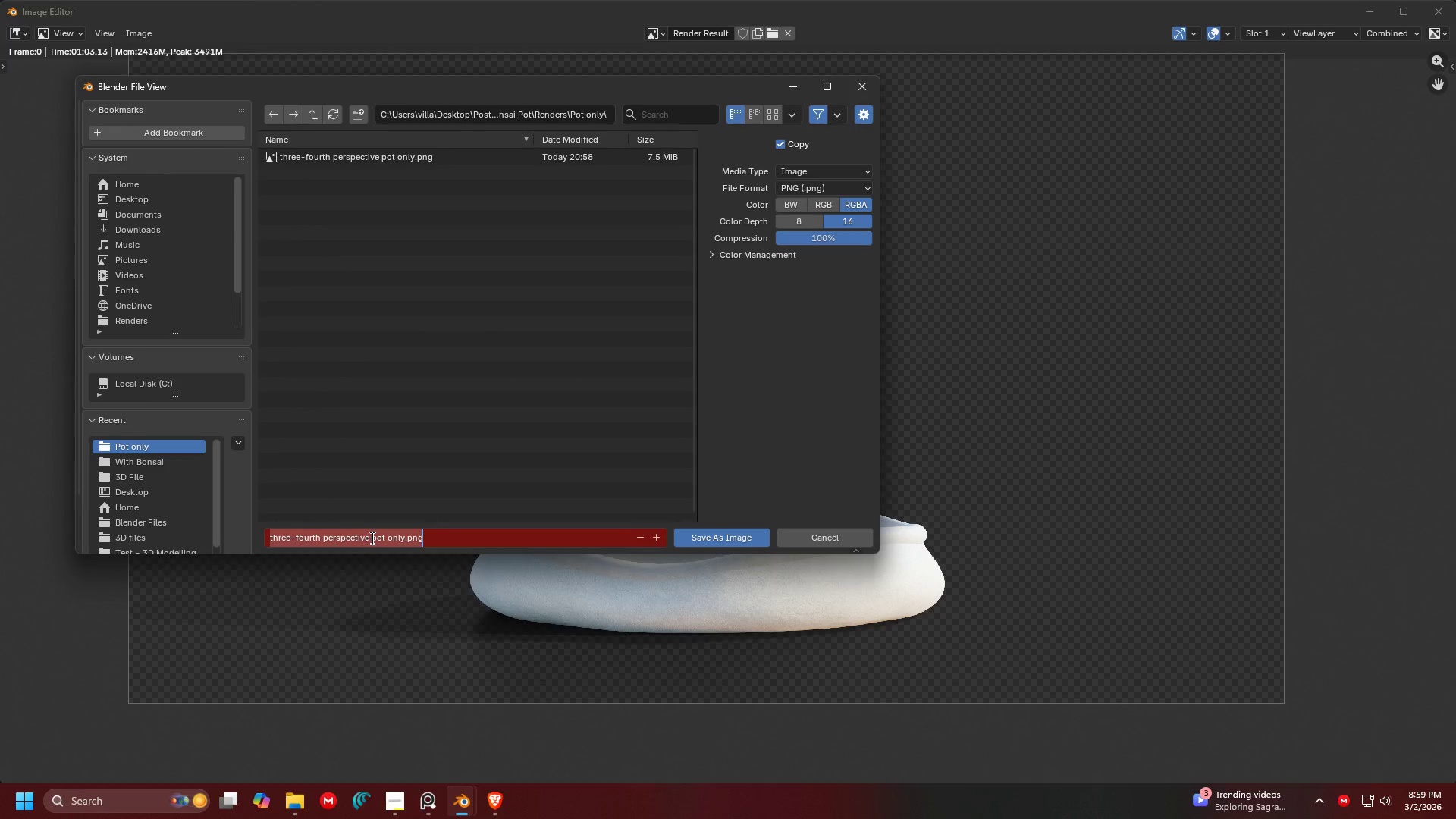 
left_click_drag(start_coordinate=[369, 538], to_coordinate=[240, 533])
 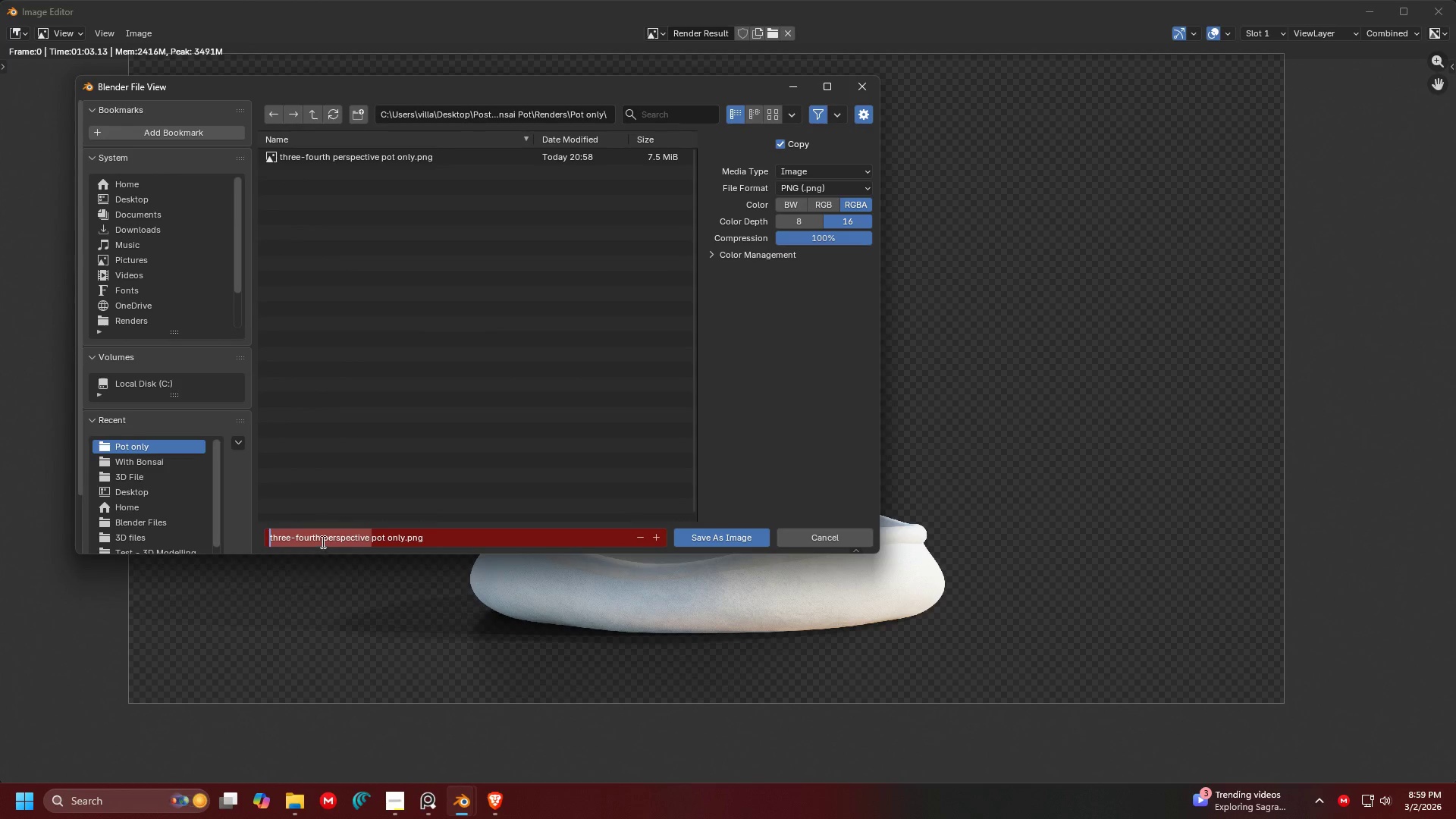 
left_click([322, 539])
 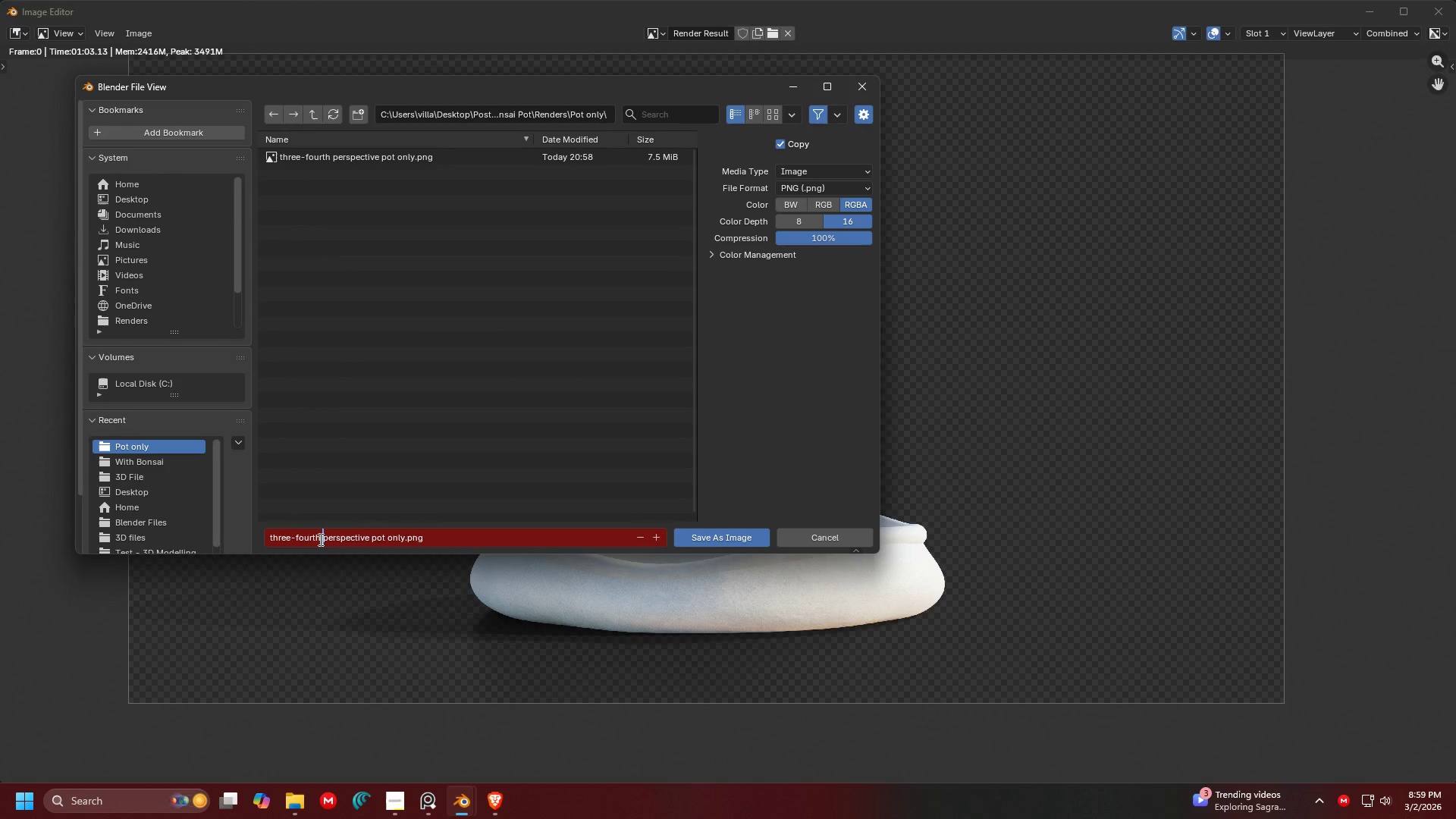 
left_click_drag(start_coordinate=[319, 539], to_coordinate=[237, 538])
 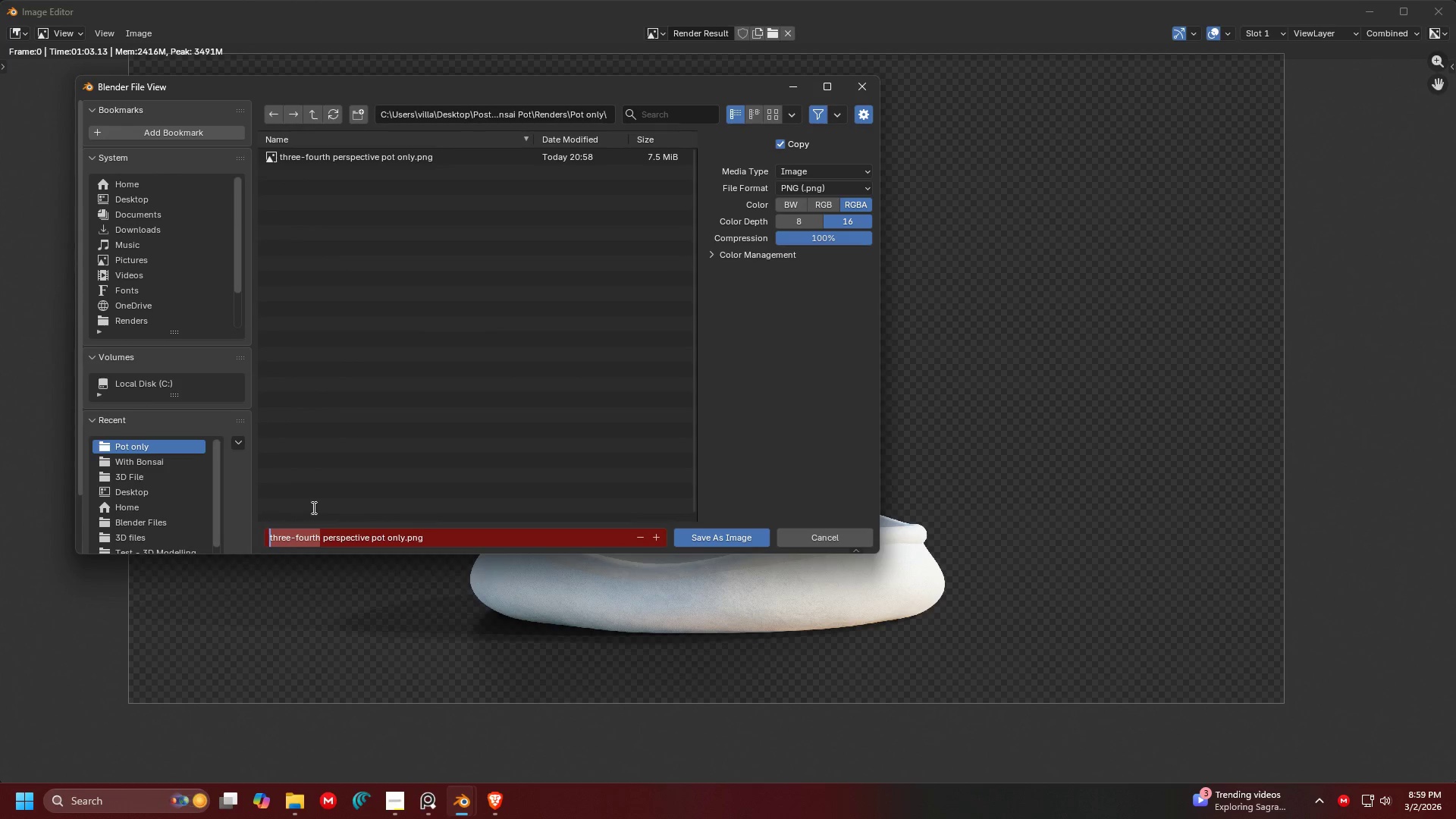 
type(Front)
 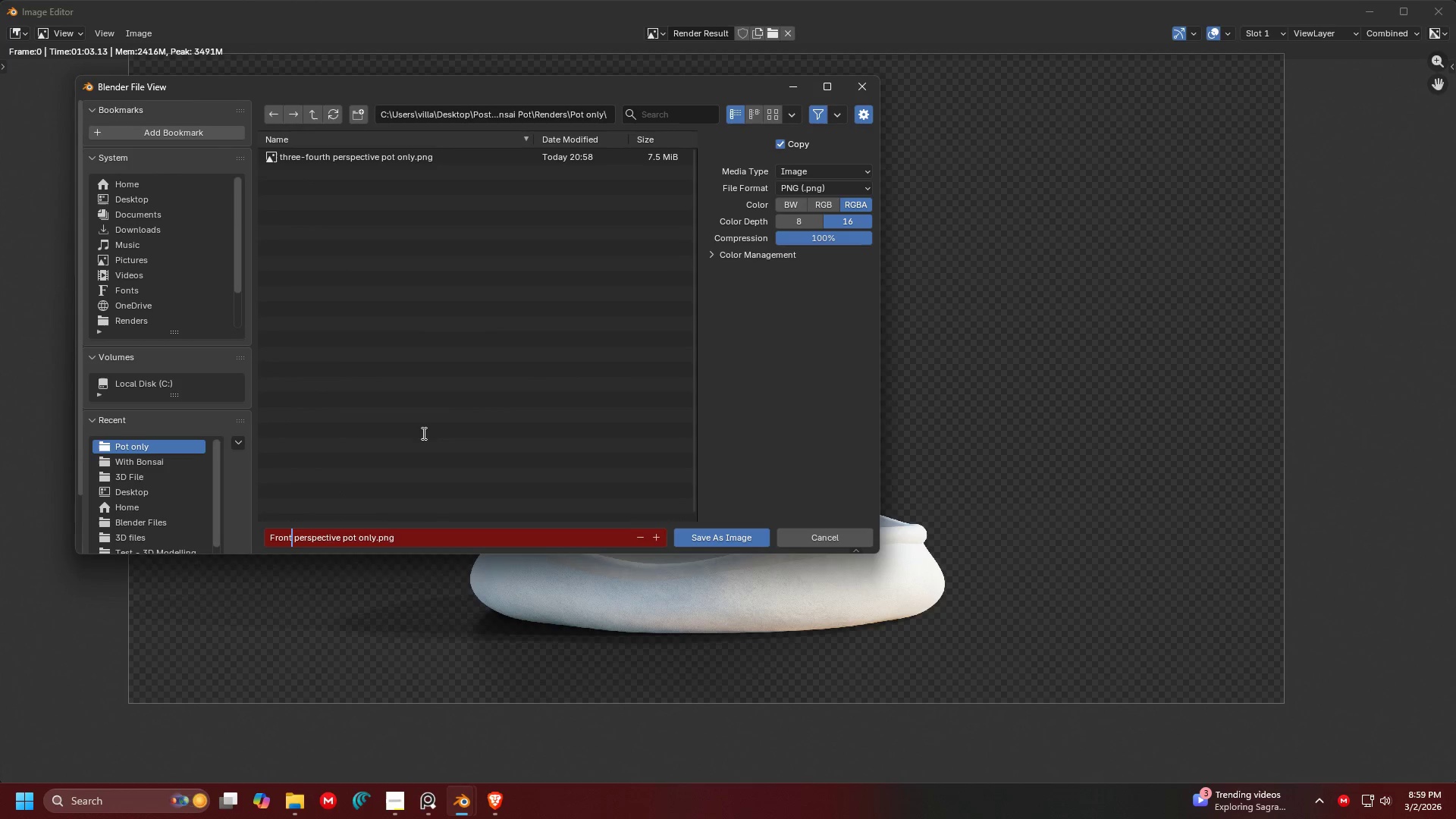 
left_click([462, 397])
 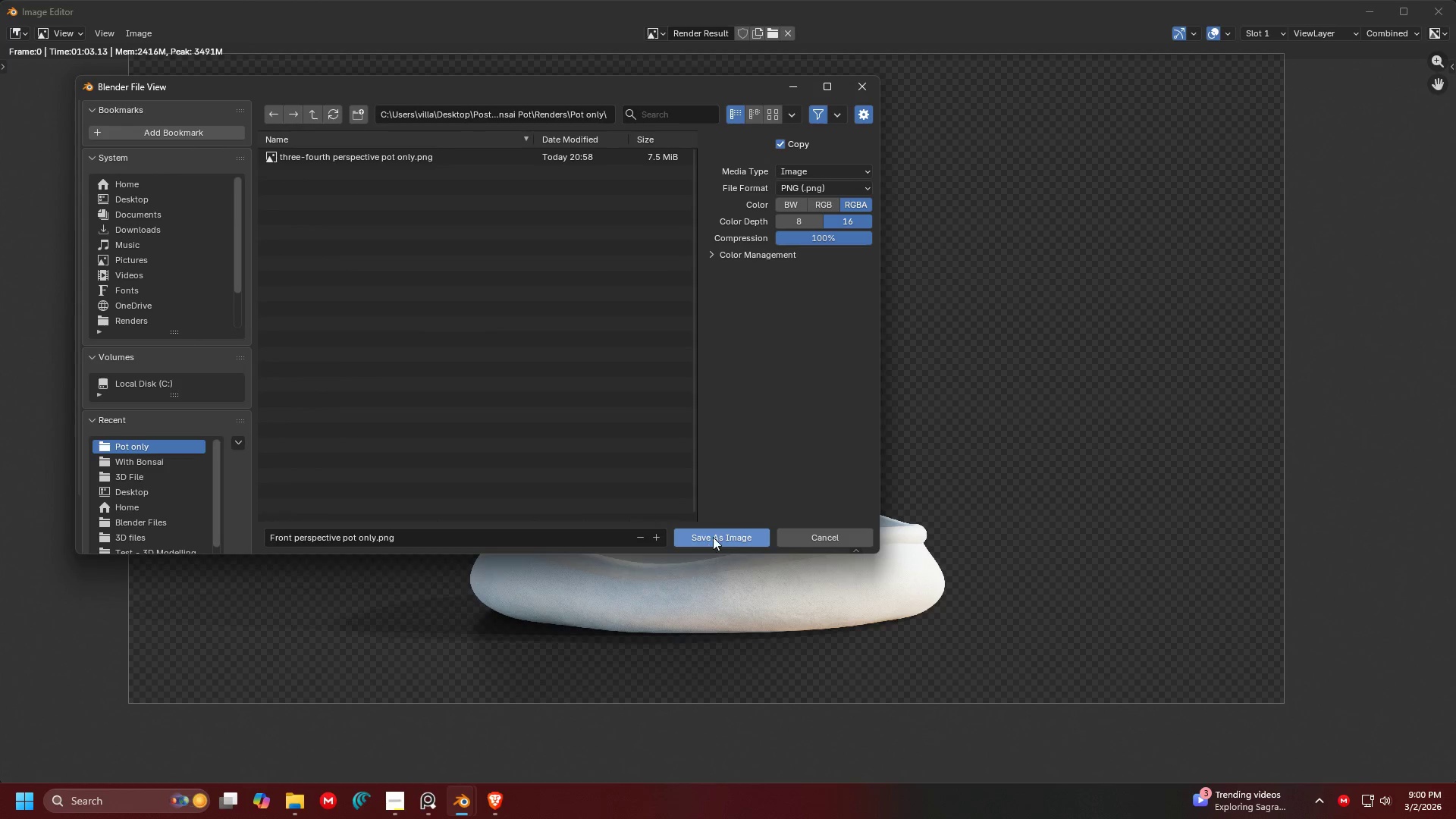 
left_click([714, 536])
 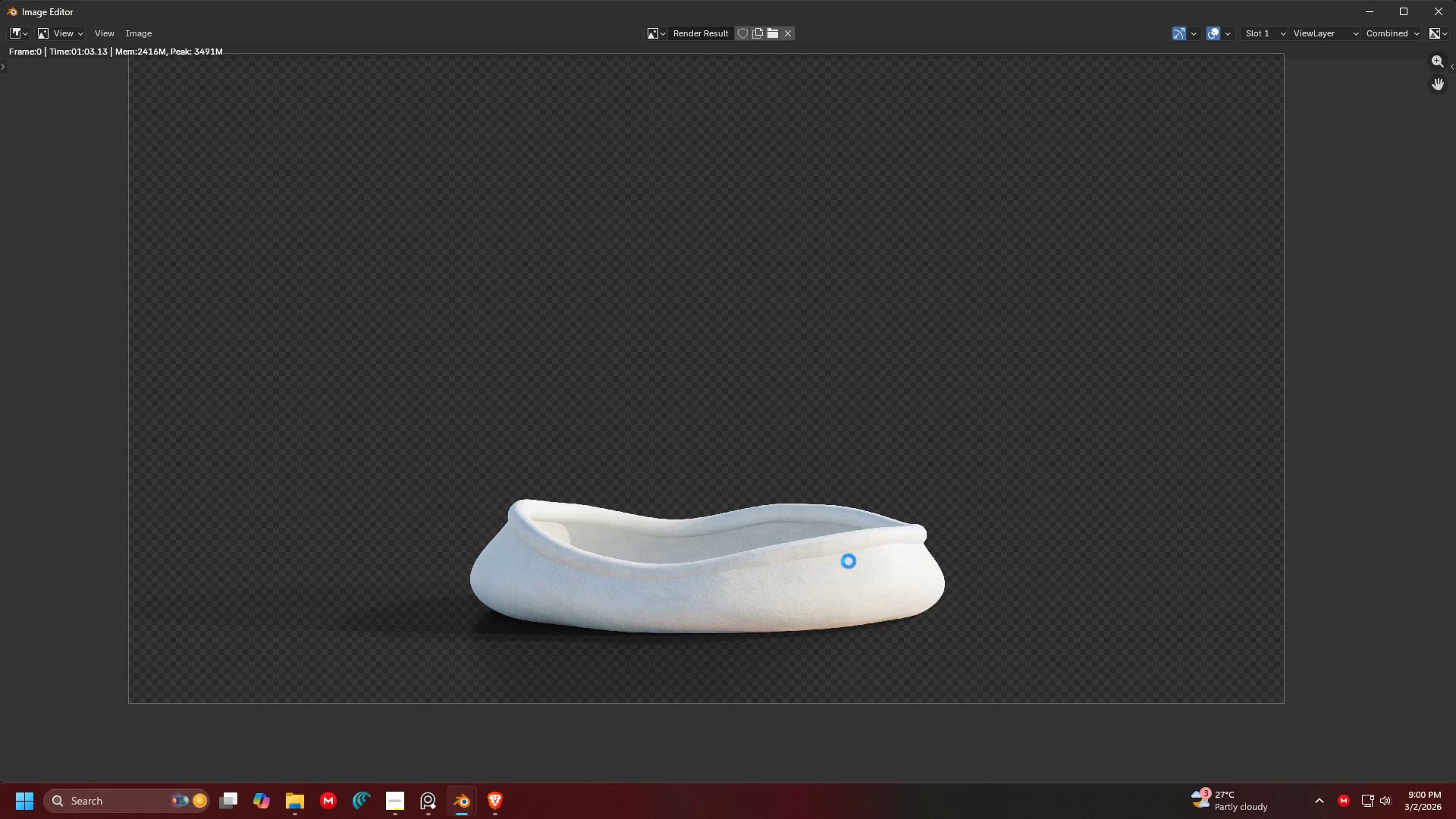 
wait(12.47)
 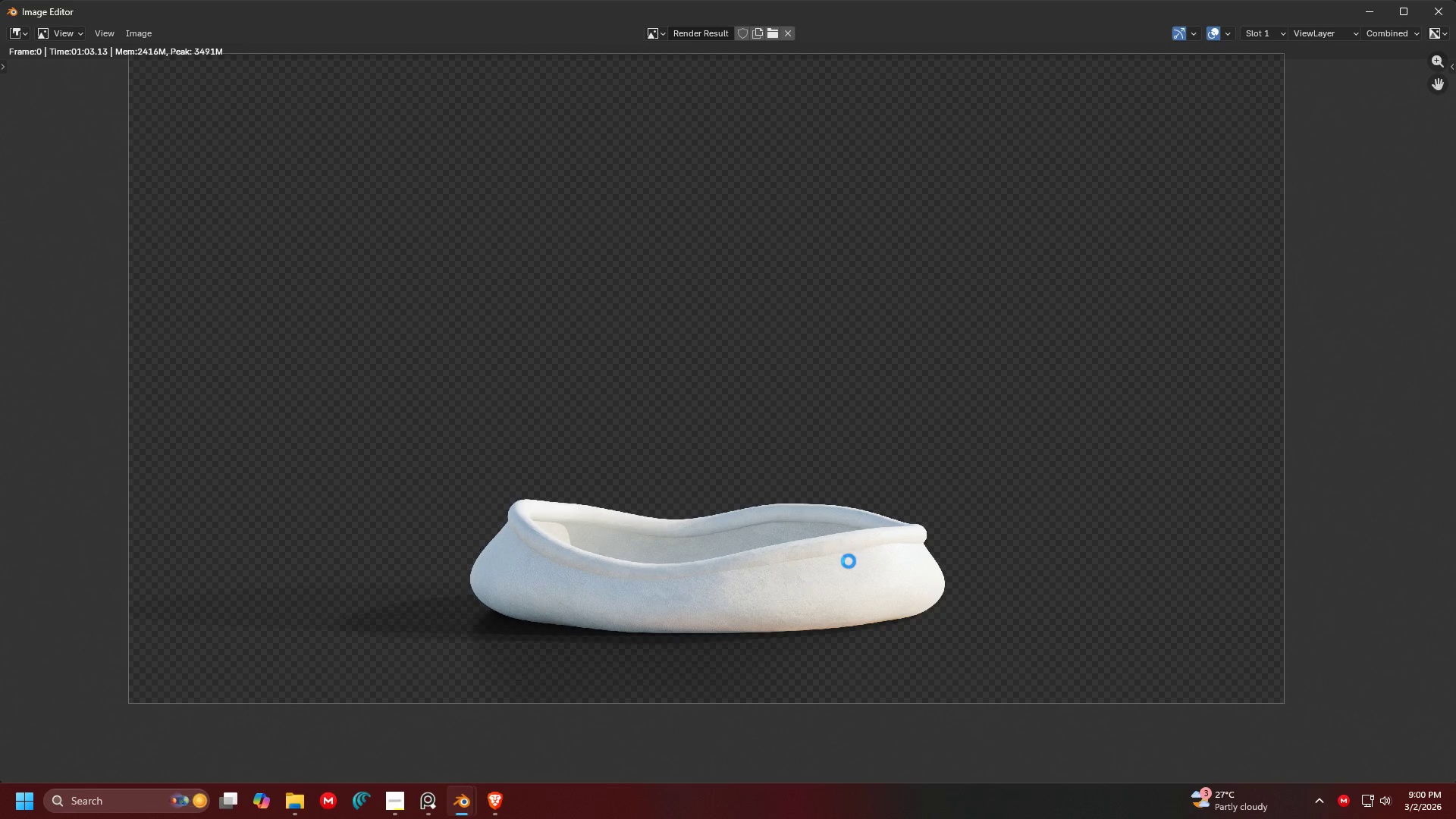 
left_click([1436, 13])
 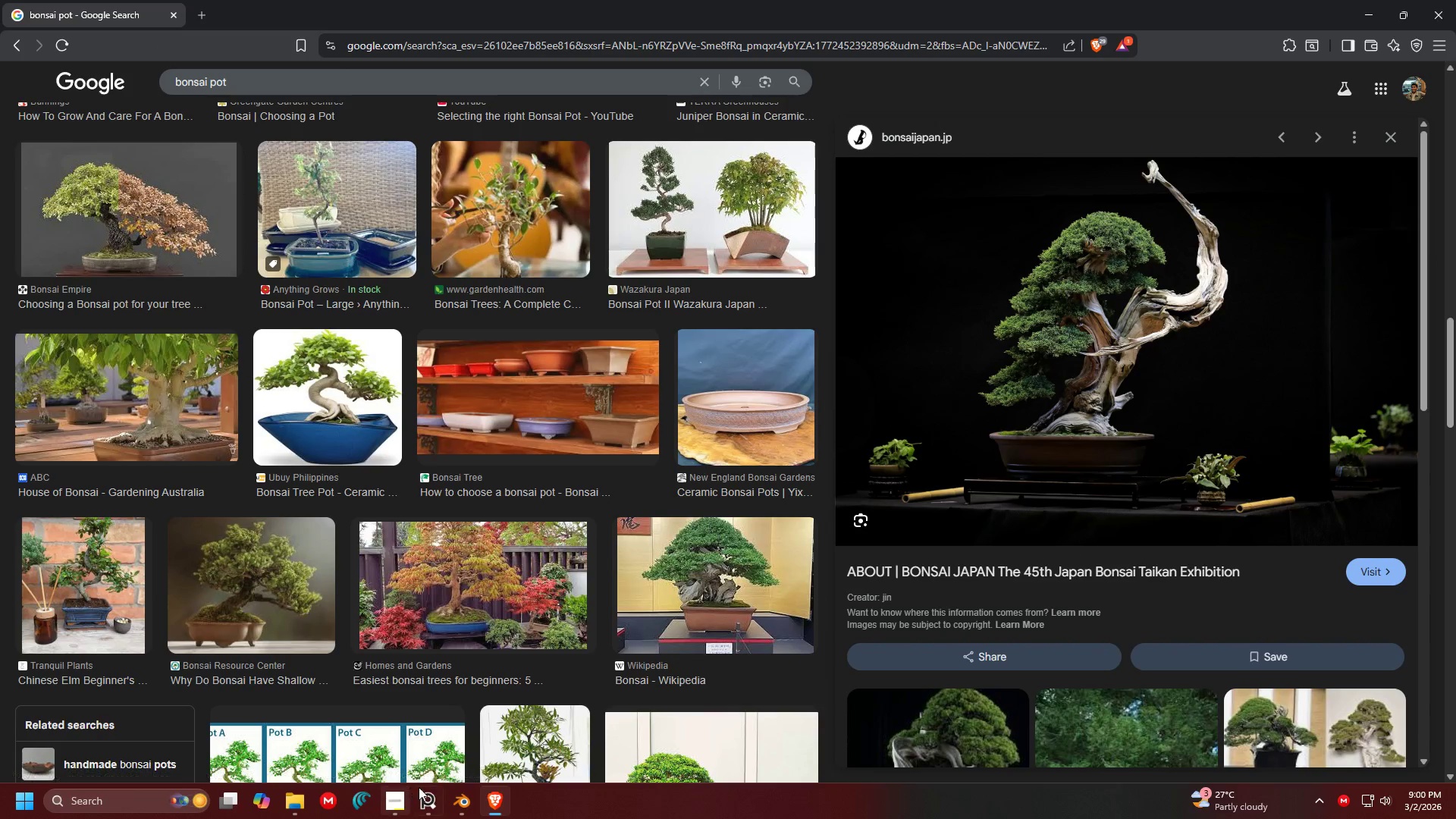 
left_click([457, 799])
 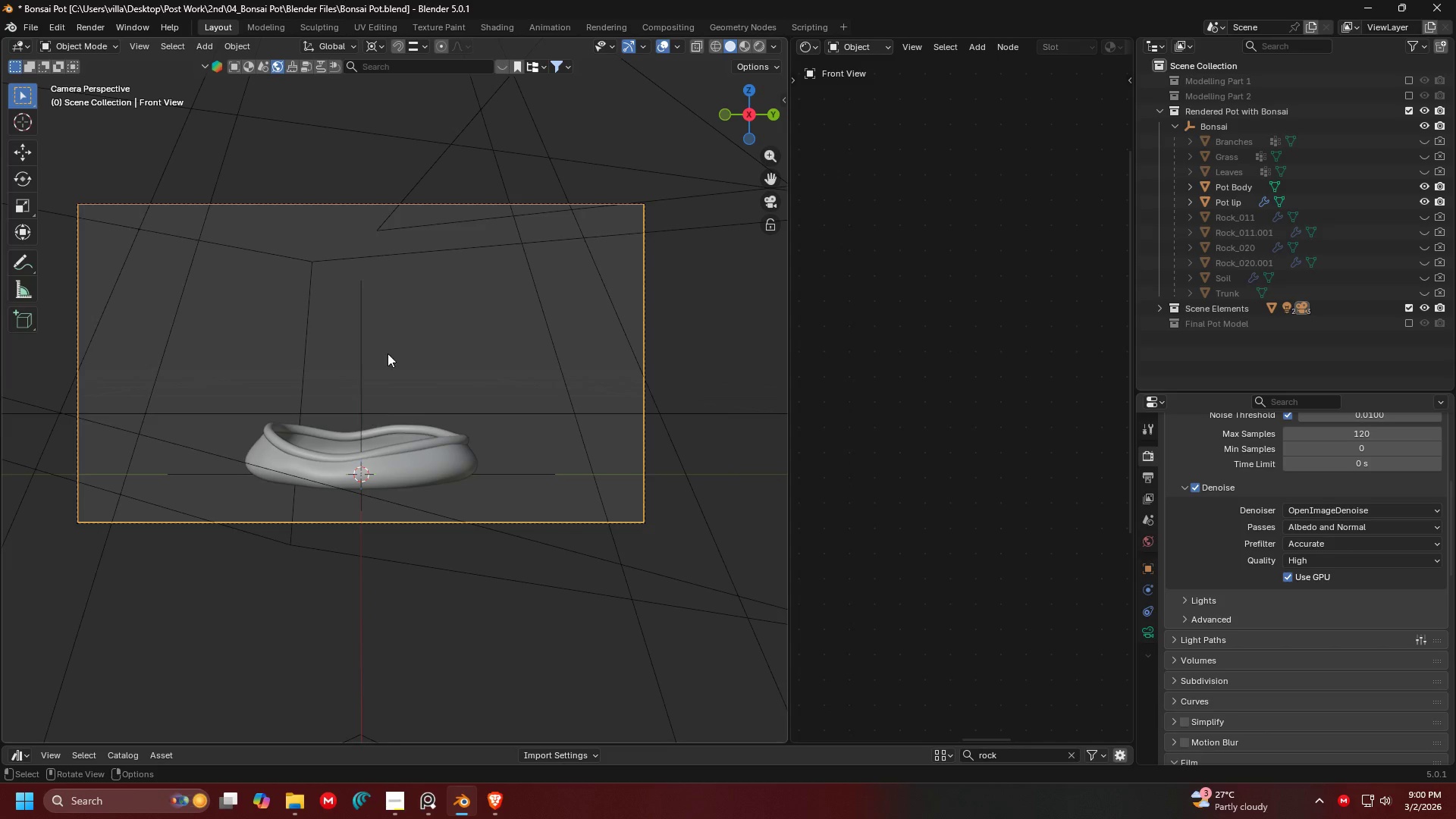 
left_click_drag(start_coordinate=[450, 369], to_coordinate=[465, 380])
 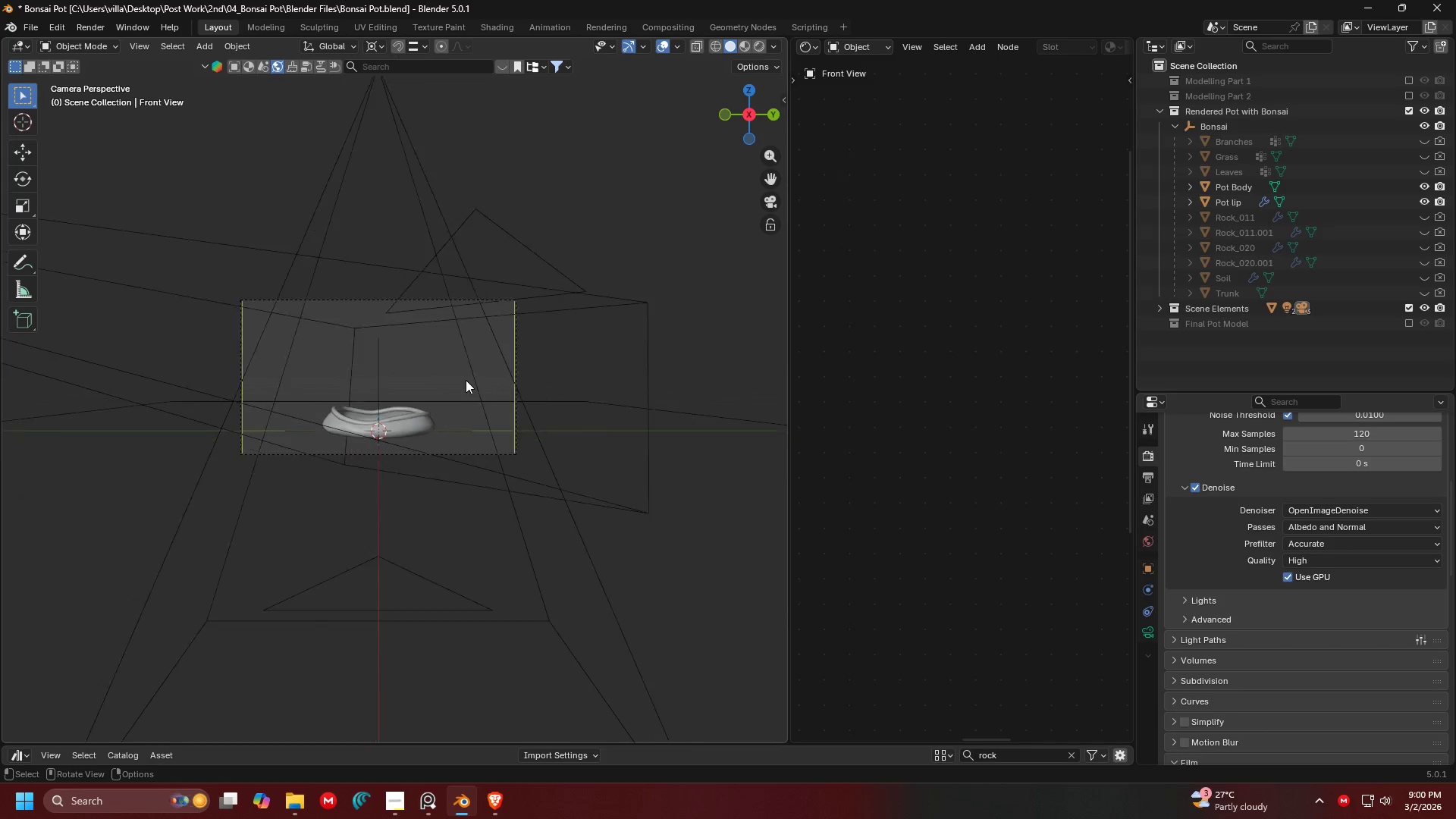 
scroll: coordinate [403, 326], scroll_direction: down, amount: 11.0
 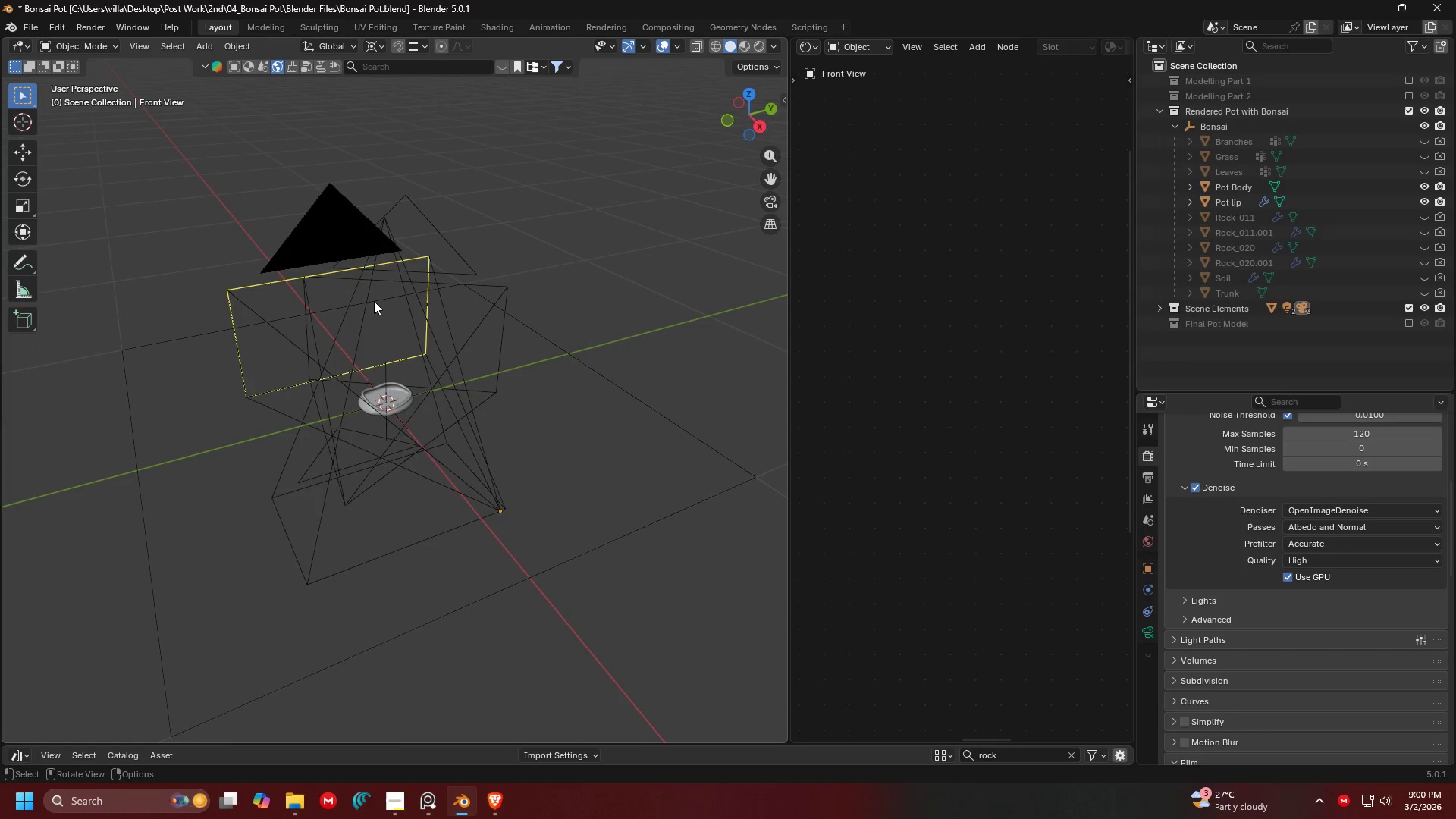 
left_click([366, 309])
 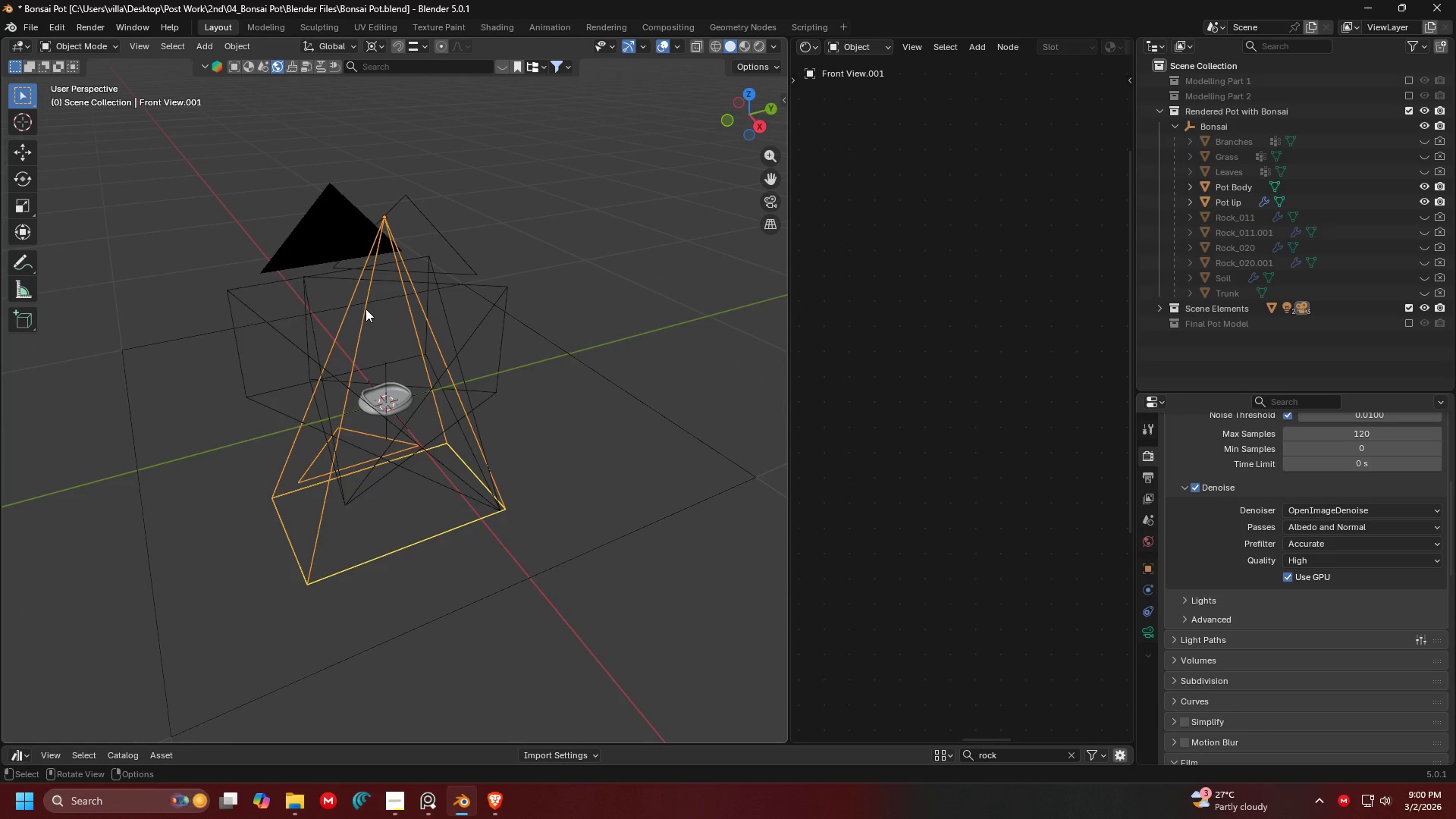 
right_click([366, 309])
 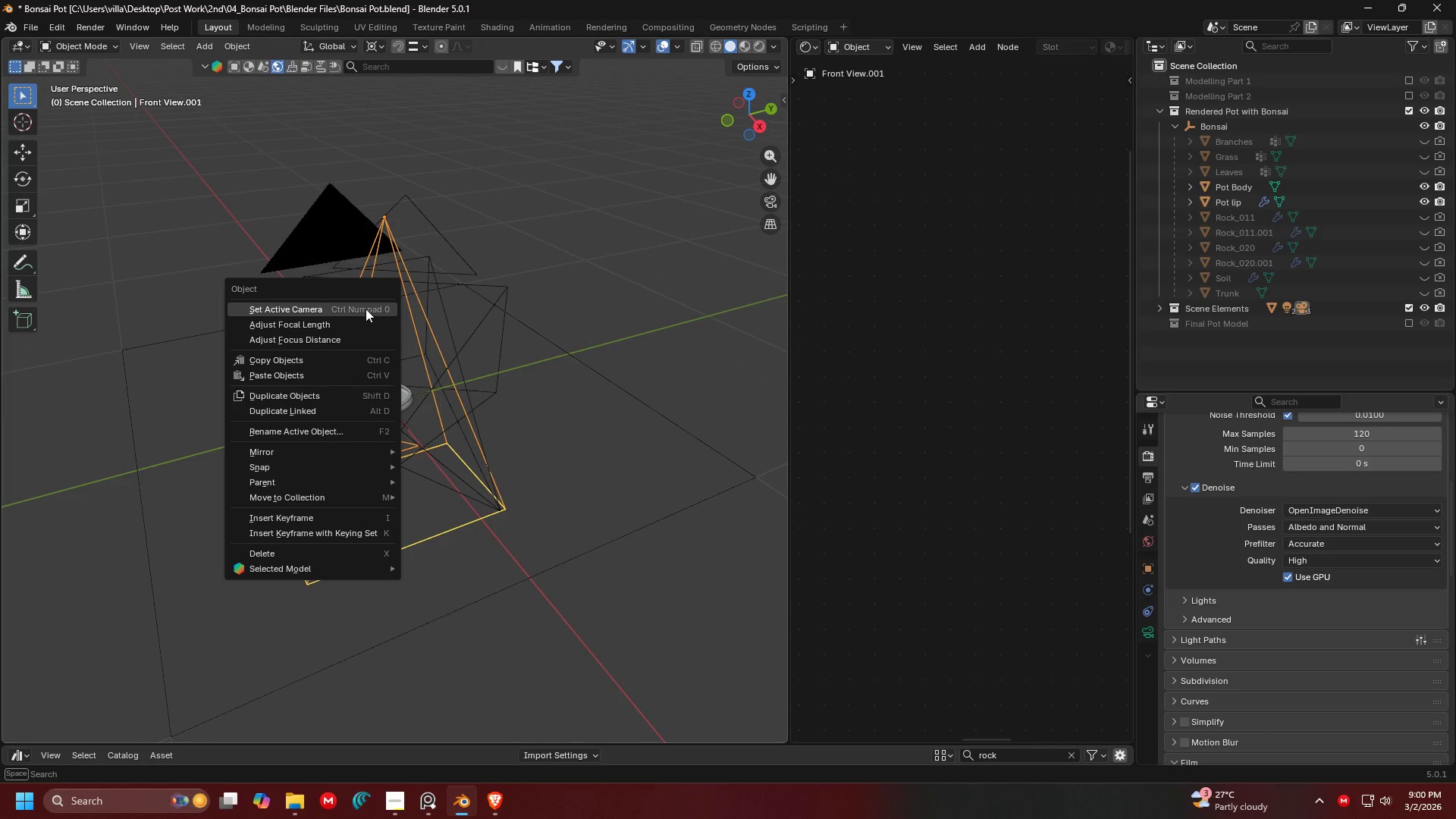 
left_click([366, 309])
 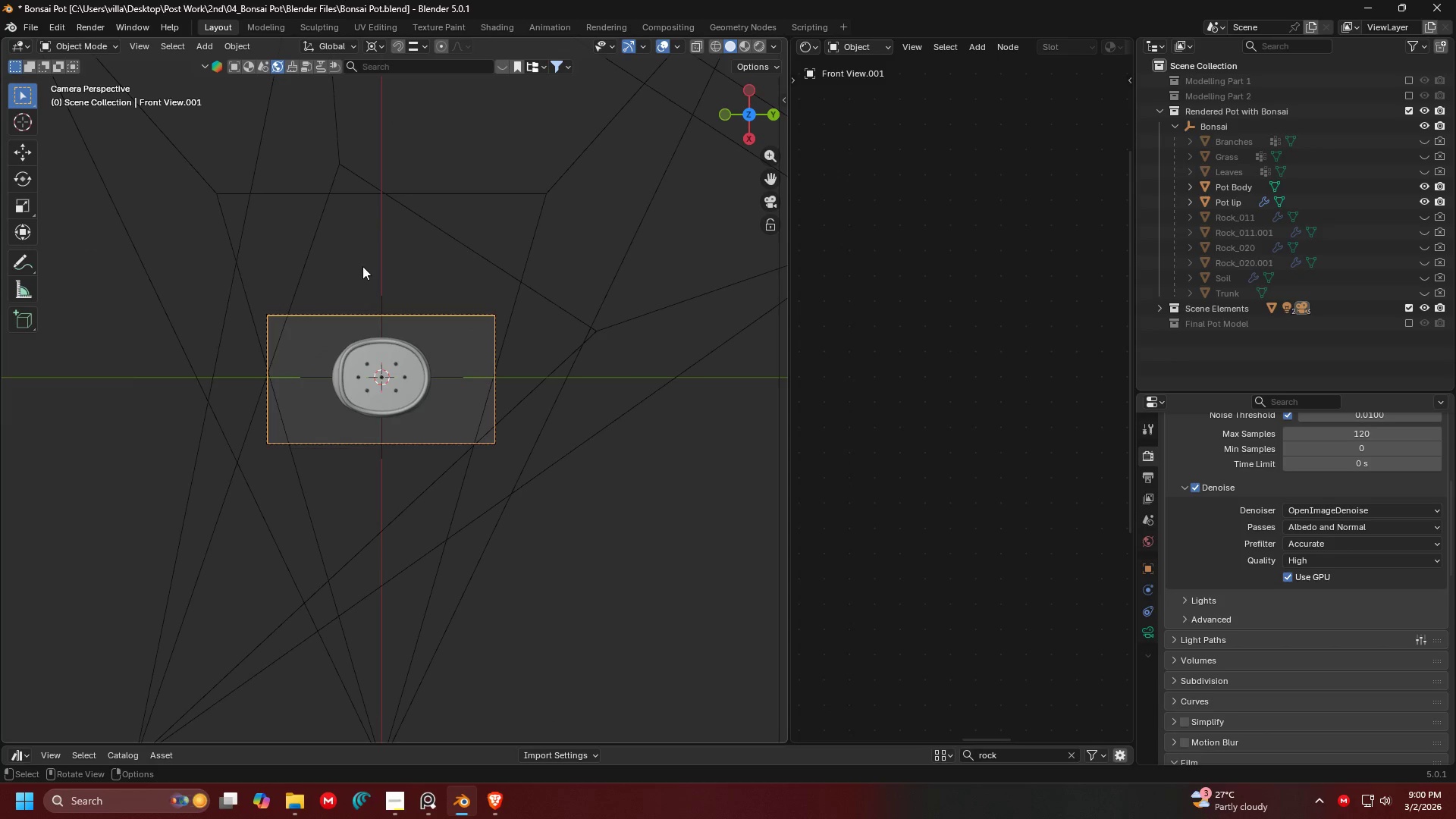 
scroll: coordinate [315, 234], scroll_direction: up, amount: 7.0
 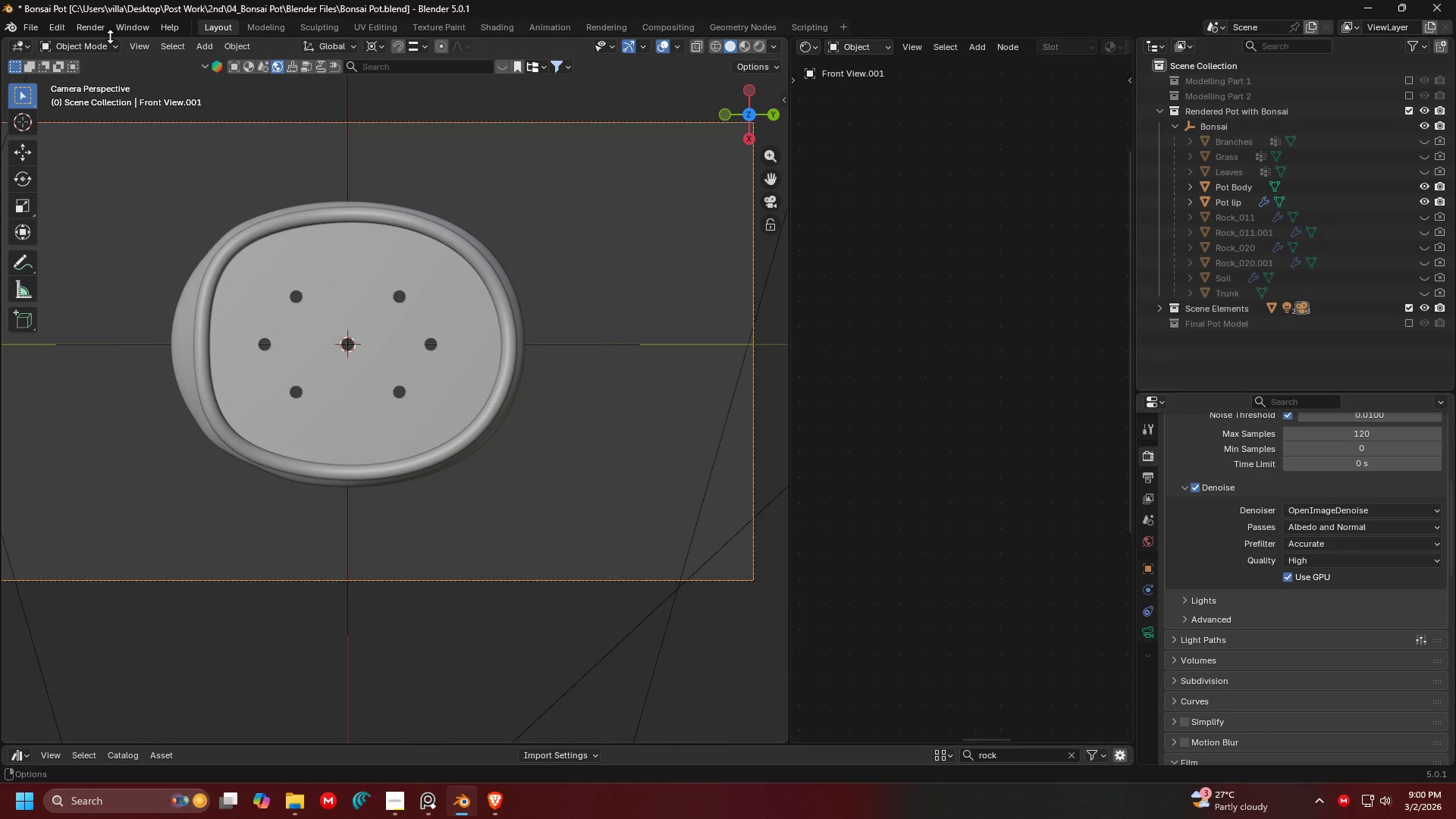 
left_click([86, 30])
 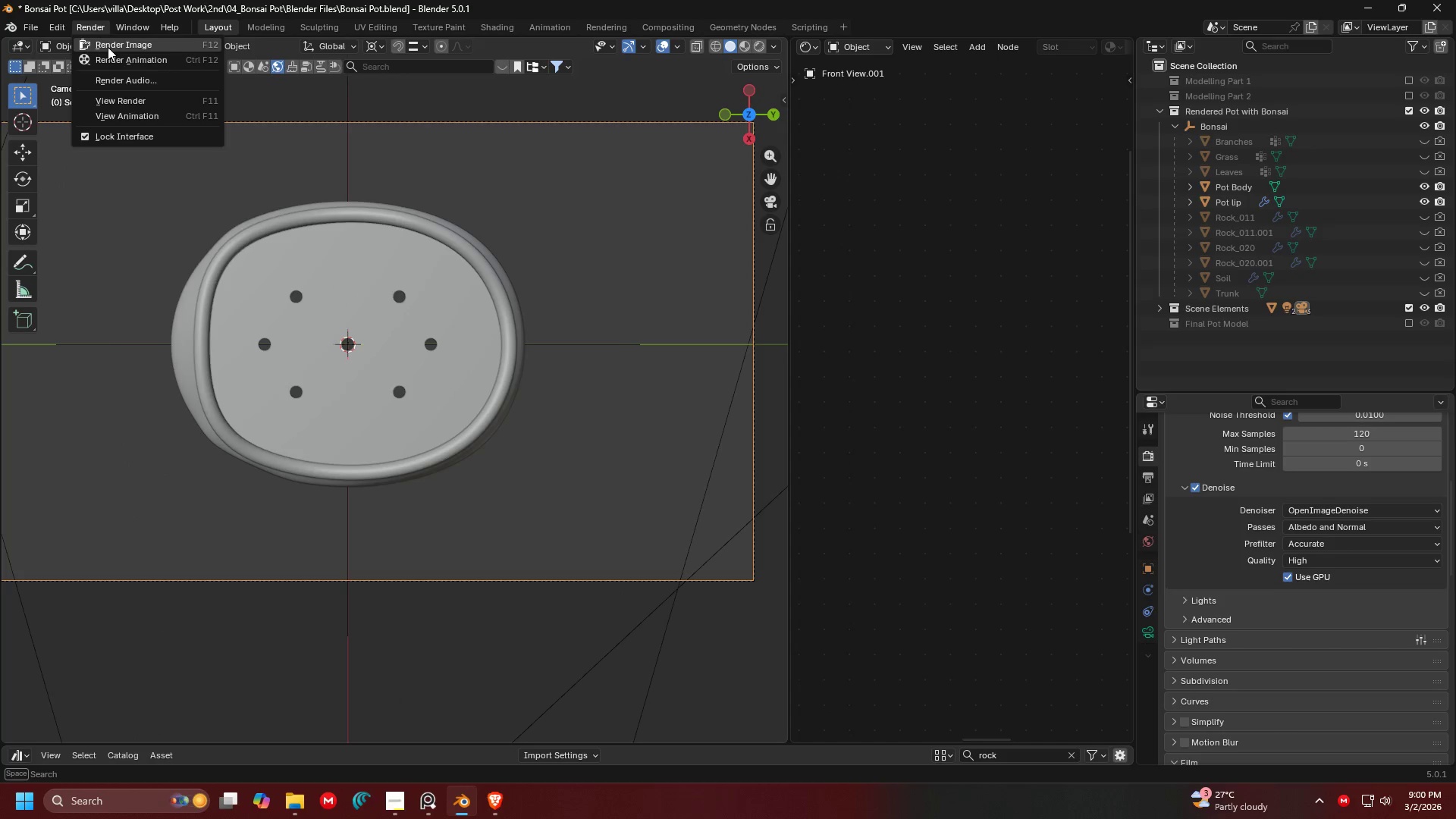 
left_click([108, 47])
 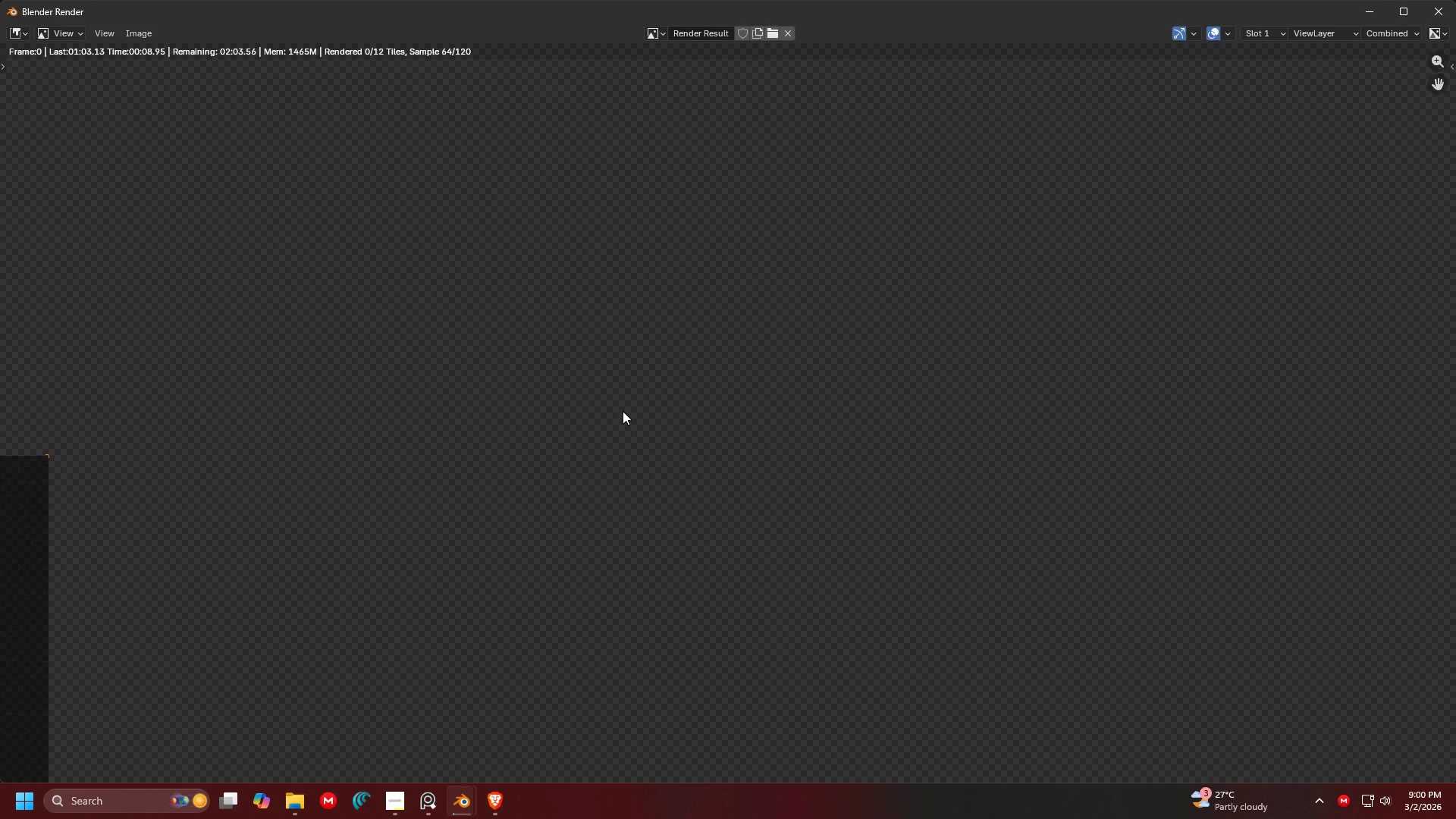 
wait(15.11)
 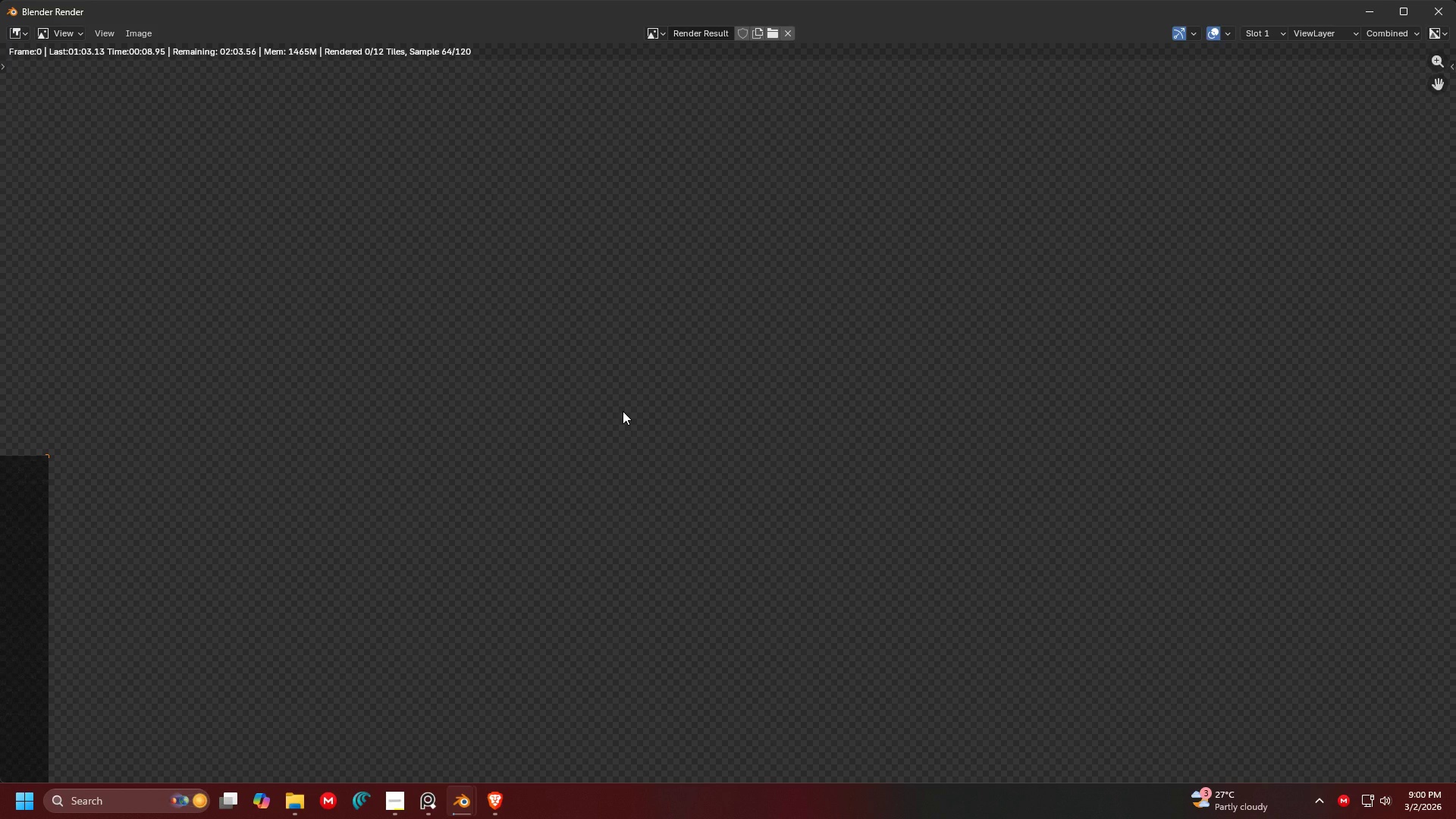 
scroll: coordinate [708, 483], scroll_direction: down, amount: 1.0
 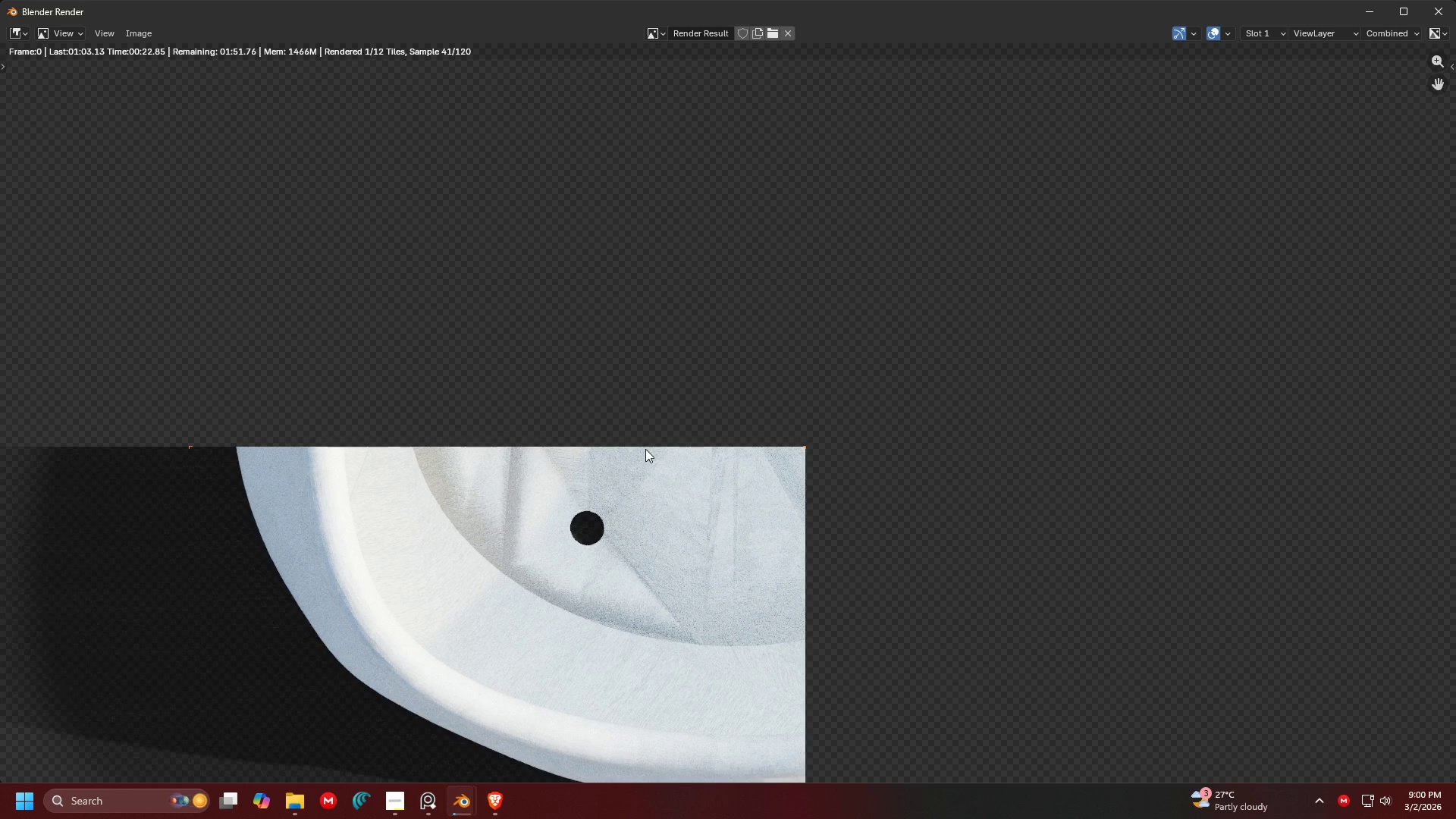 
wait(14.28)
 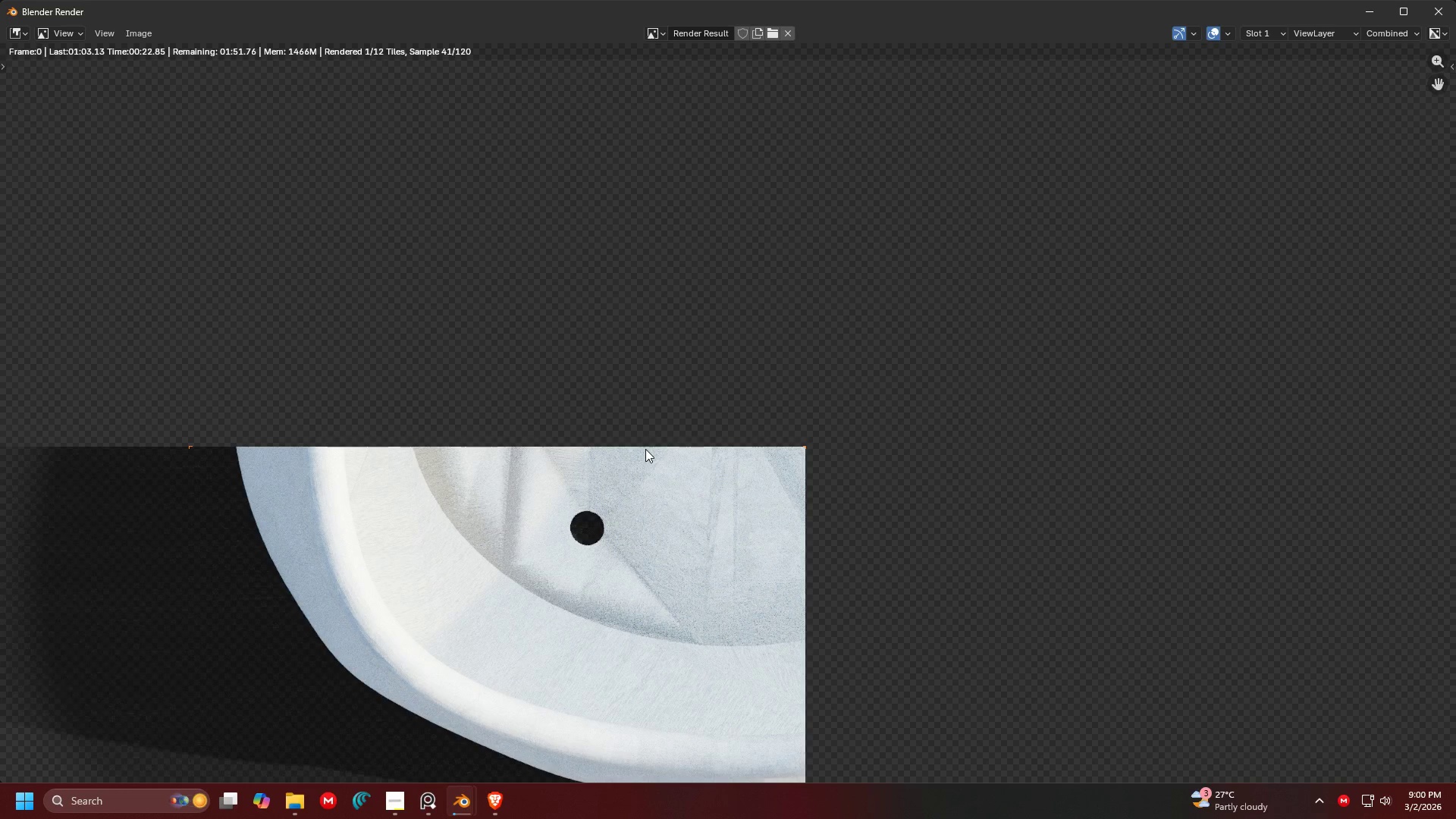 
scroll: coordinate [612, 555], scroll_direction: down, amount: 3.0
 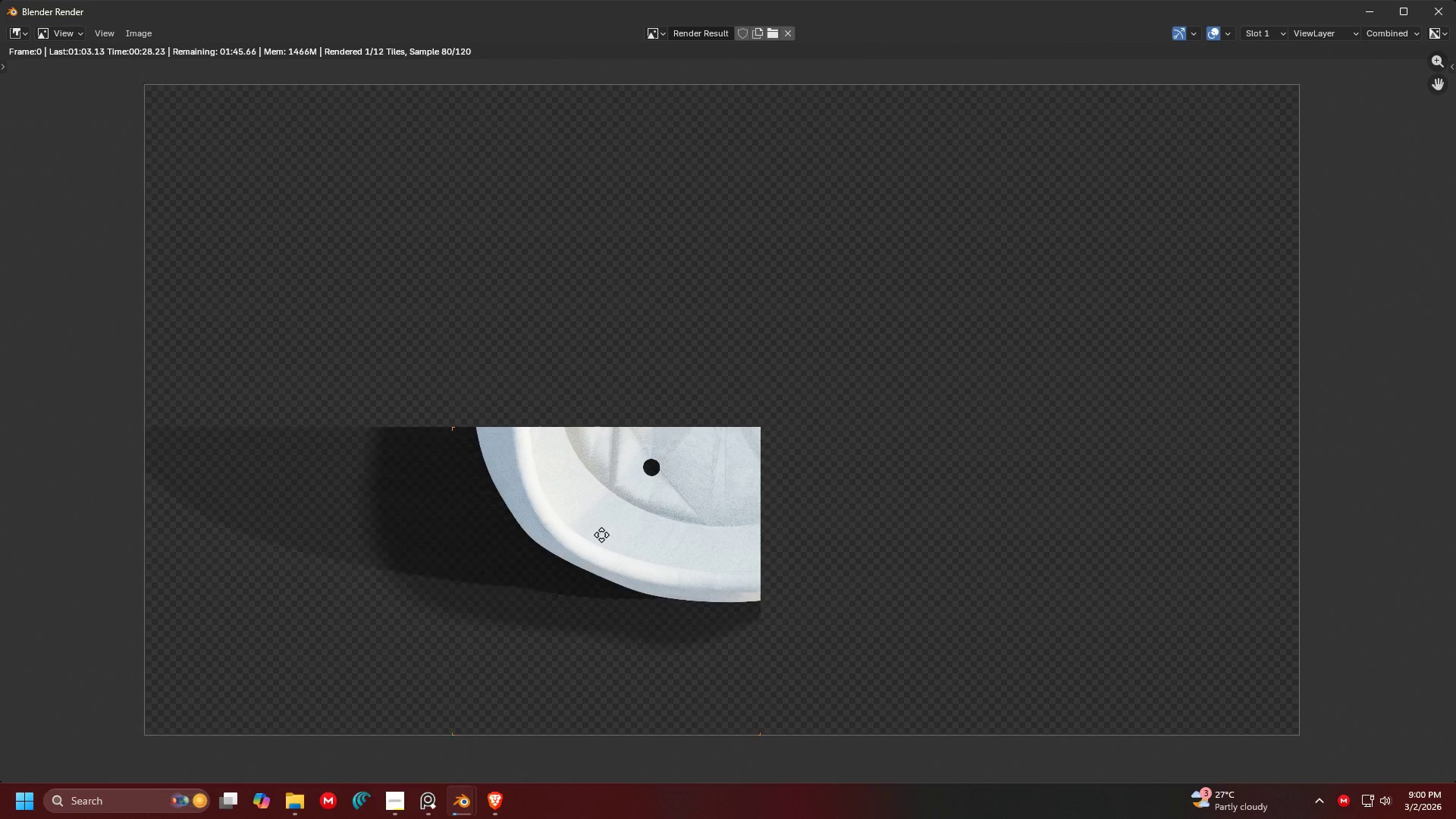 
scroll: coordinate [588, 516], scroll_direction: up, amount: 4.0
 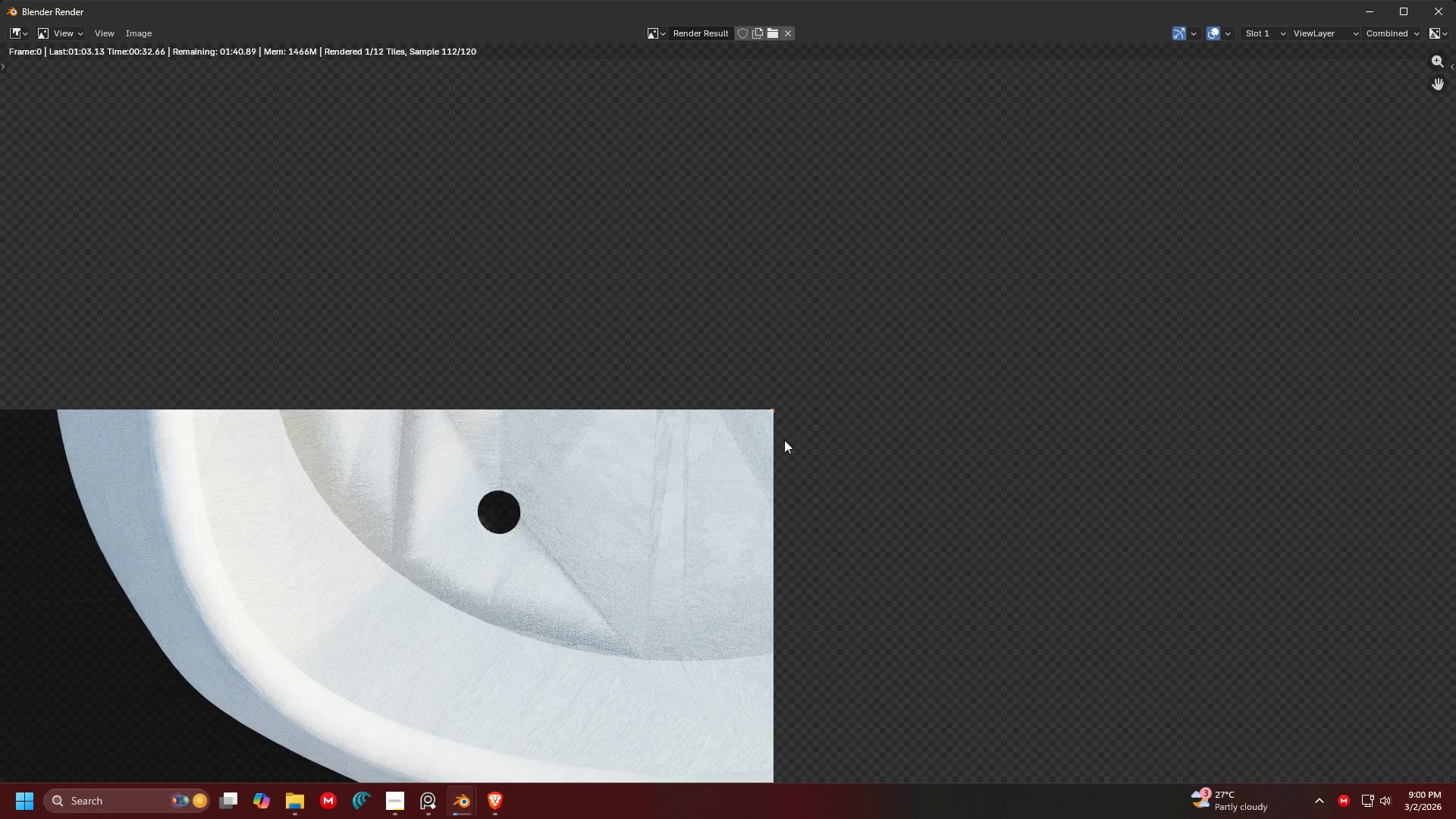 
left_click([1431, 9])
 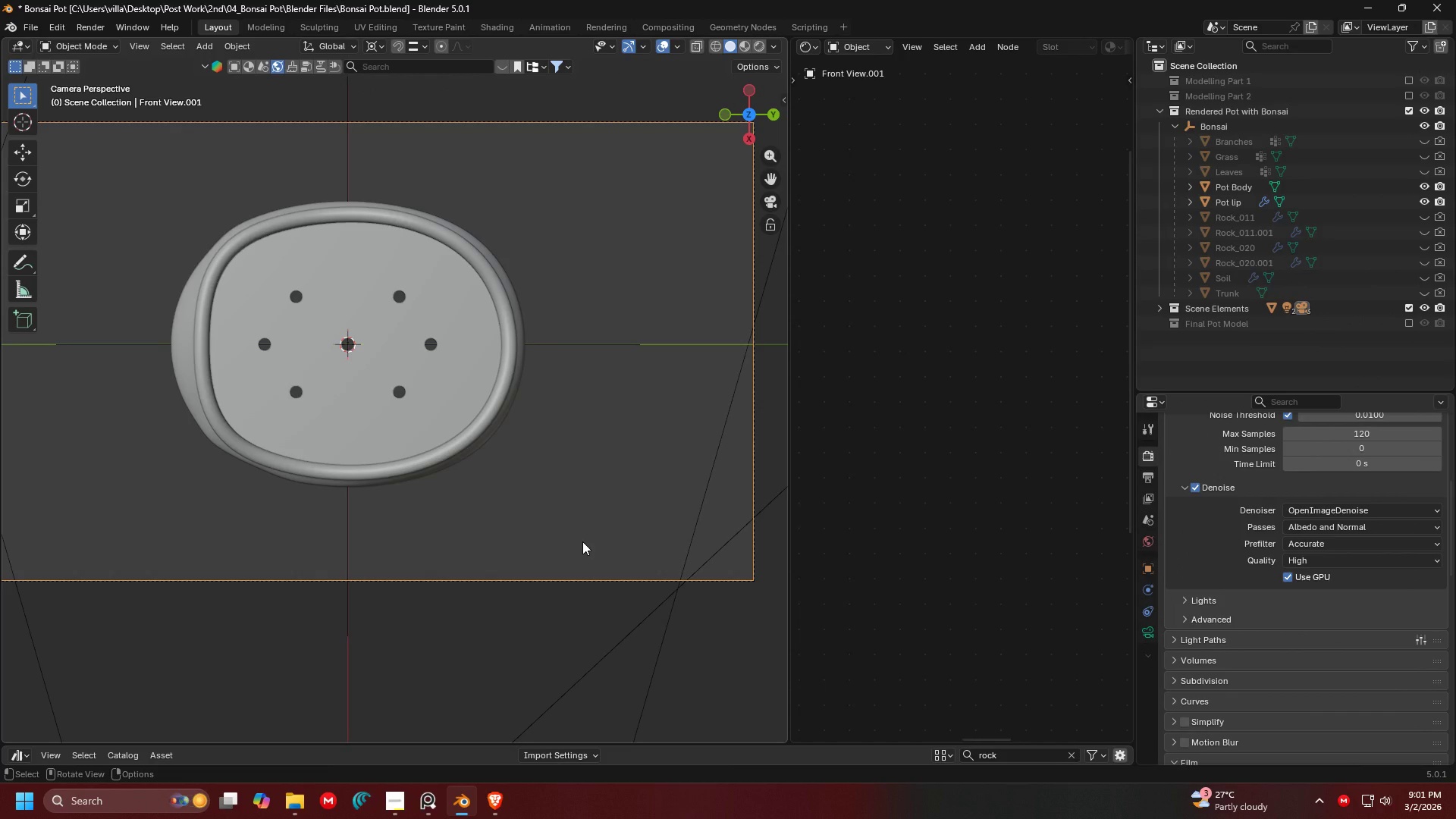 
wait(7.28)
 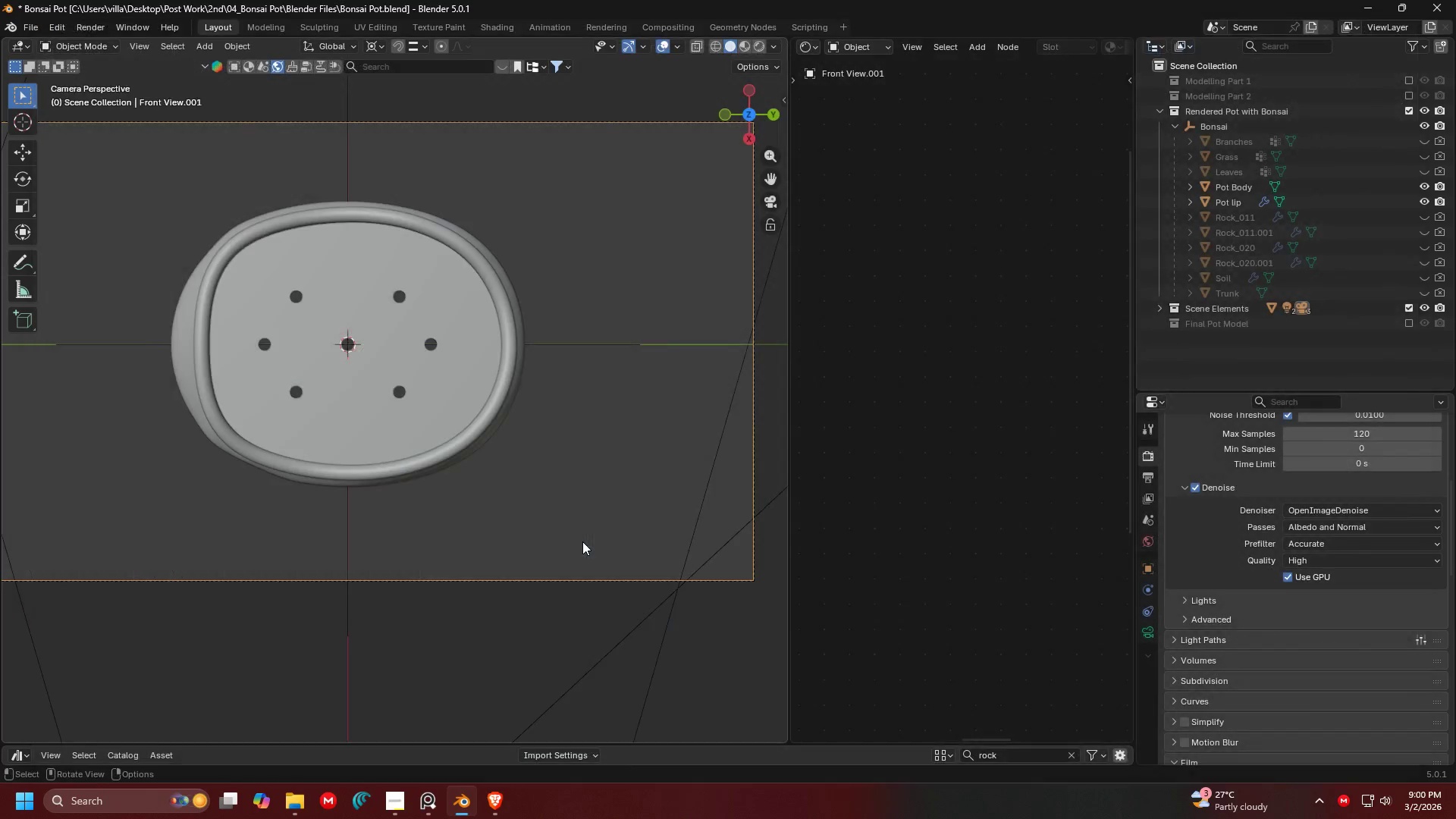 
left_click([438, 340])
 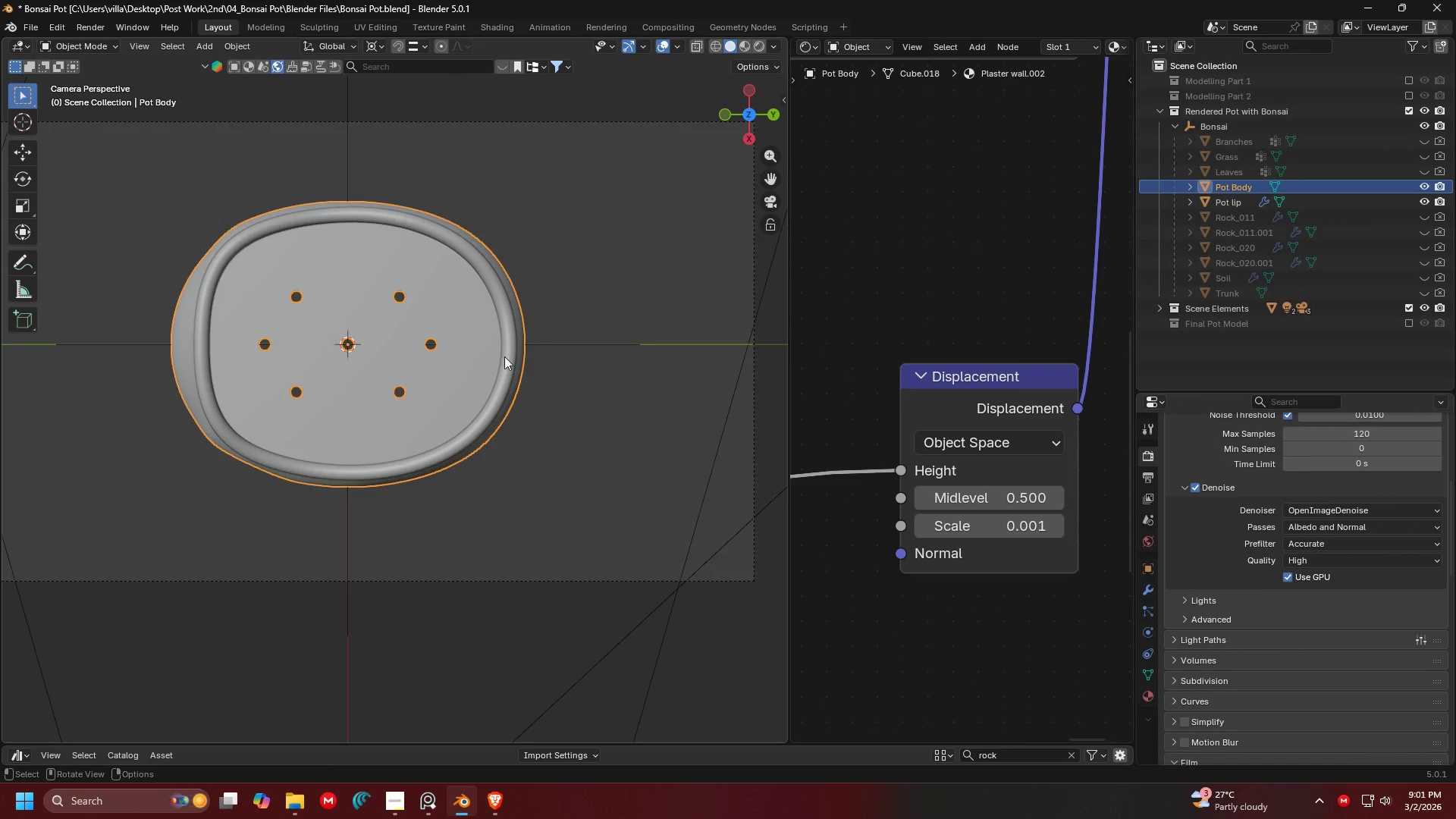 
scroll: coordinate [453, 366], scroll_direction: up, amount: 3.0
 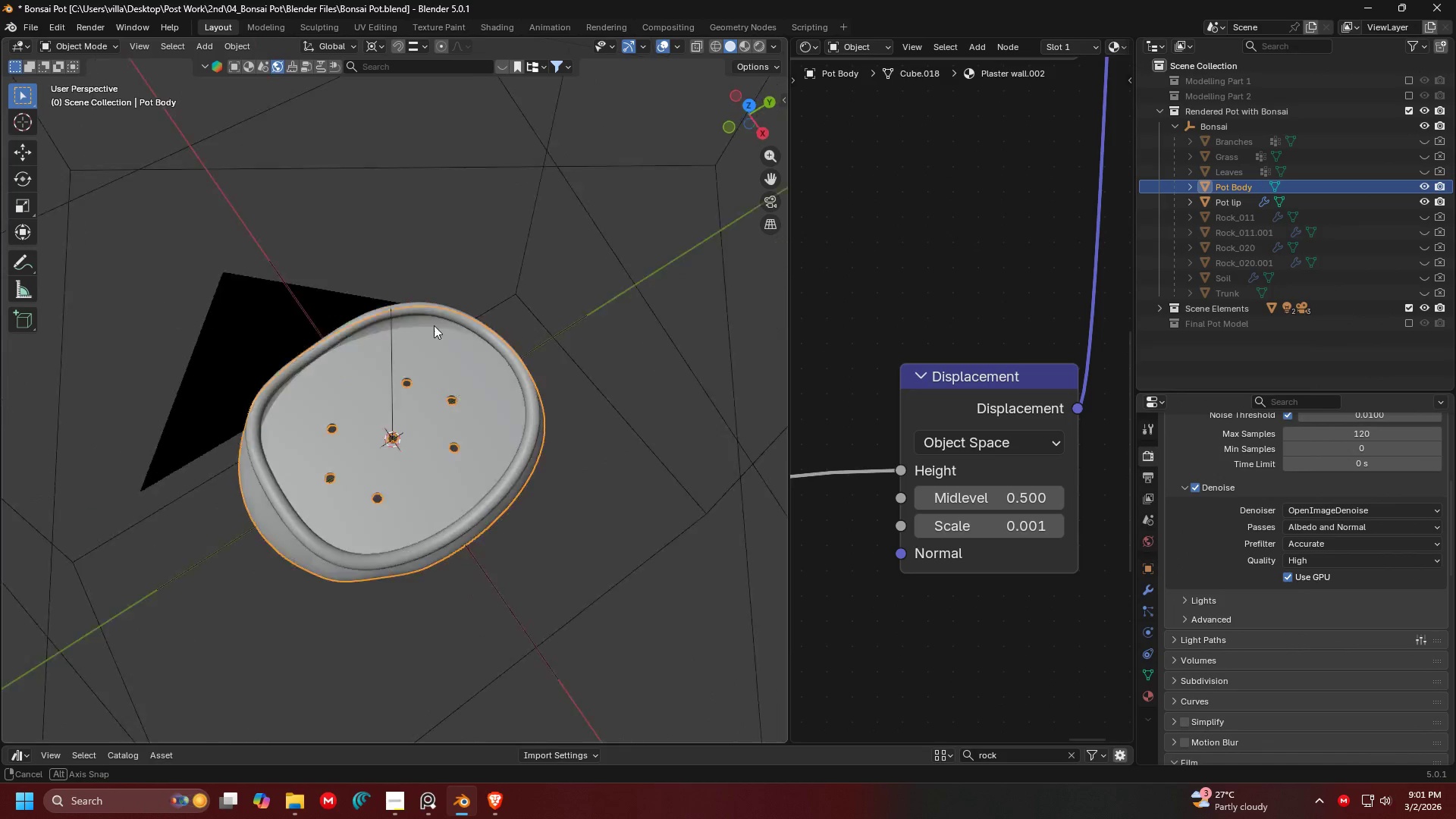 
key(Shift+ShiftLeft)
 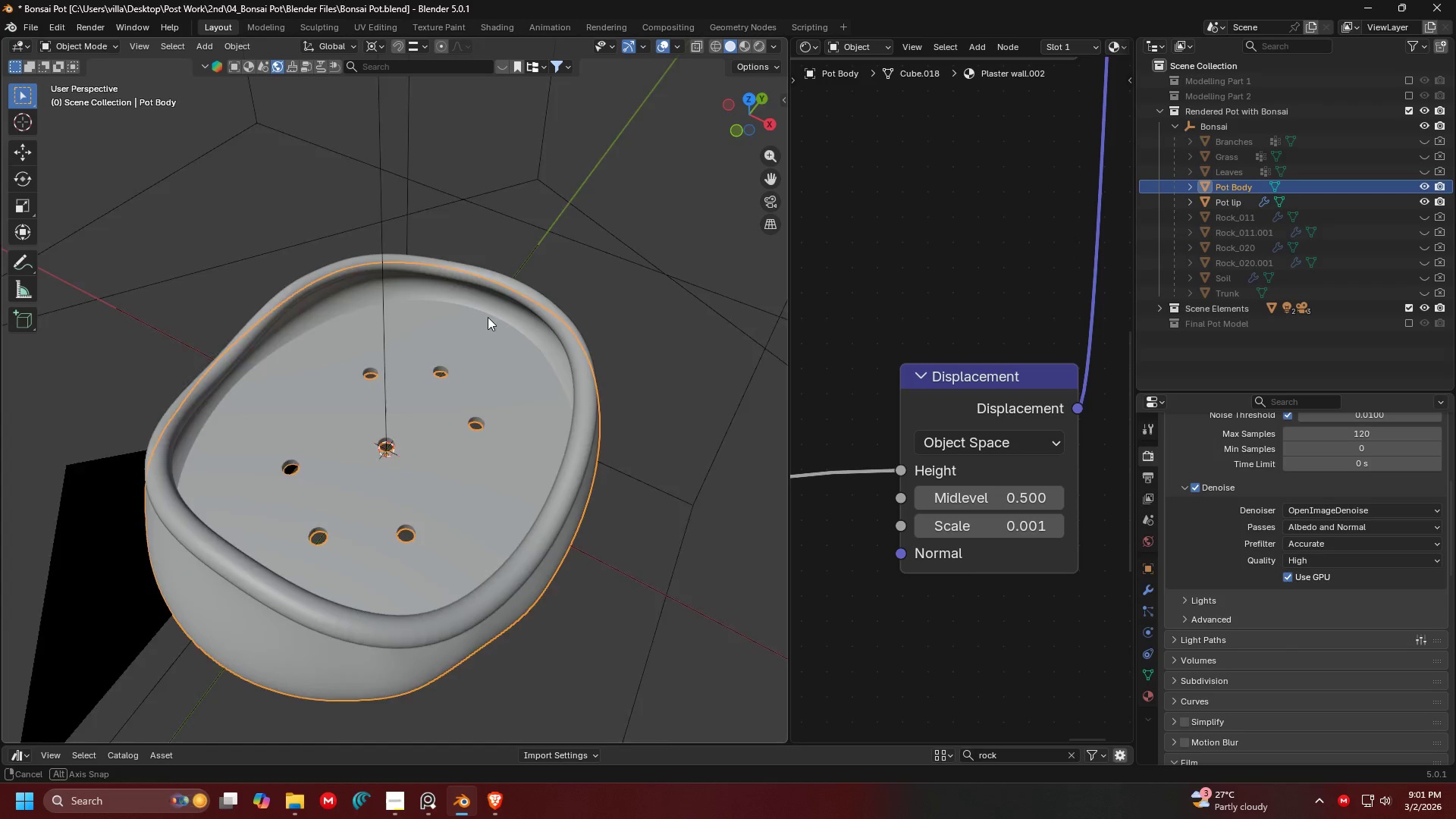 
scroll: coordinate [419, 338], scroll_direction: up, amount: 9.0
 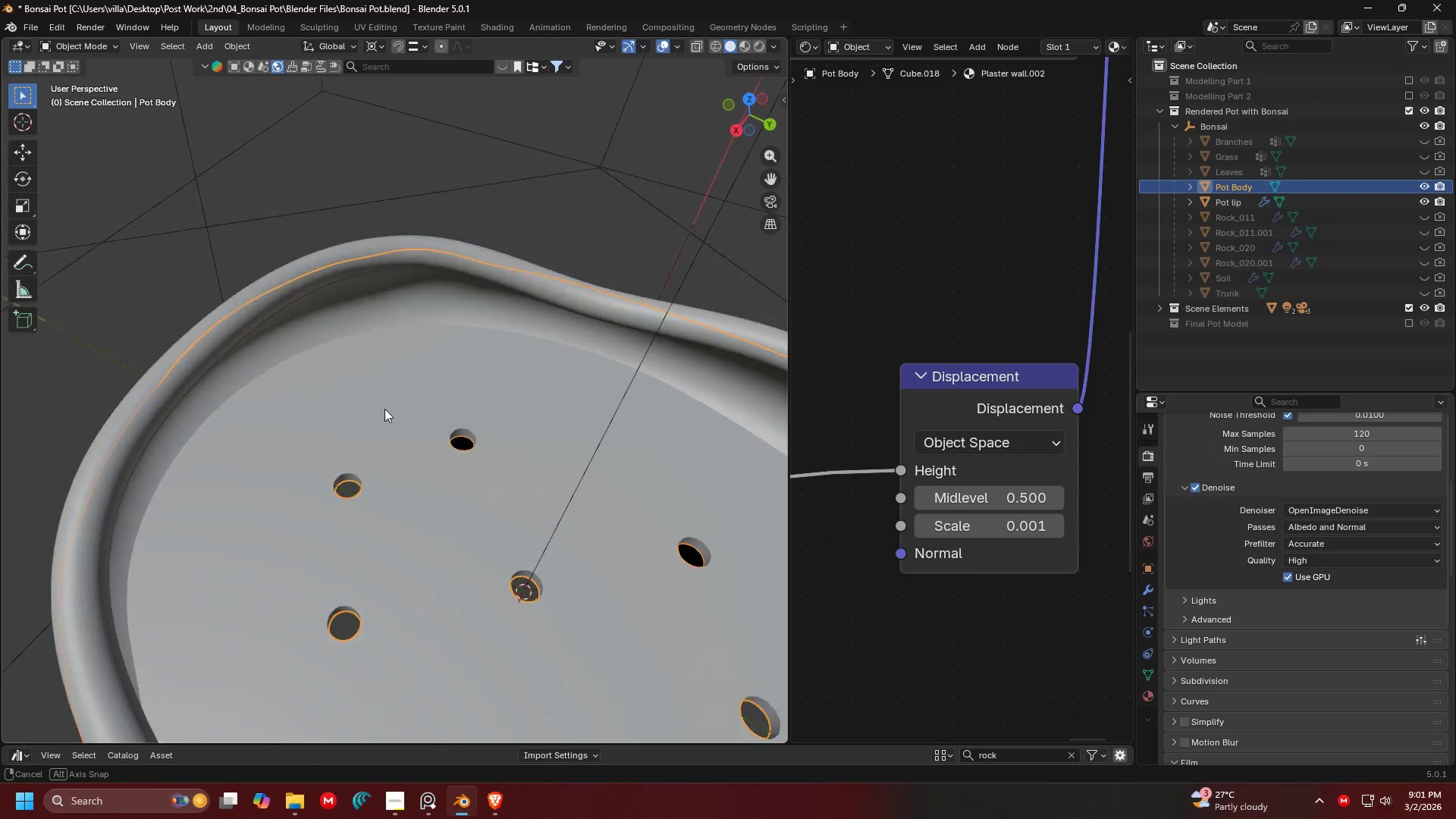 
key(Shift+ShiftLeft)
 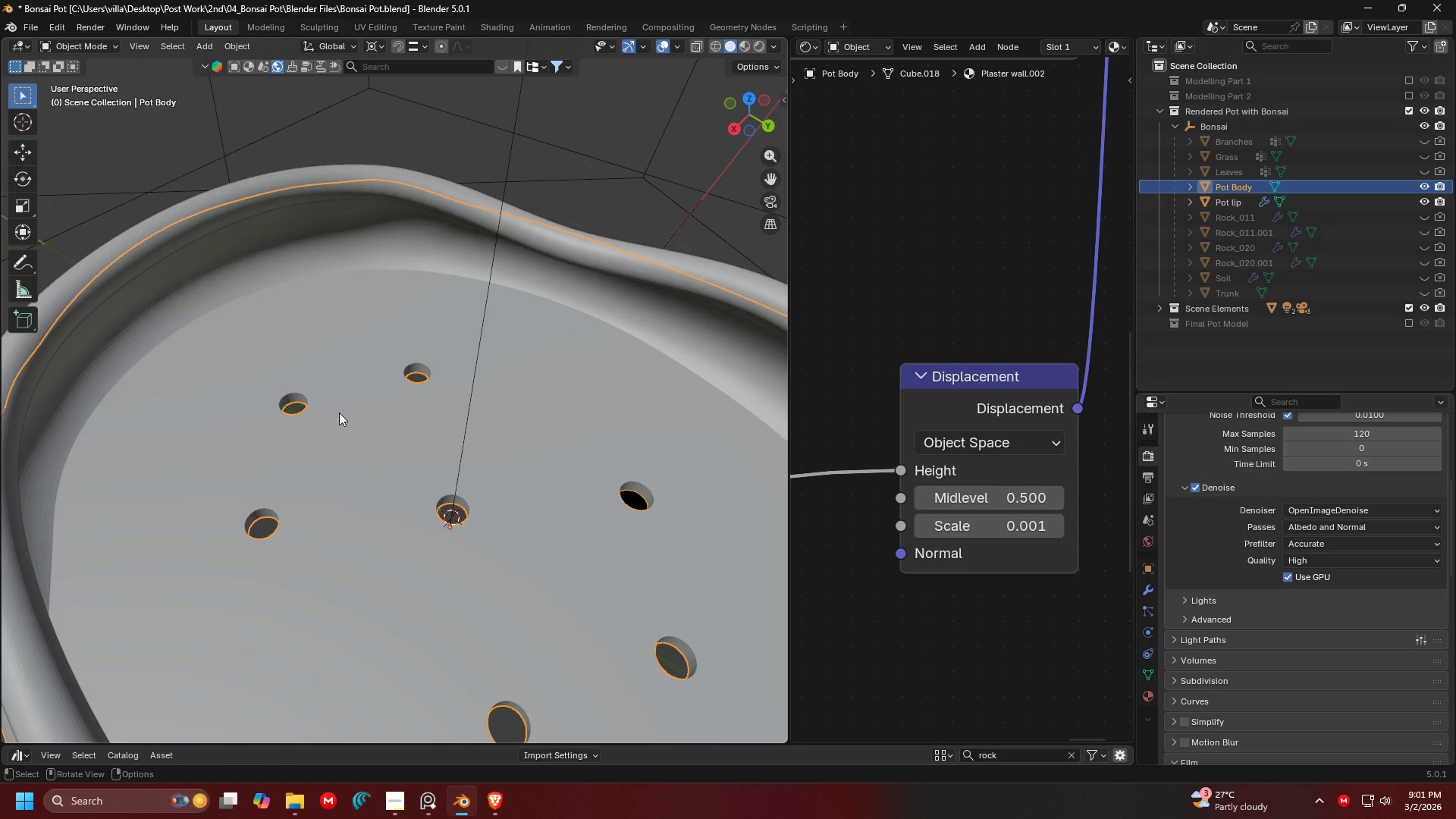 
key(Z)
 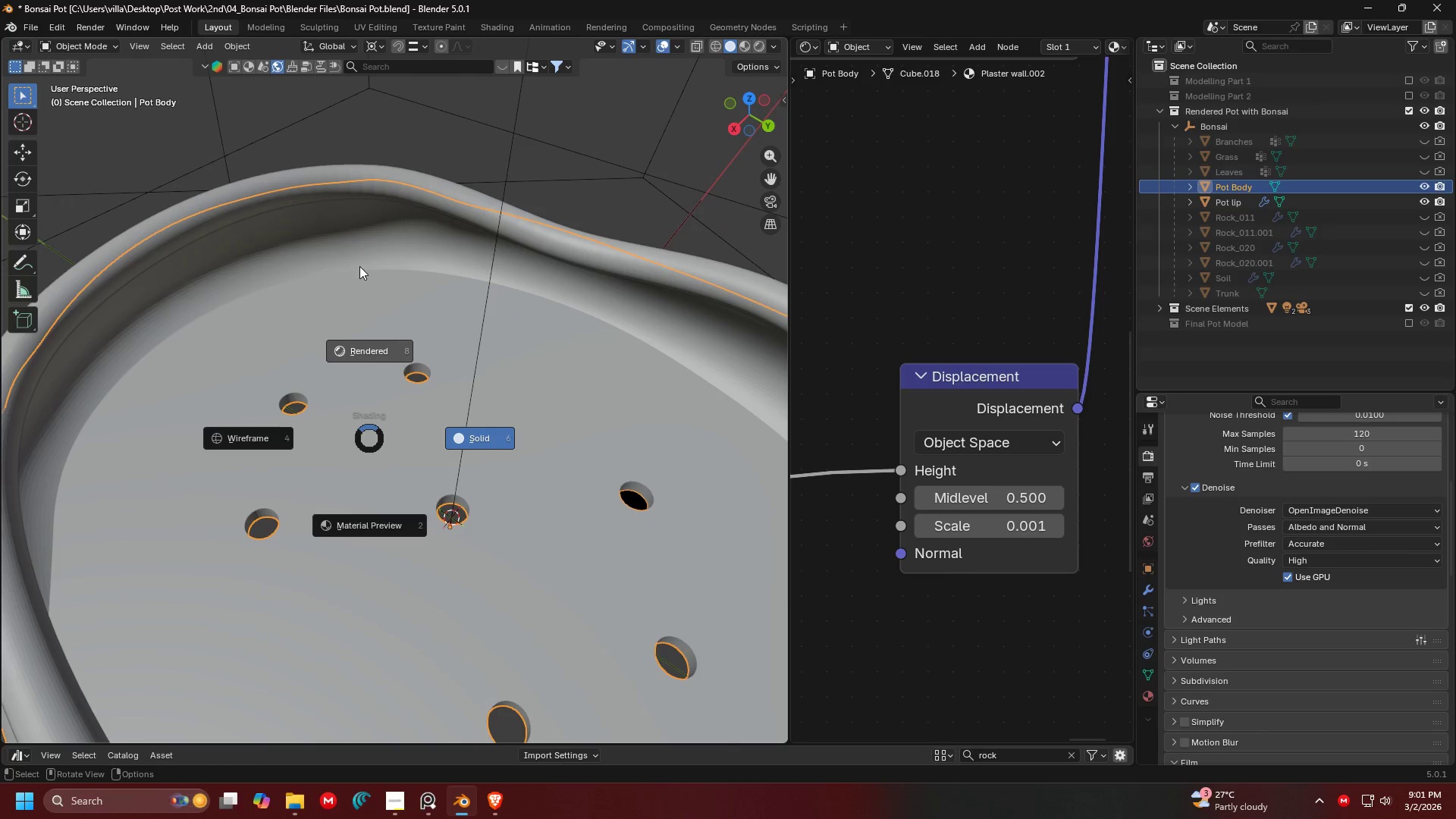 
left_click([359, 266])
 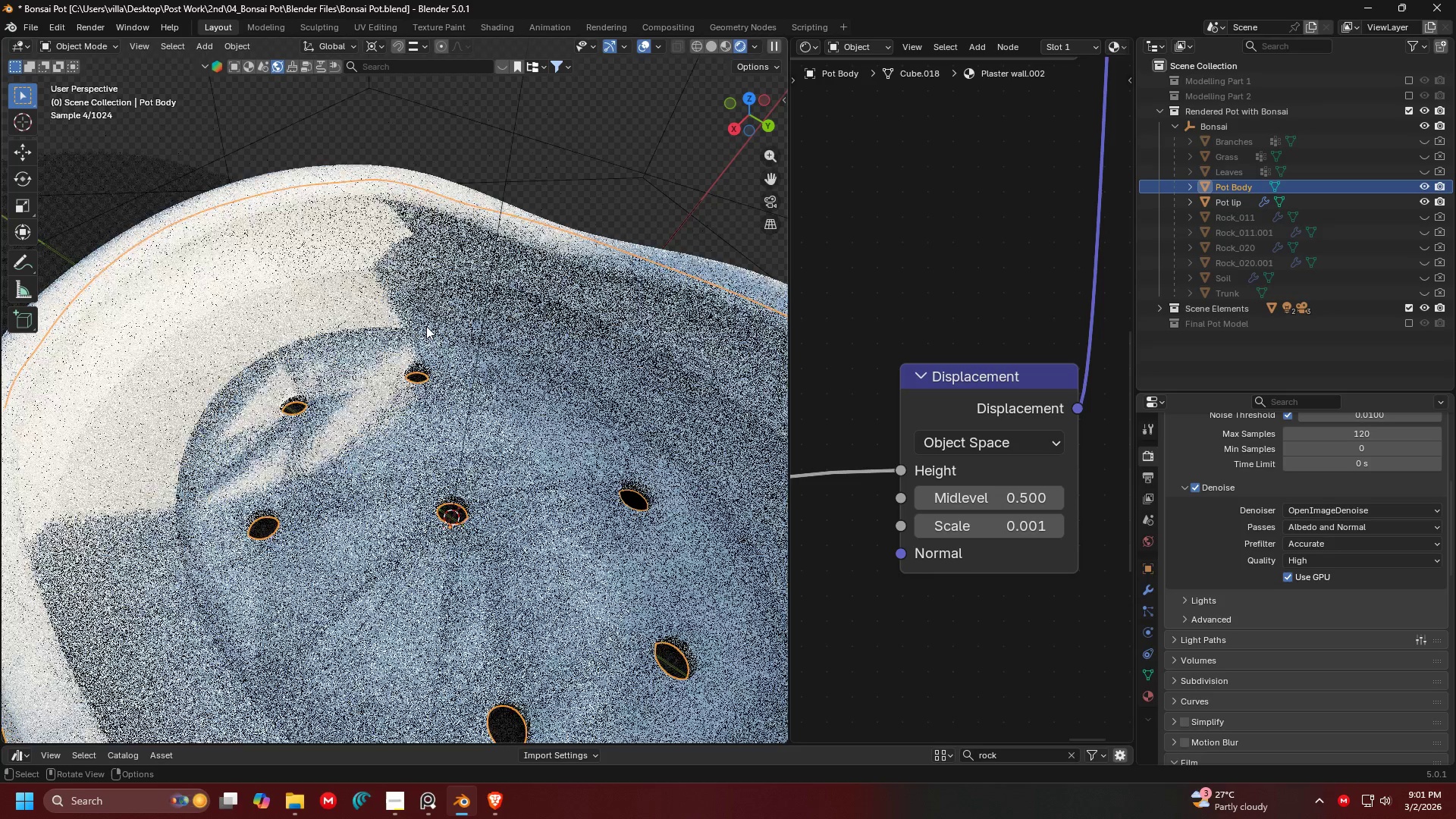 
left_click([452, 466])
 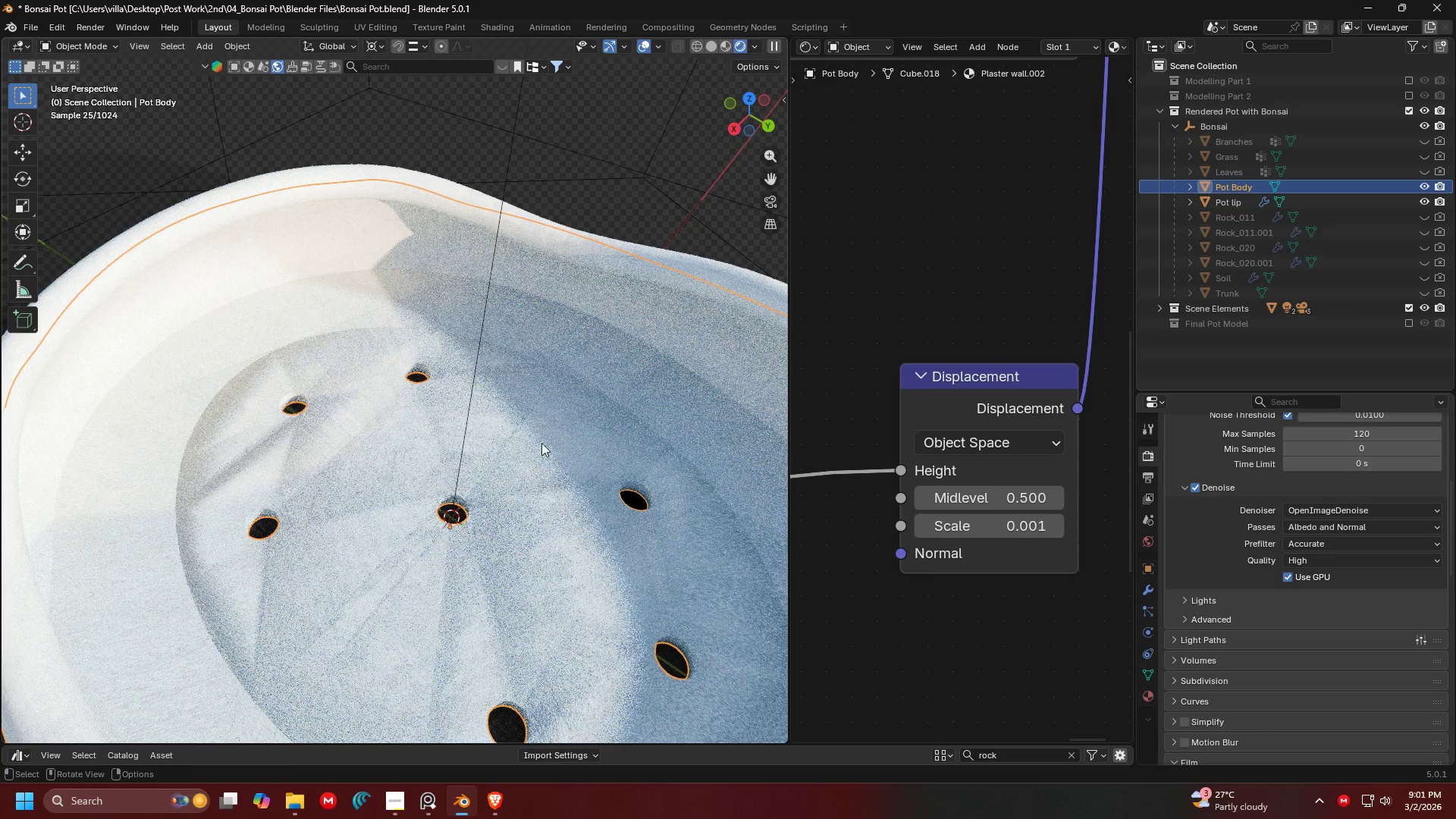 
key(Tab)
 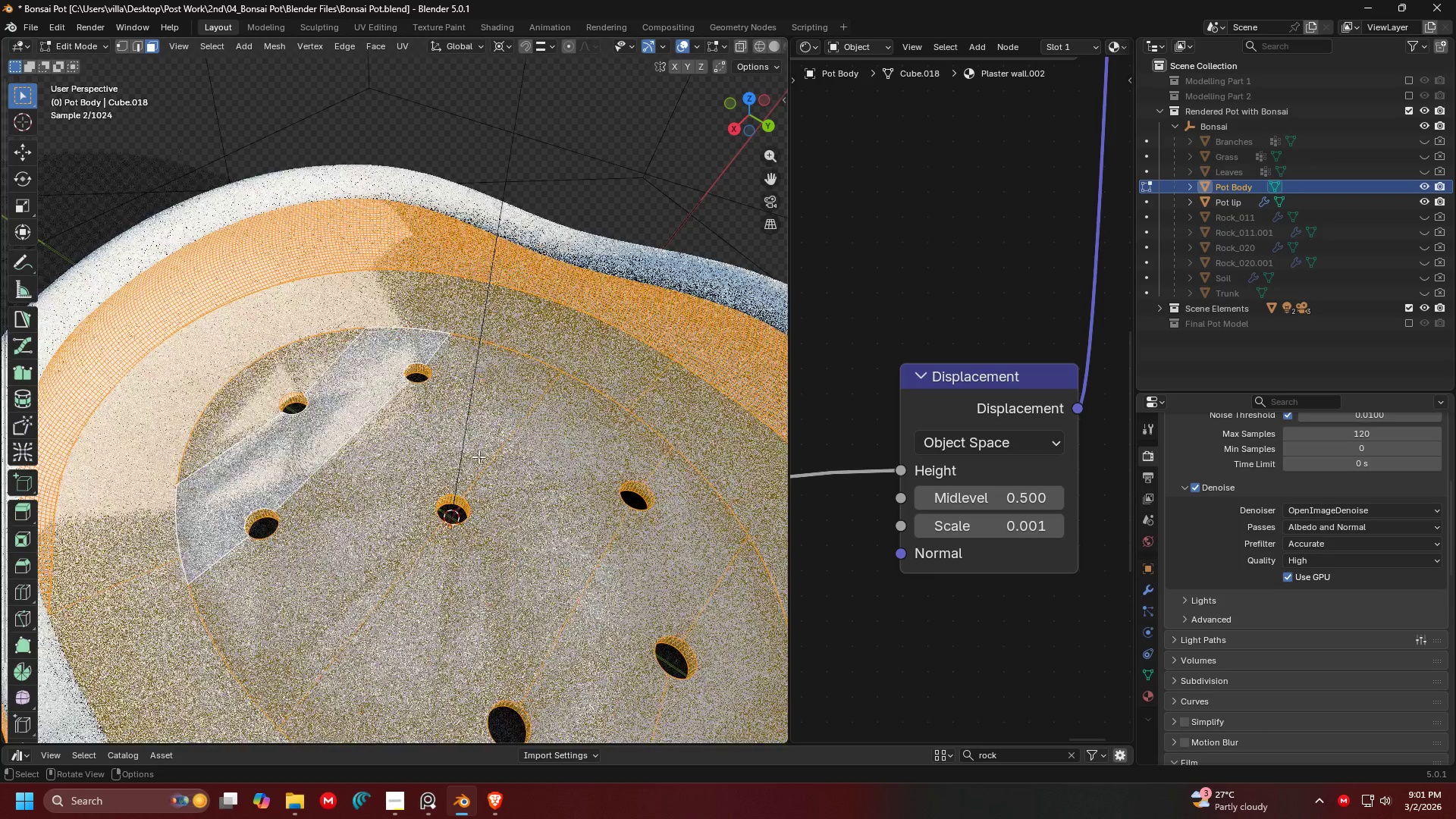 
key(A)
 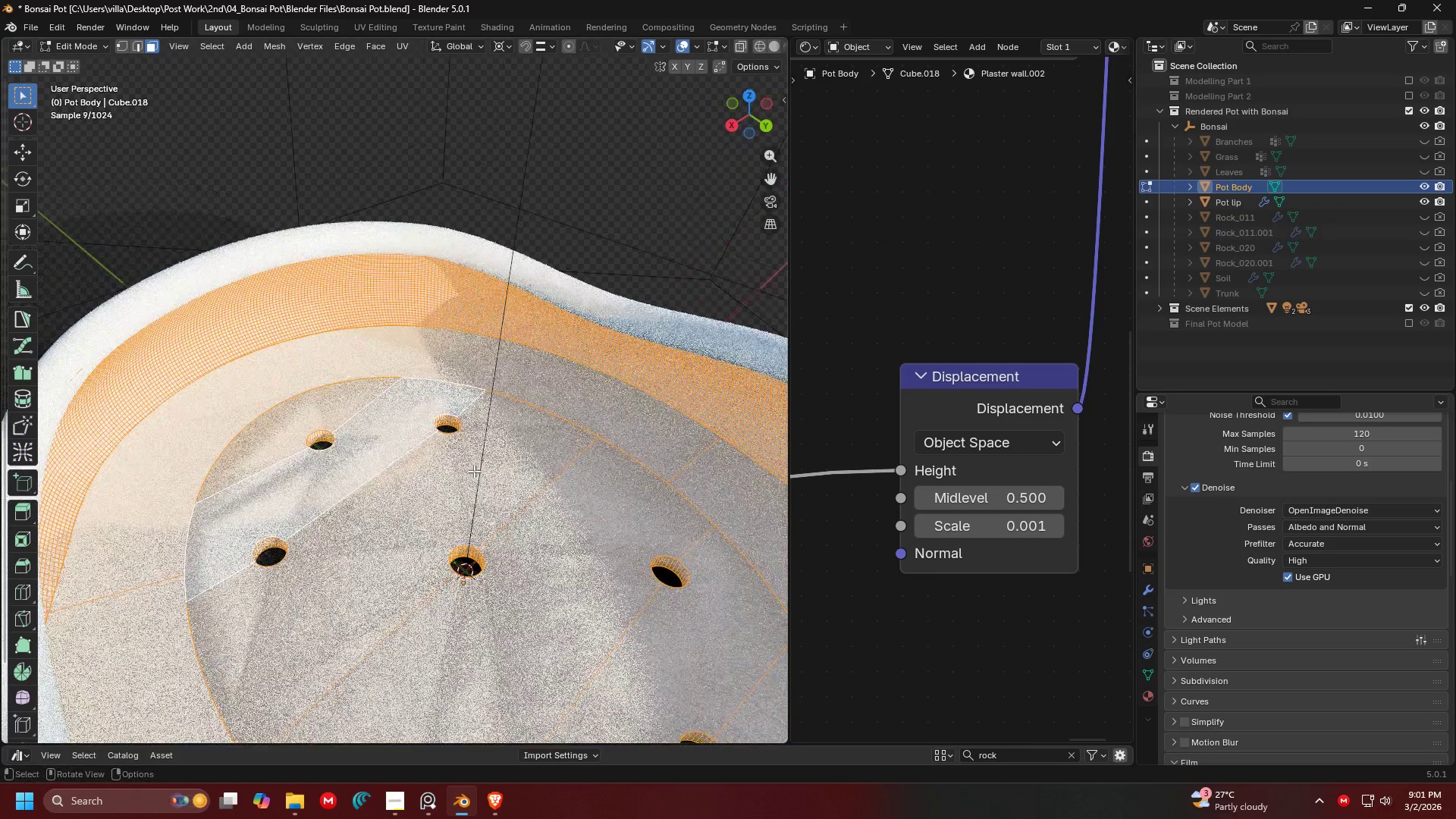 
scroll: coordinate [463, 439], scroll_direction: none, amount: 0.0
 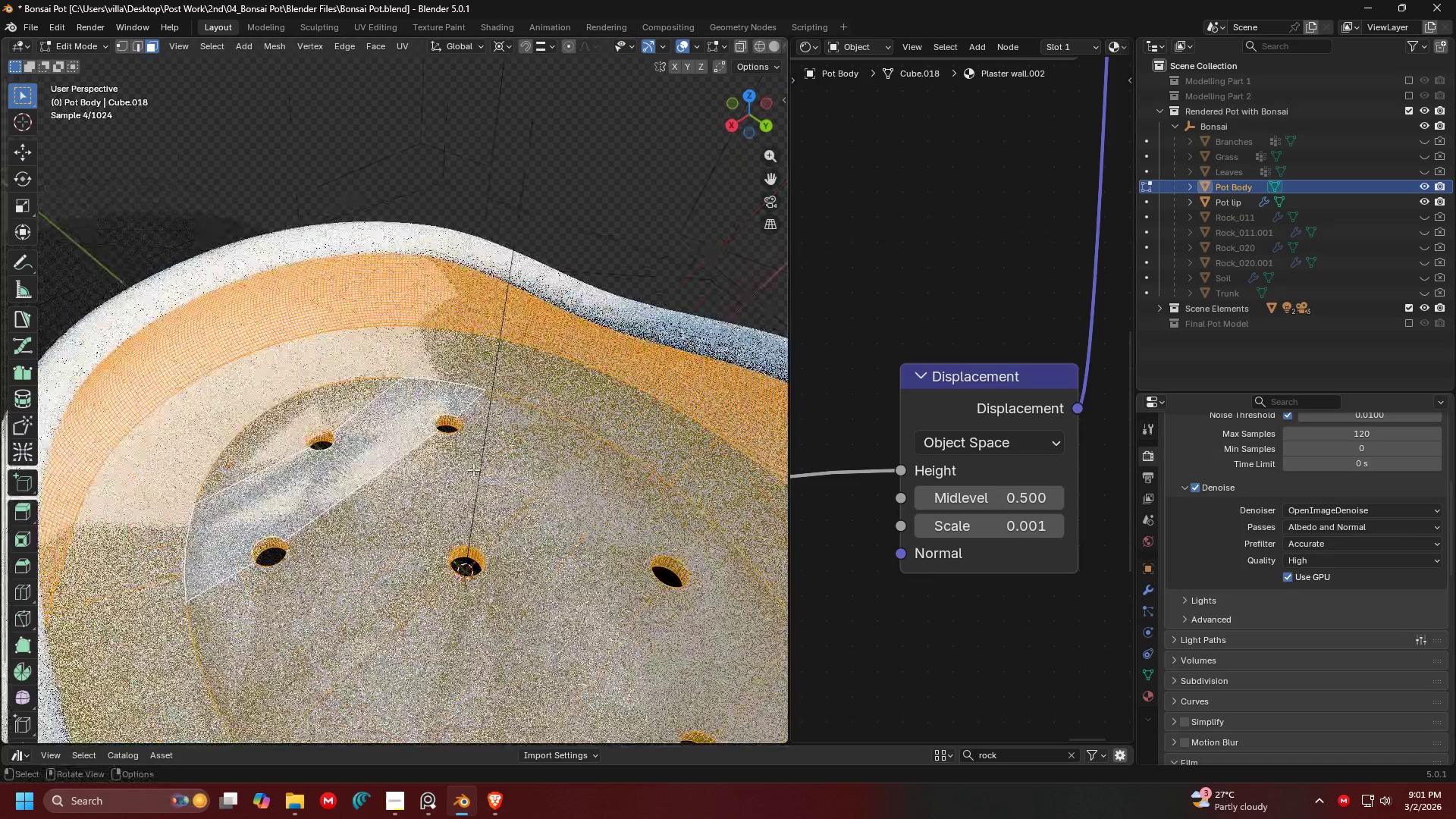 
key(M)
 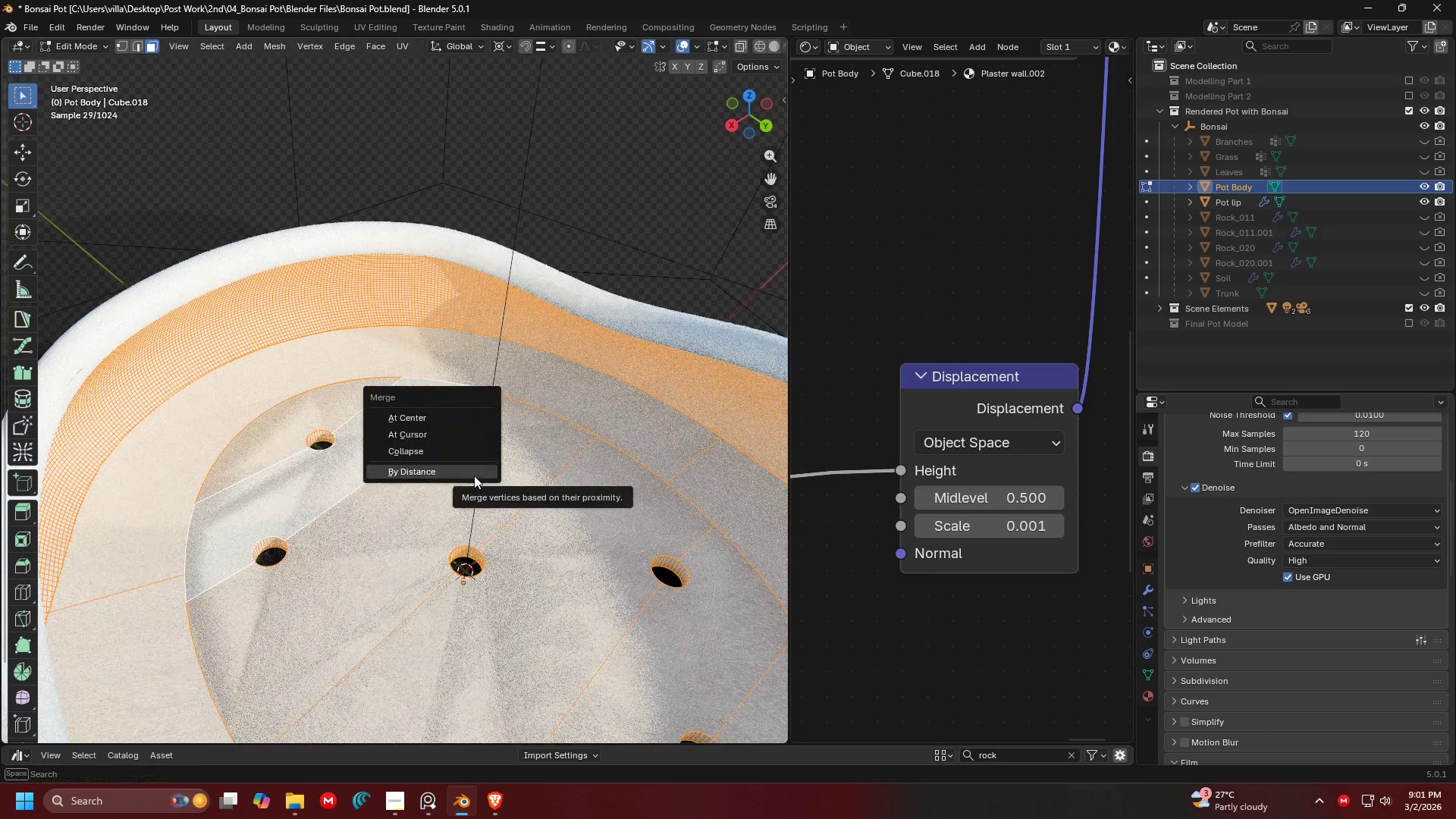 
left_click([474, 475])
 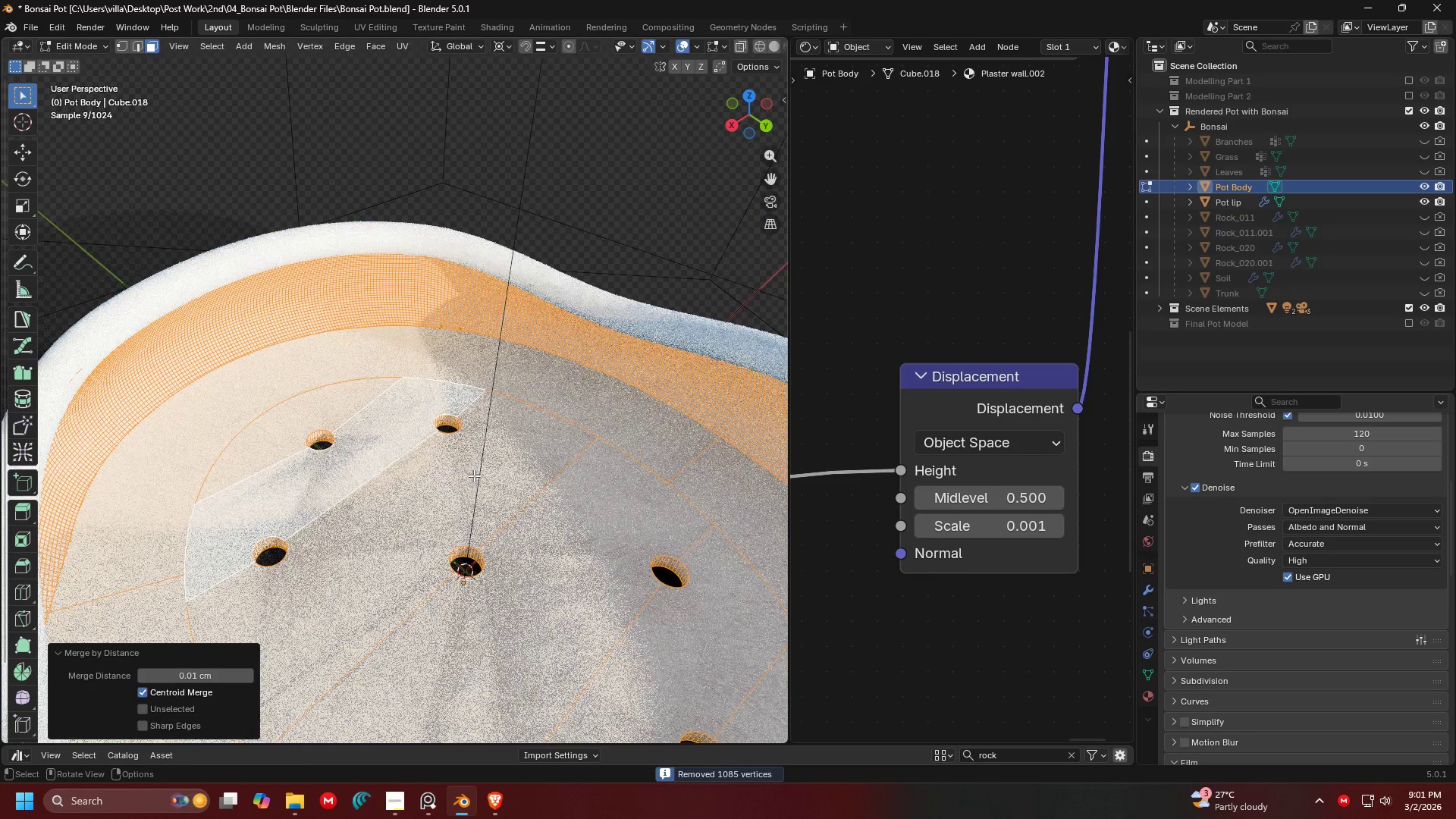 
hold_key(key=ShiftLeft, duration=0.31)
 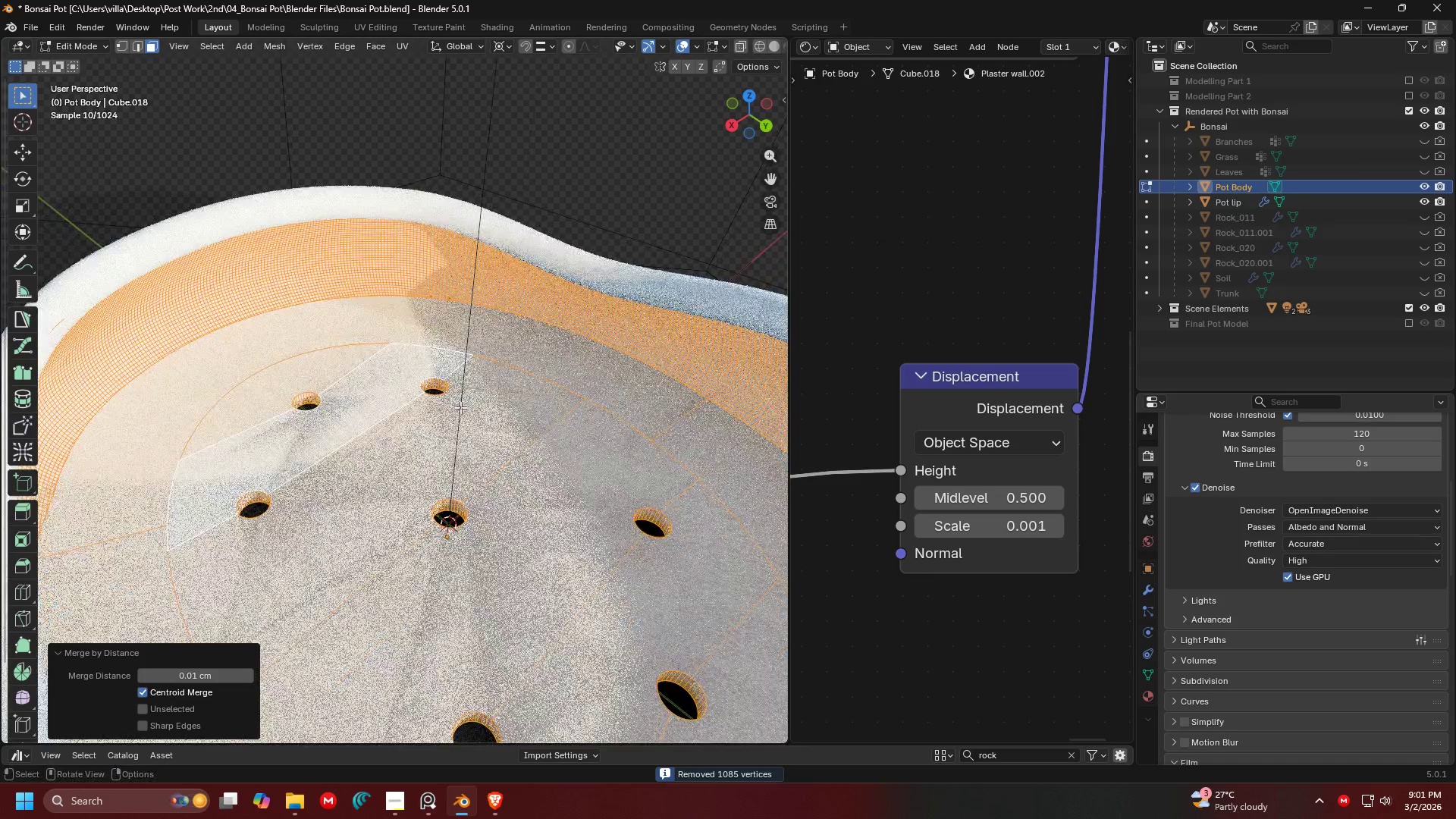 
type(ai)
 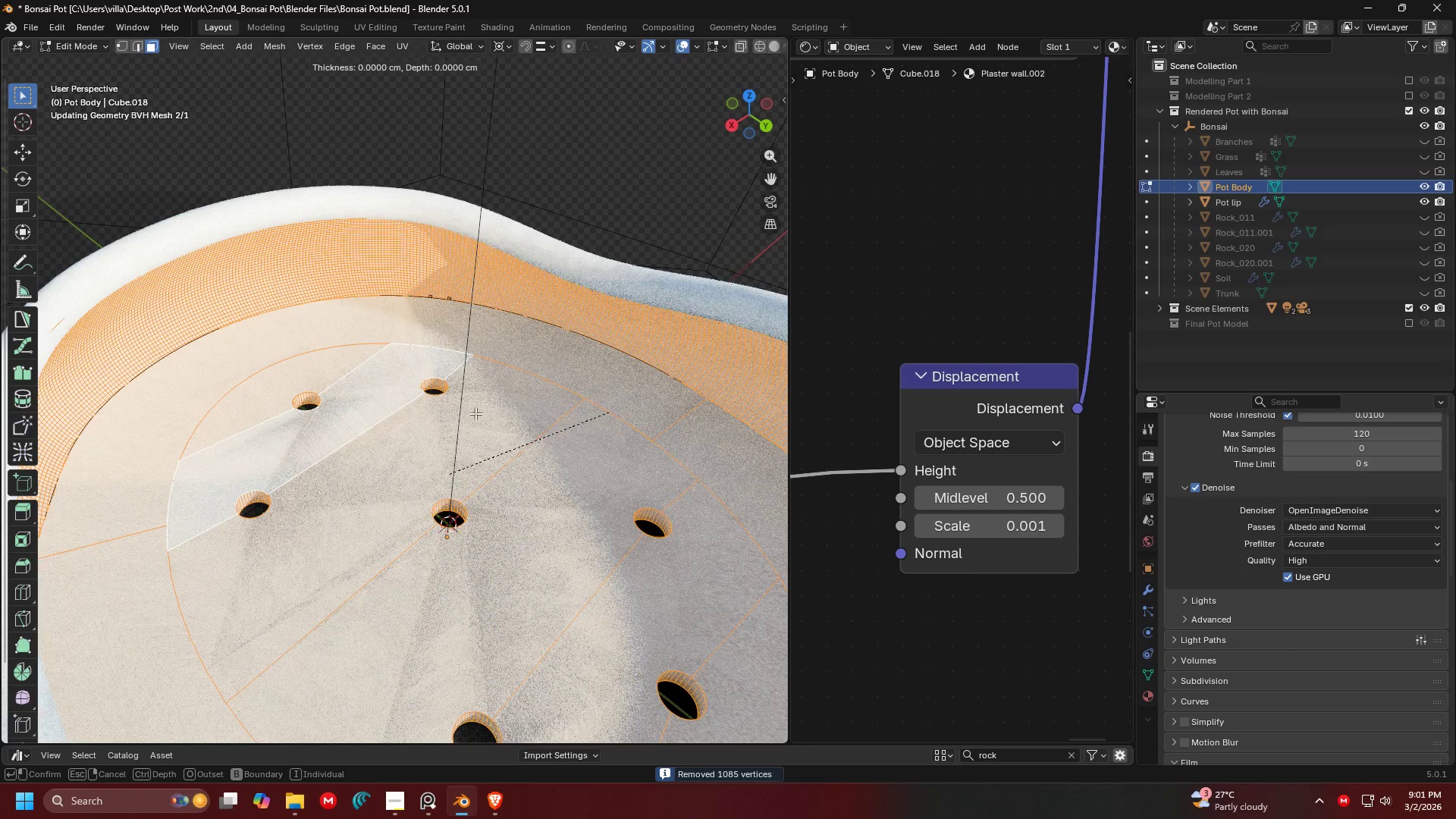 
key(Escape)
type(yu)
 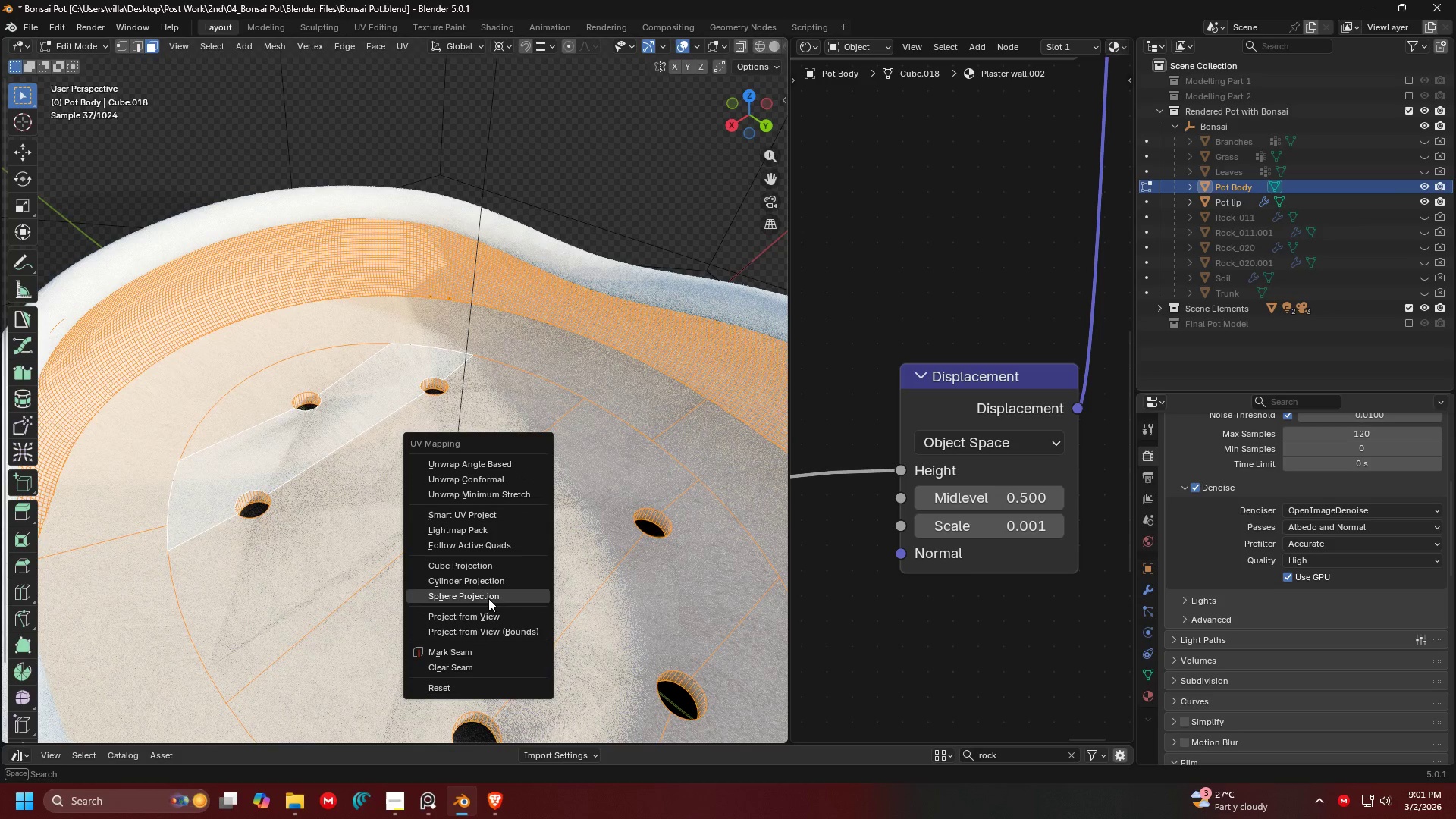 
left_click([491, 589])
 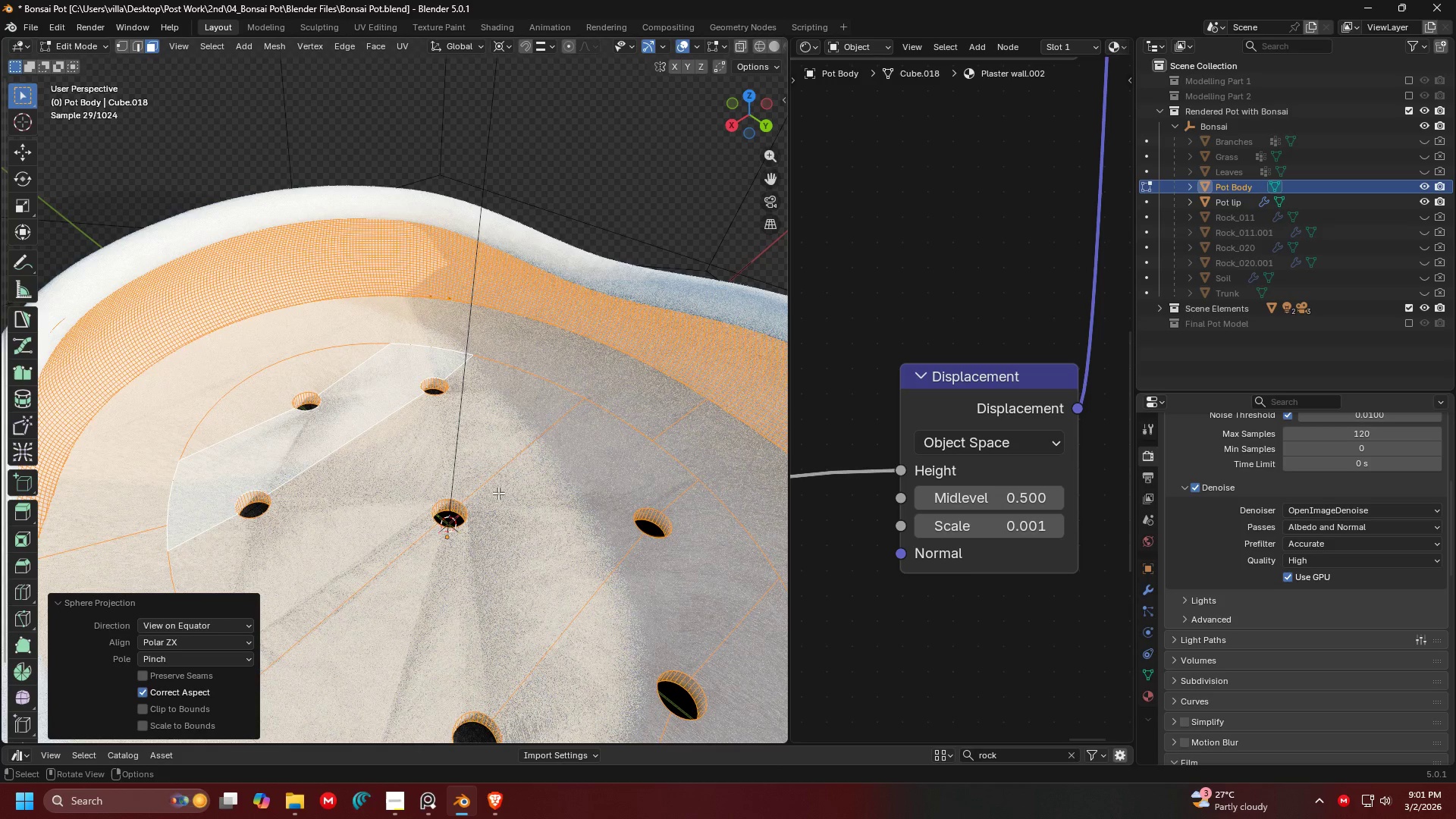 
key(U)
 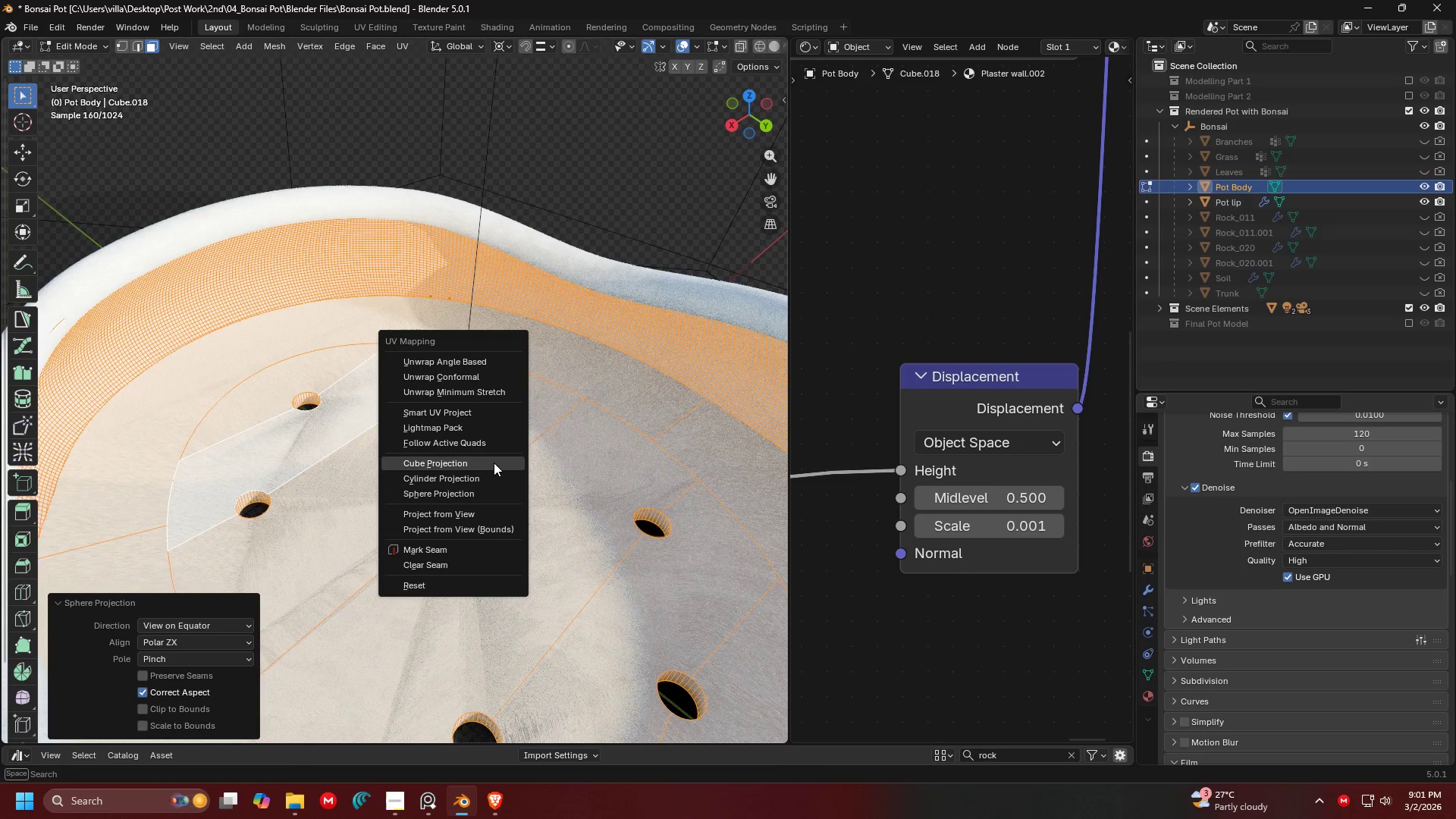 
left_click([493, 461])
 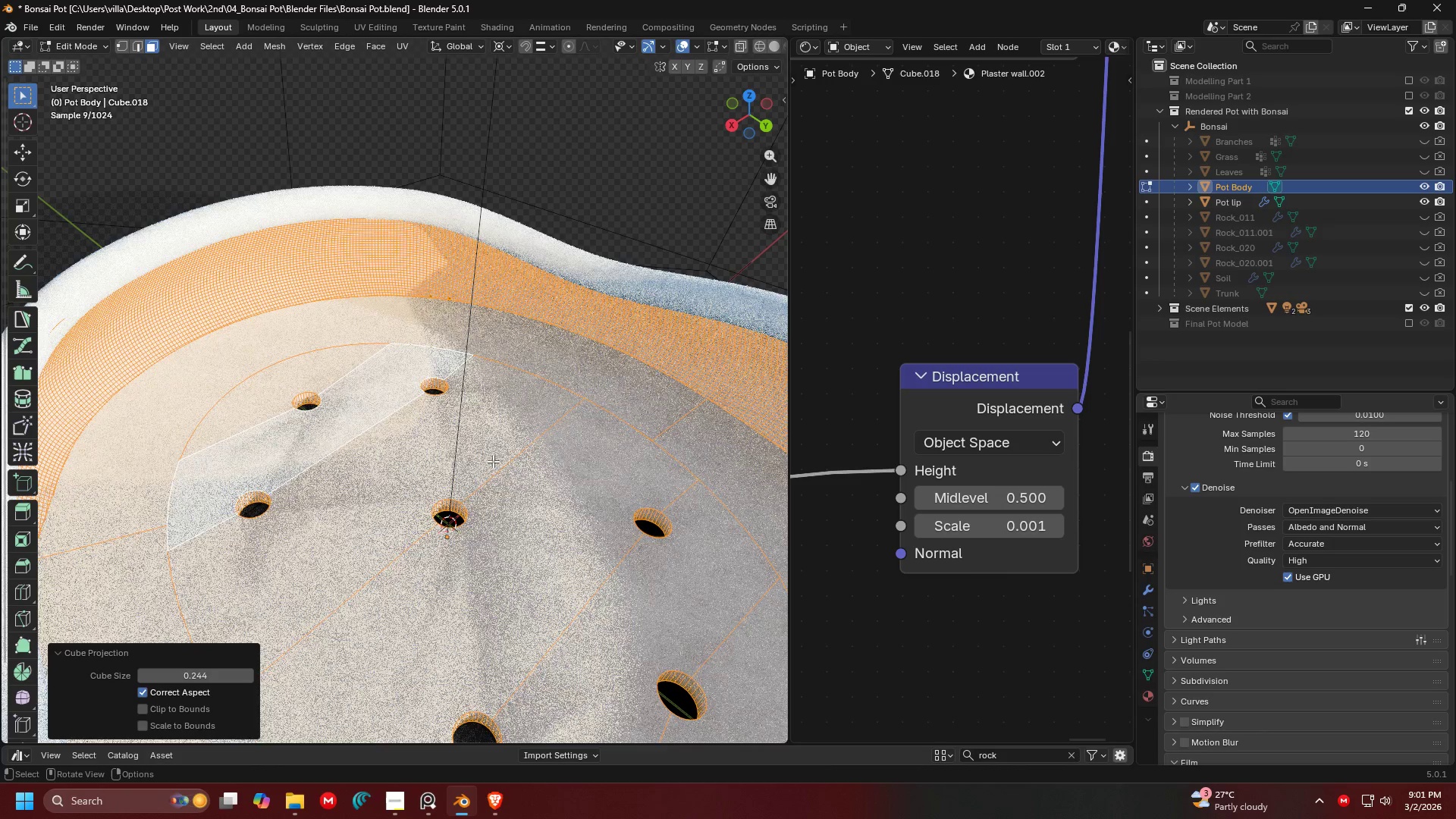 
key(Tab)
 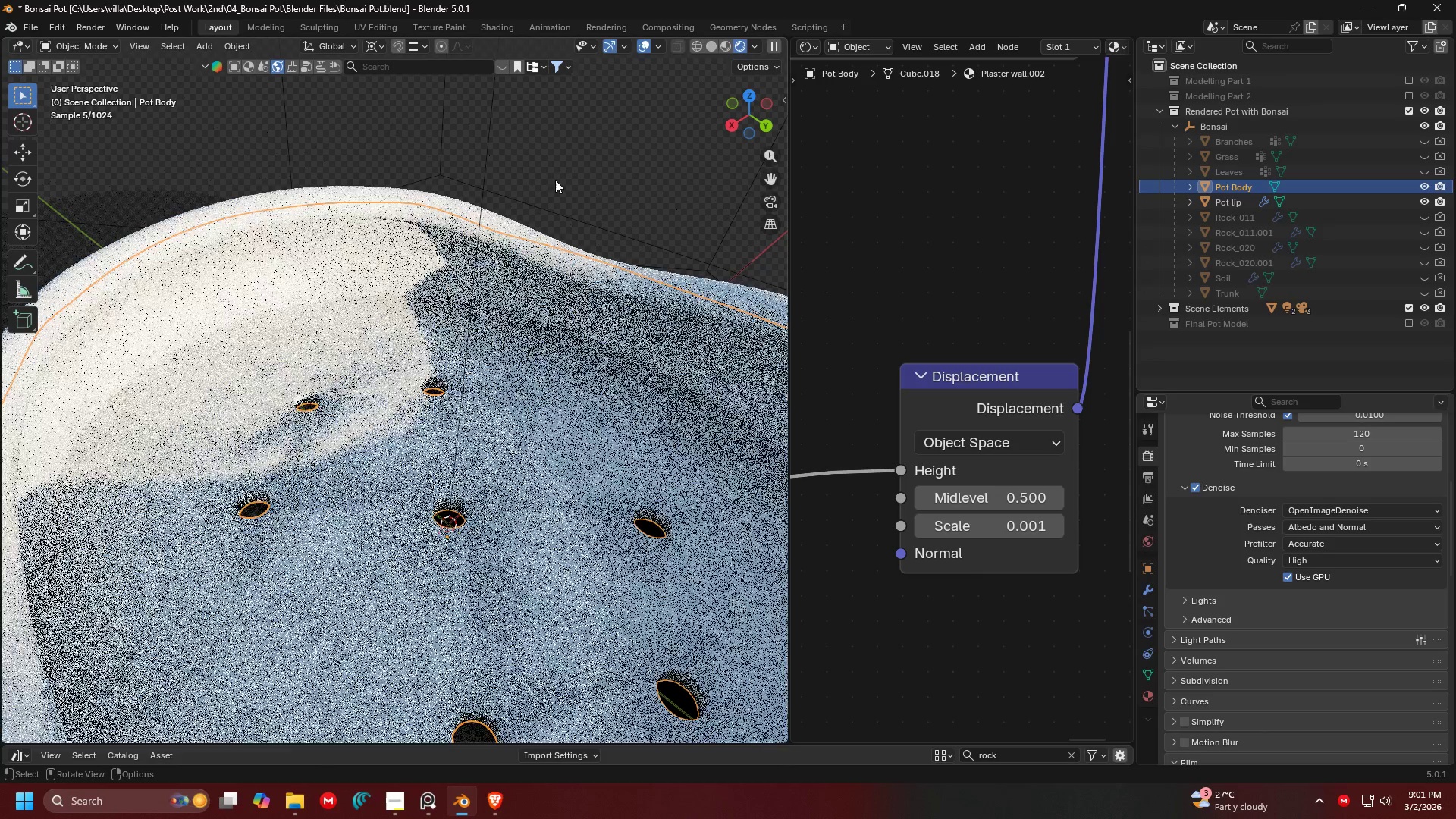 
left_click([560, 171])
 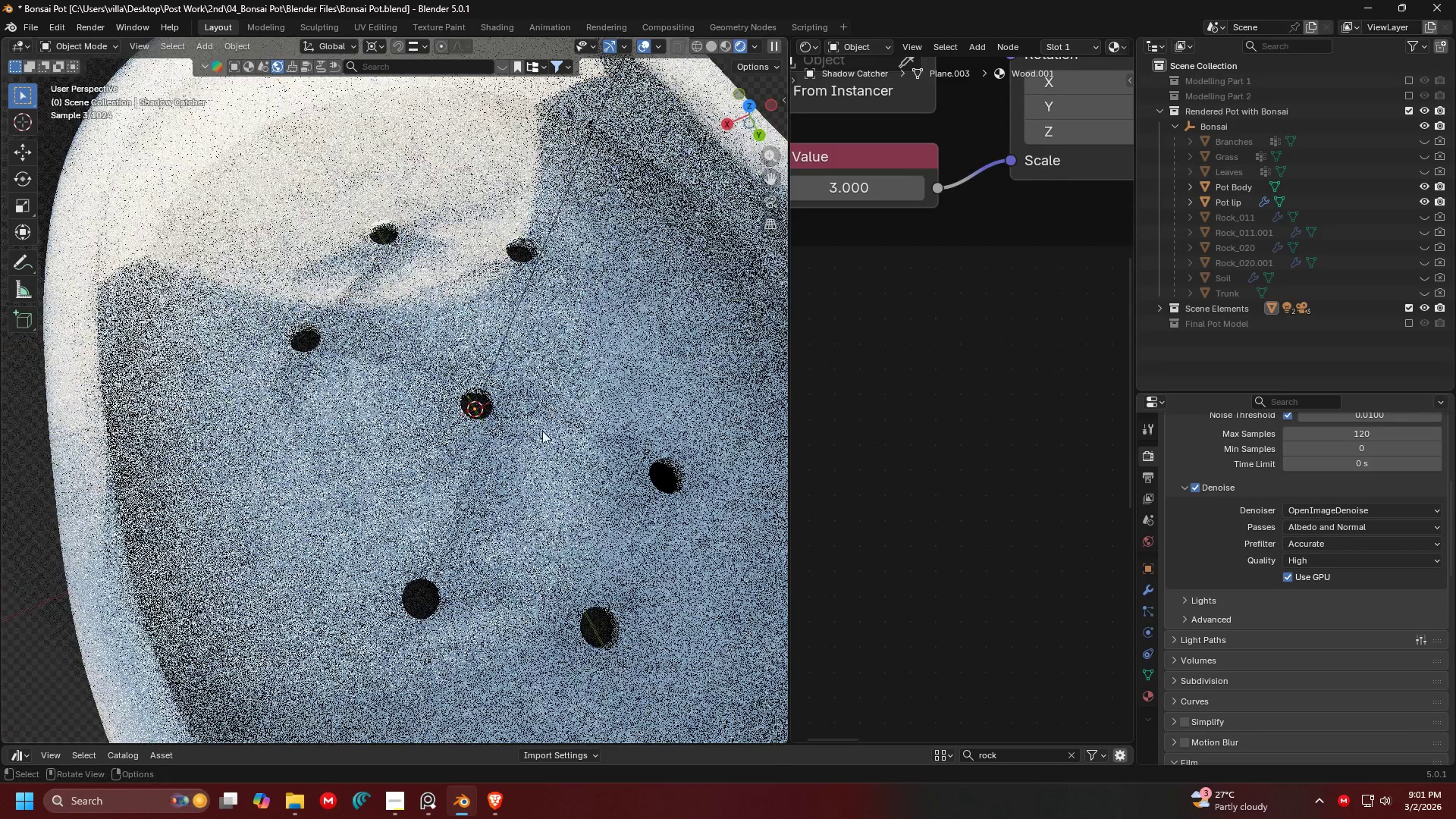 
left_click([526, 476])
 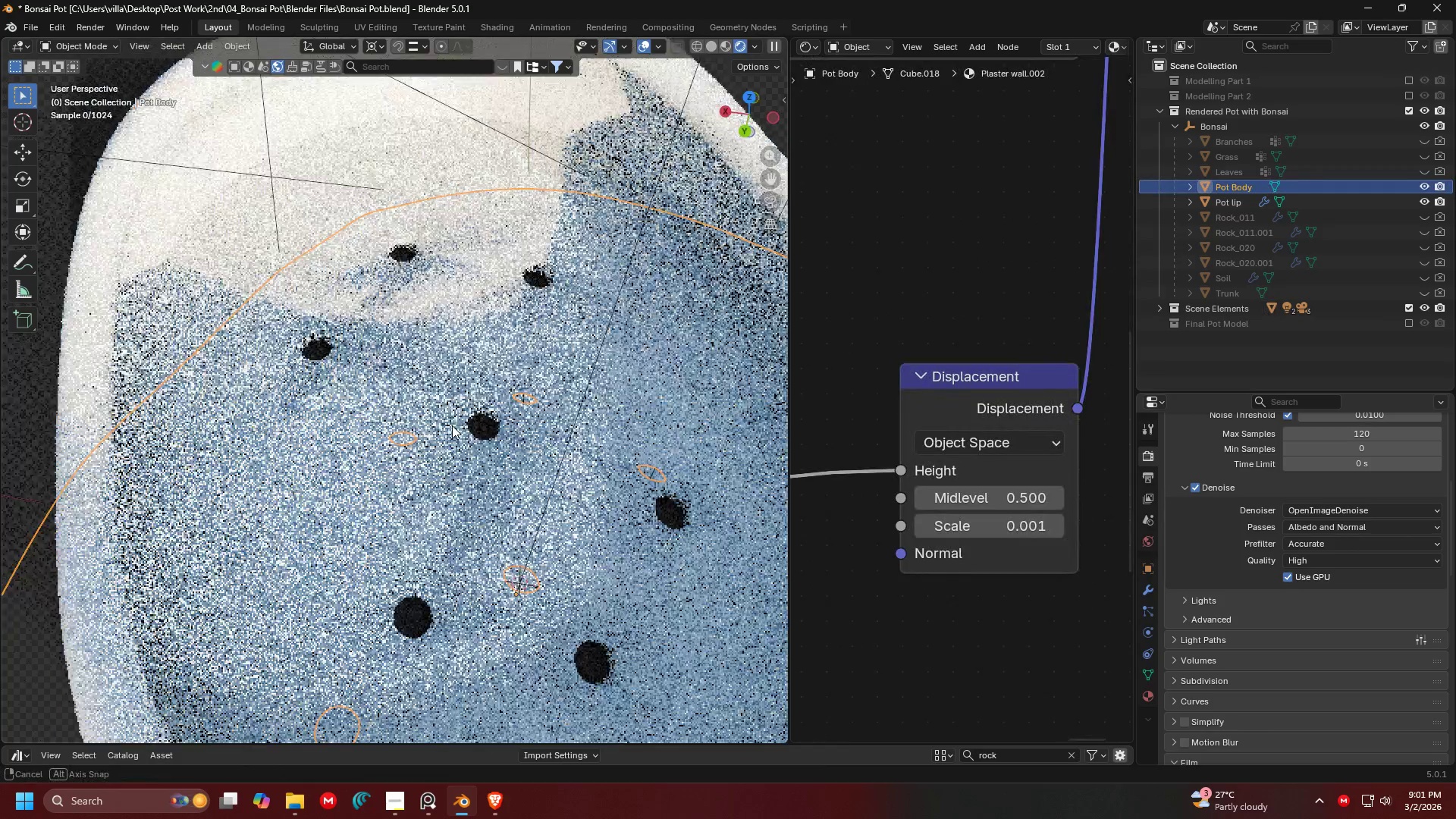 
hold_key(key=ShiftLeft, duration=0.41)
 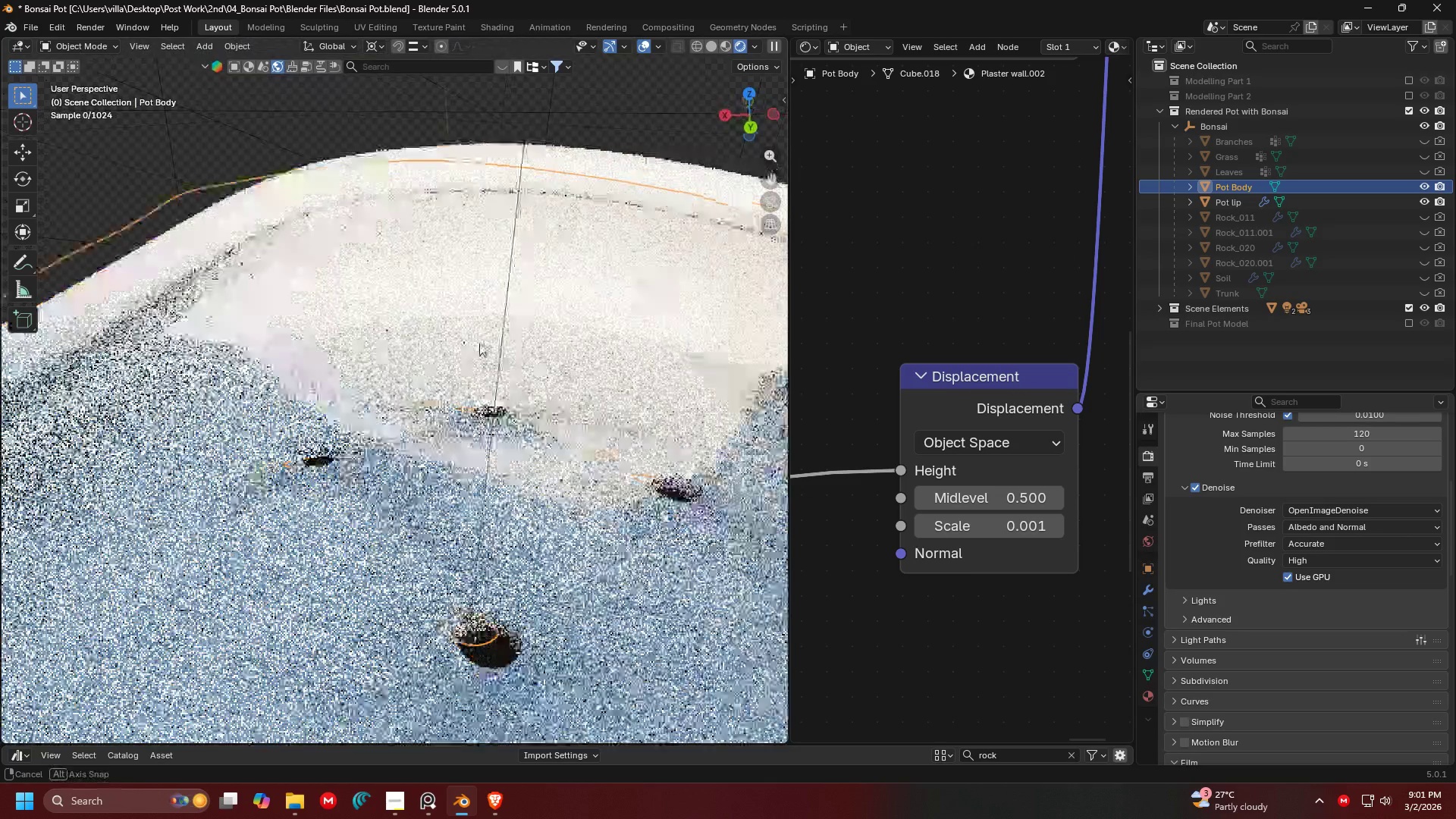 
scroll: coordinate [405, 401], scroll_direction: up, amount: 3.0
 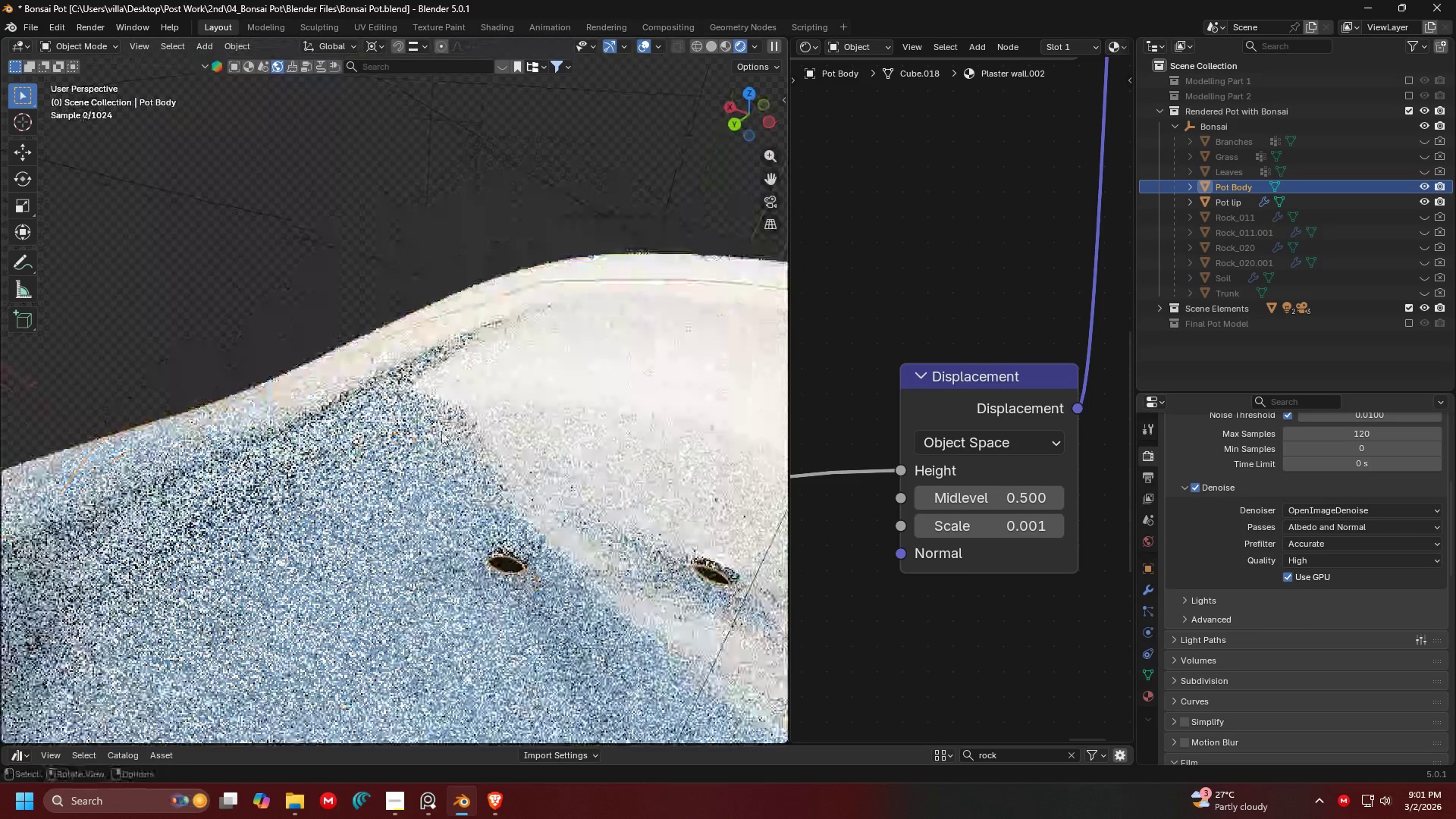 
key(Tab)
 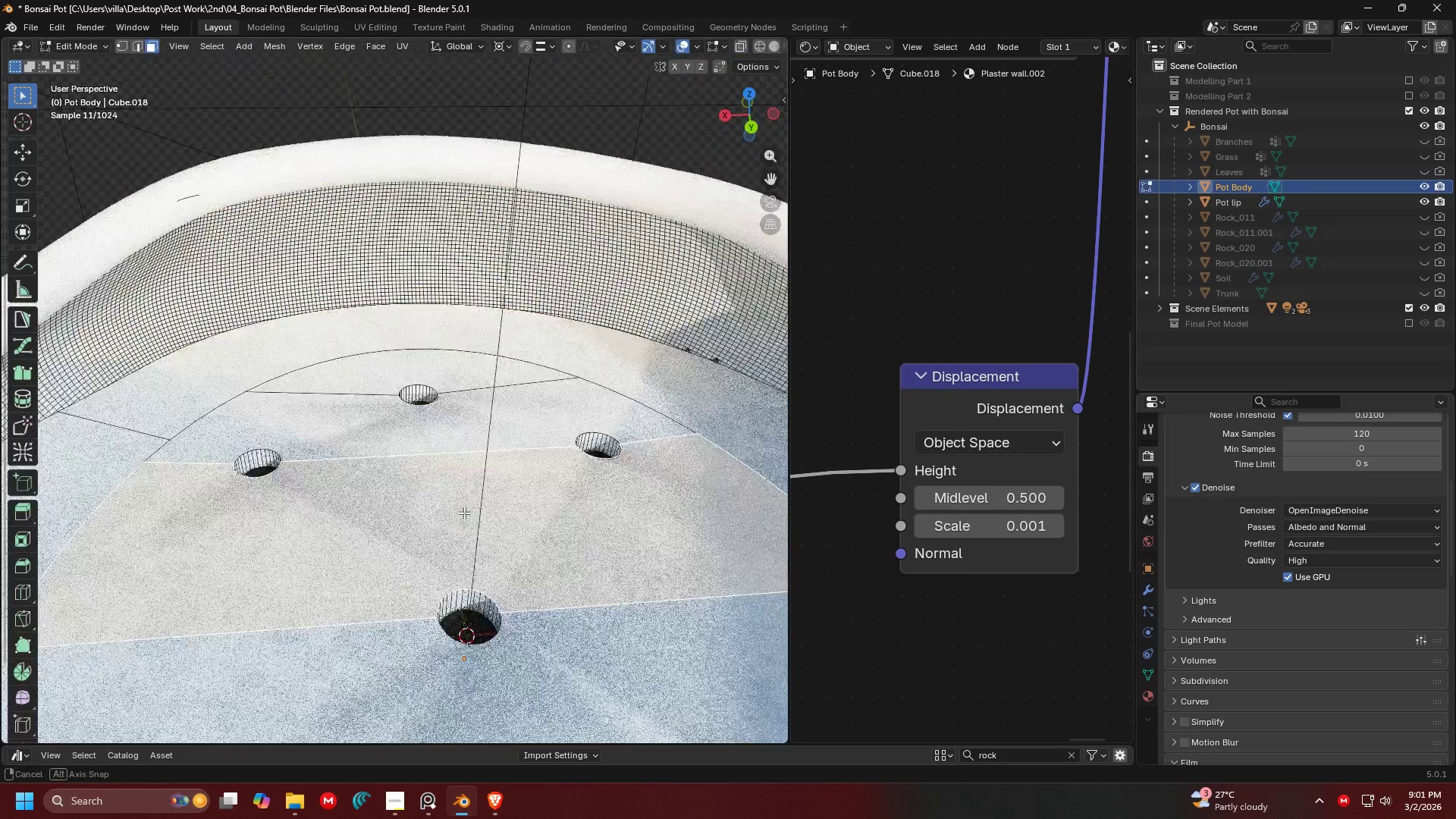 
hold_key(key=ShiftLeft, duration=0.33)
 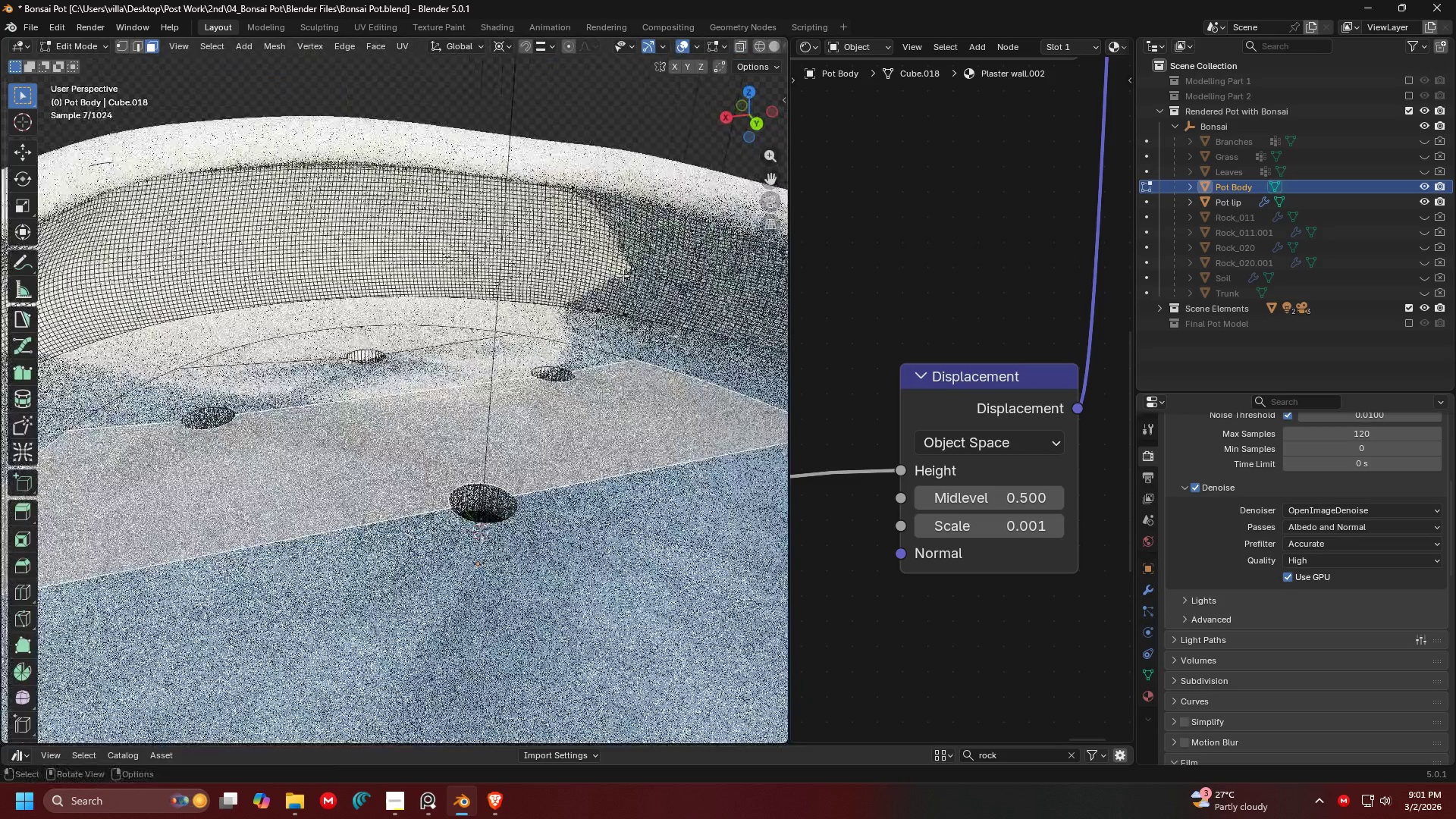 
left_click([644, 119])
 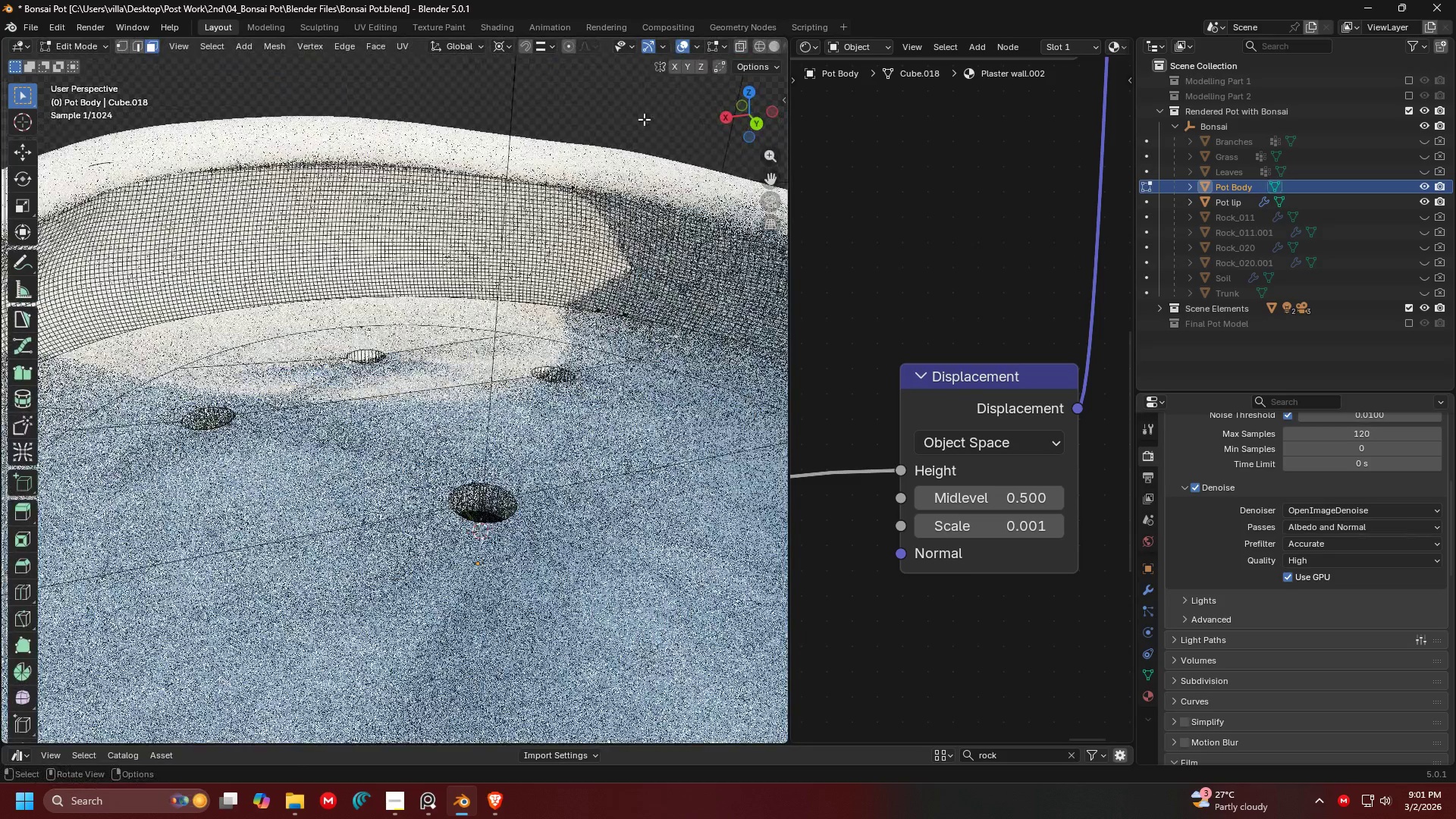 
key(Tab)
 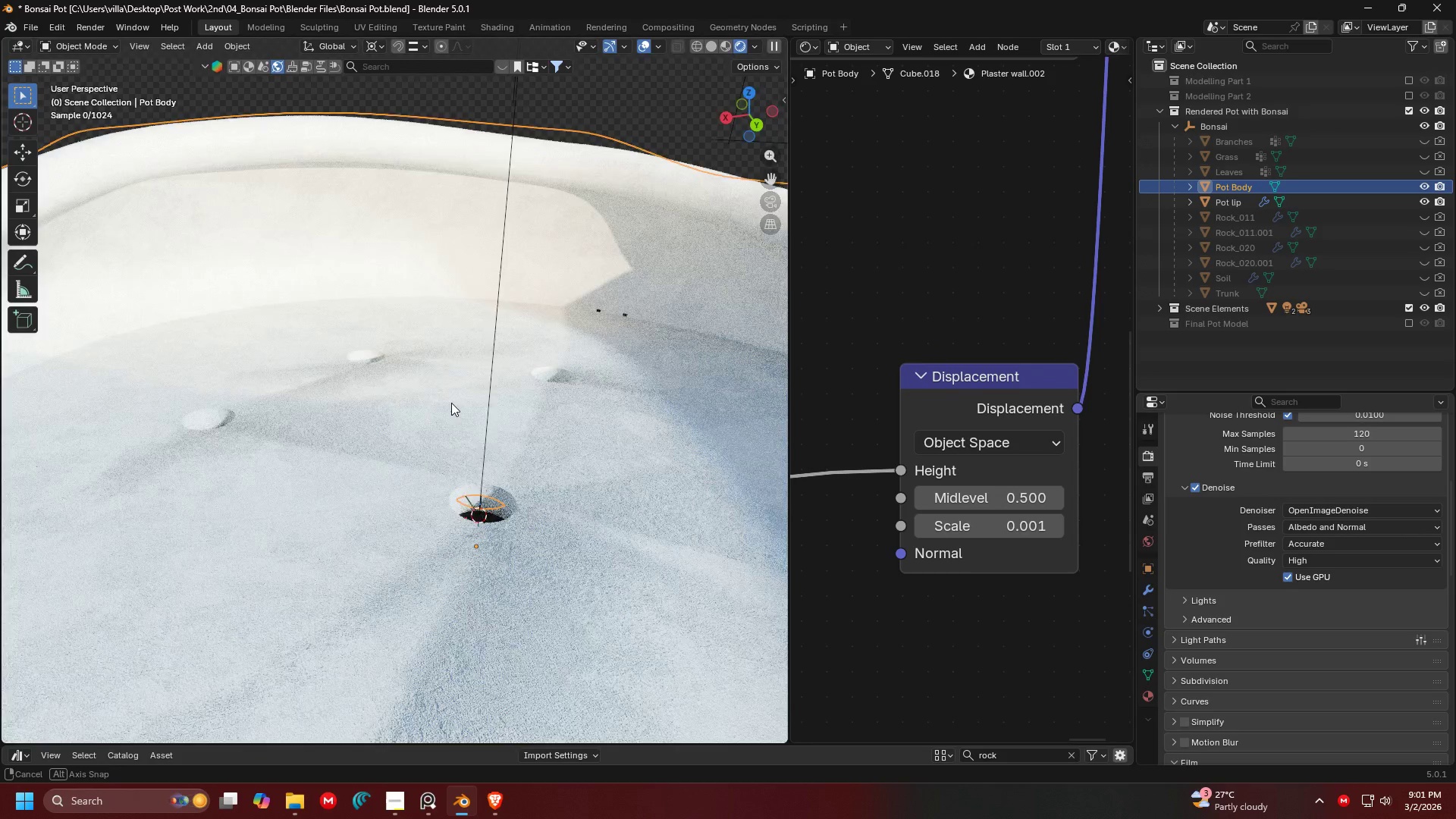 
scroll: coordinate [450, 488], scroll_direction: down, amount: 6.0
 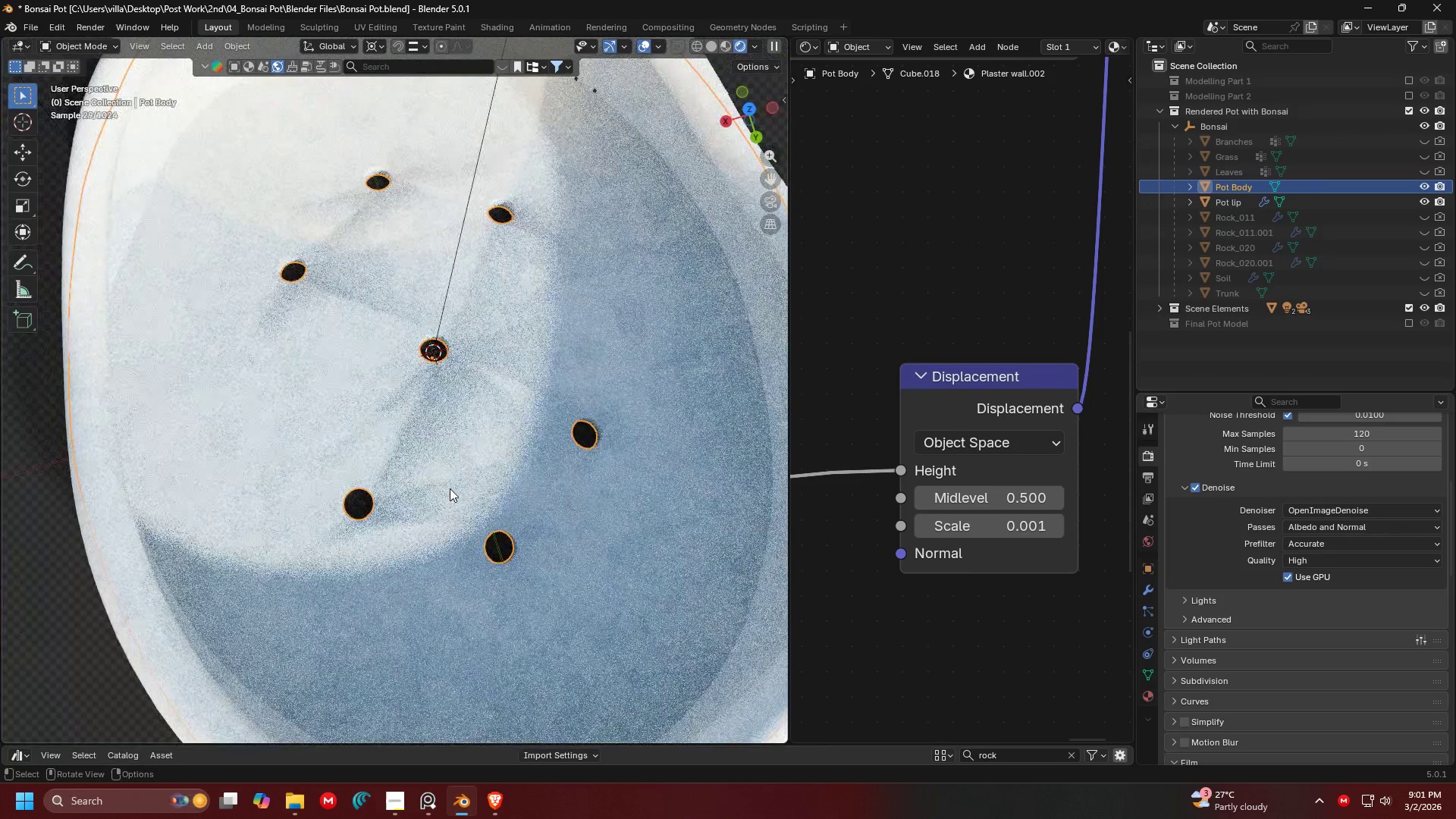 
key(7)
 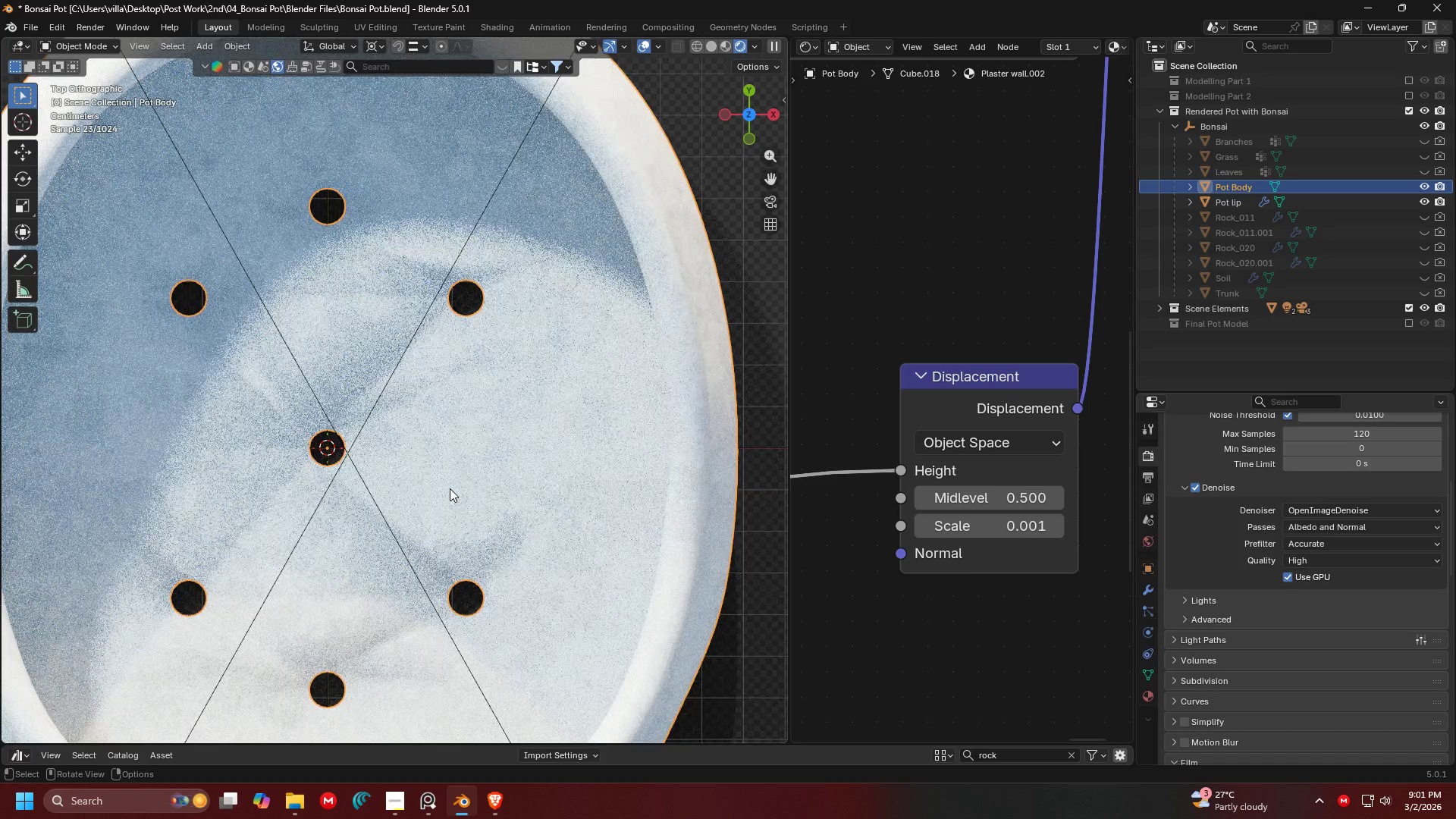 
hold_key(key=ShiftLeft, duration=0.31)
 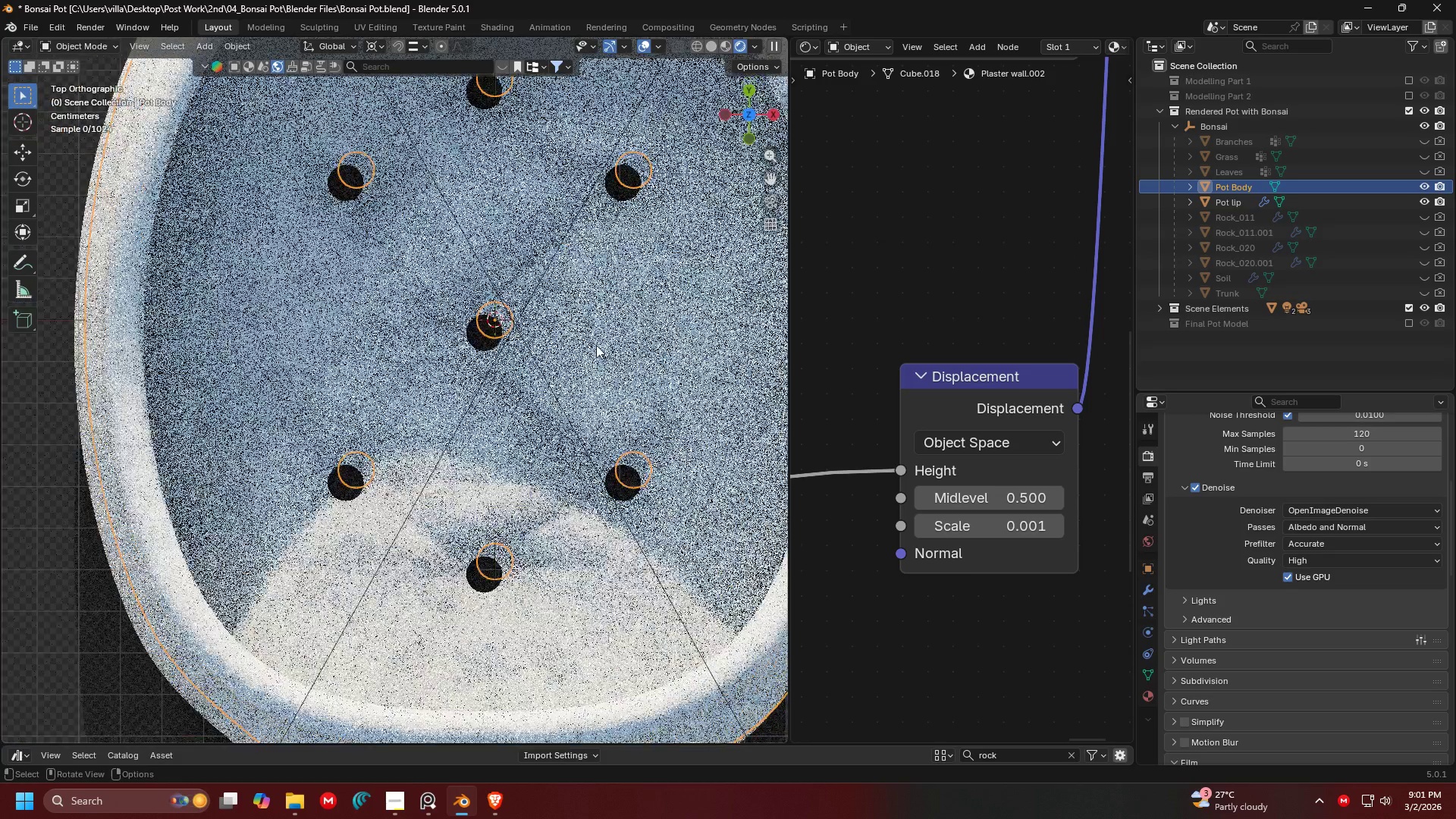 
scroll: coordinate [596, 345], scroll_direction: up, amount: 5.0
 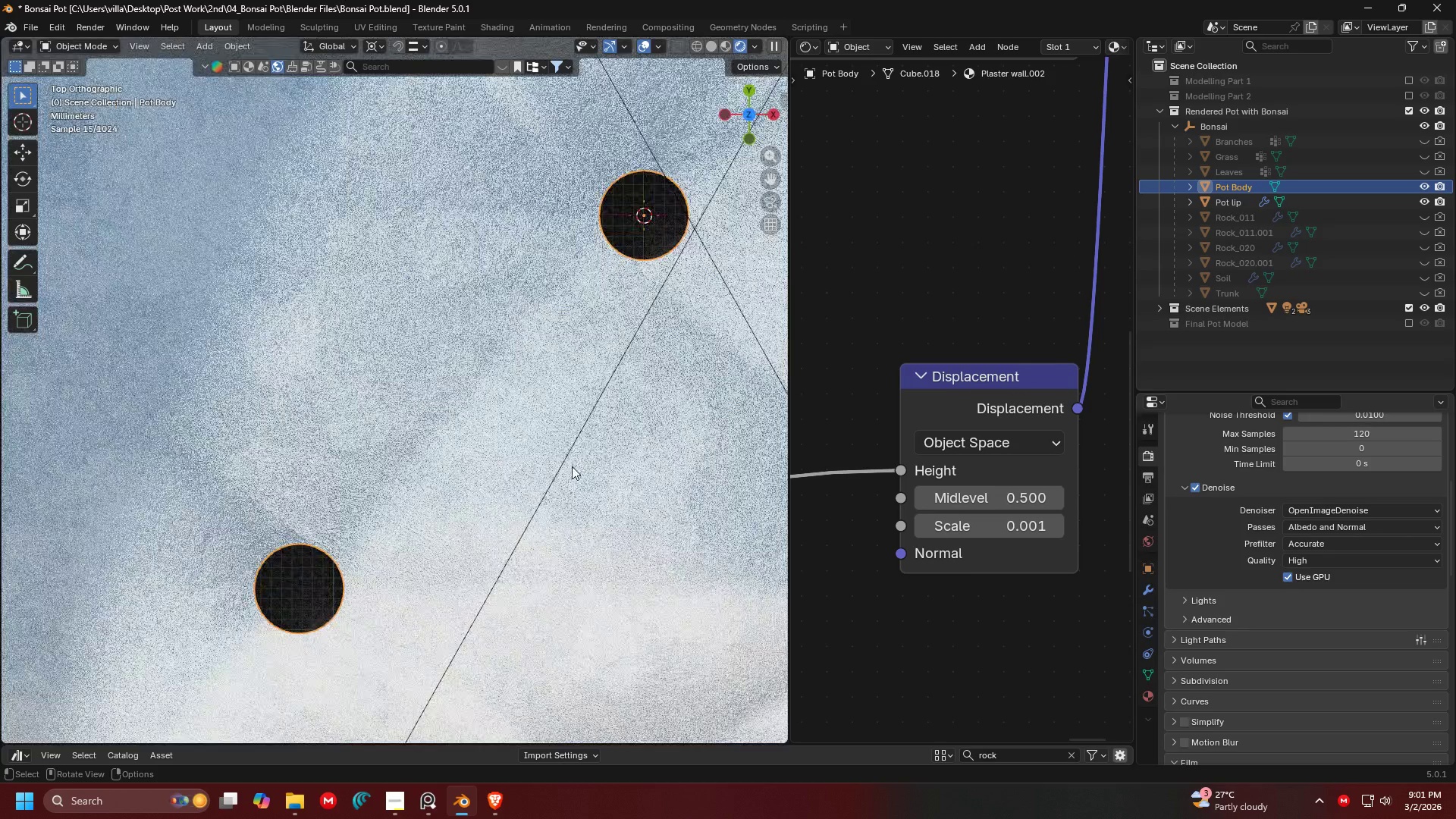 
hold_key(key=ShiftLeft, duration=0.38)
scroll: coordinate [570, 472], scroll_direction: down, amount: 3.0
 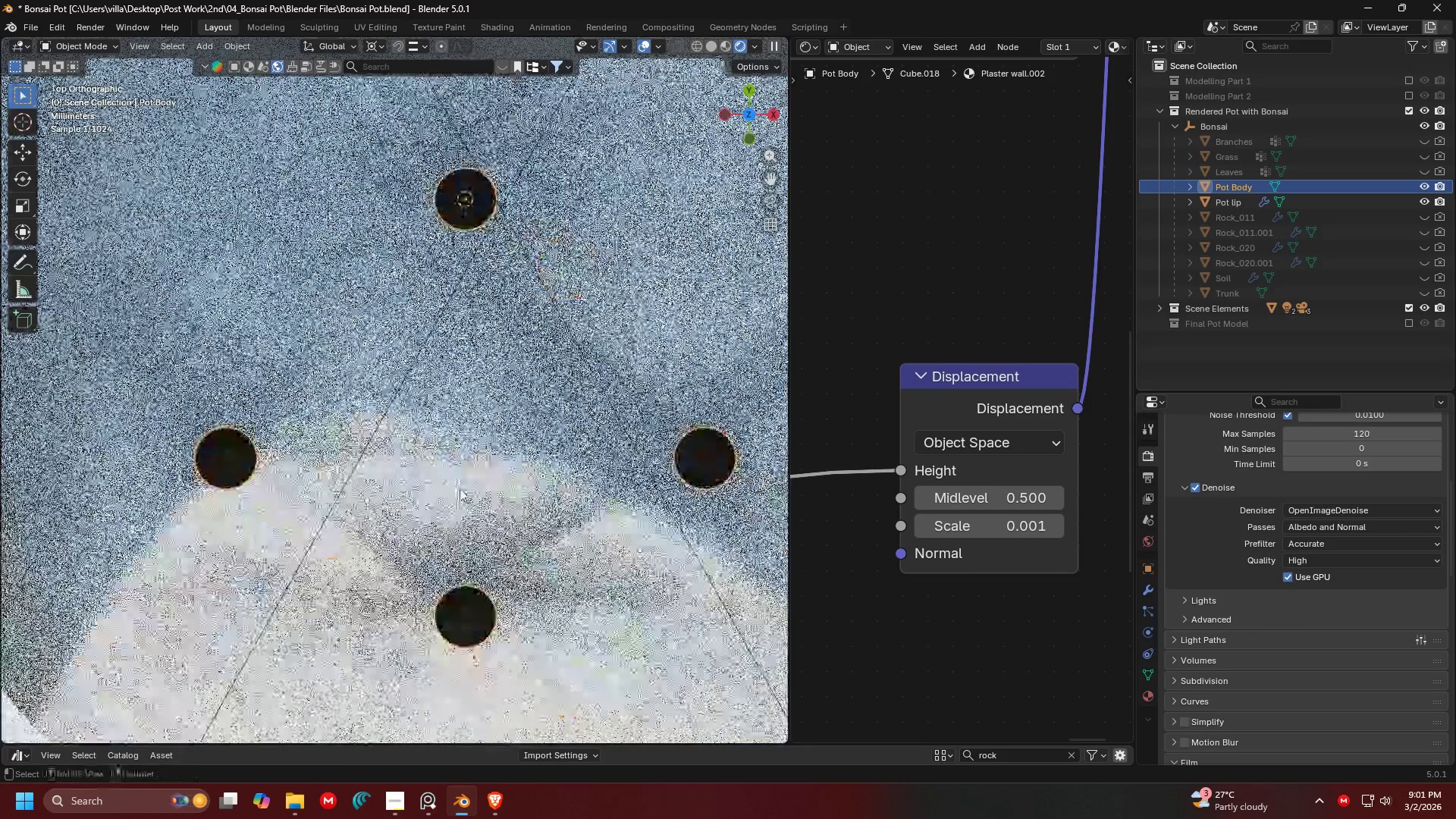 
left_click([463, 496])
 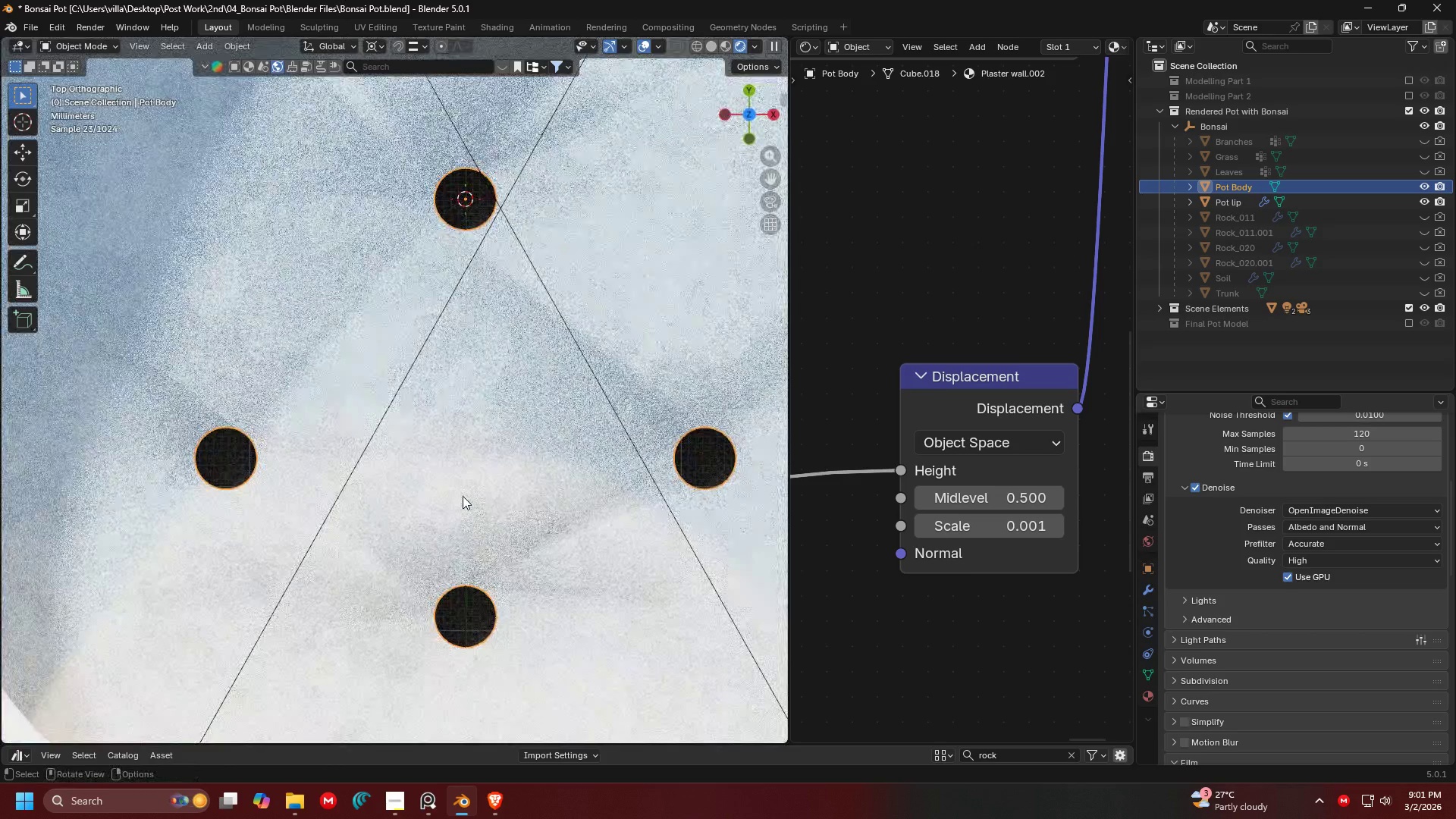 
key(Tab)
 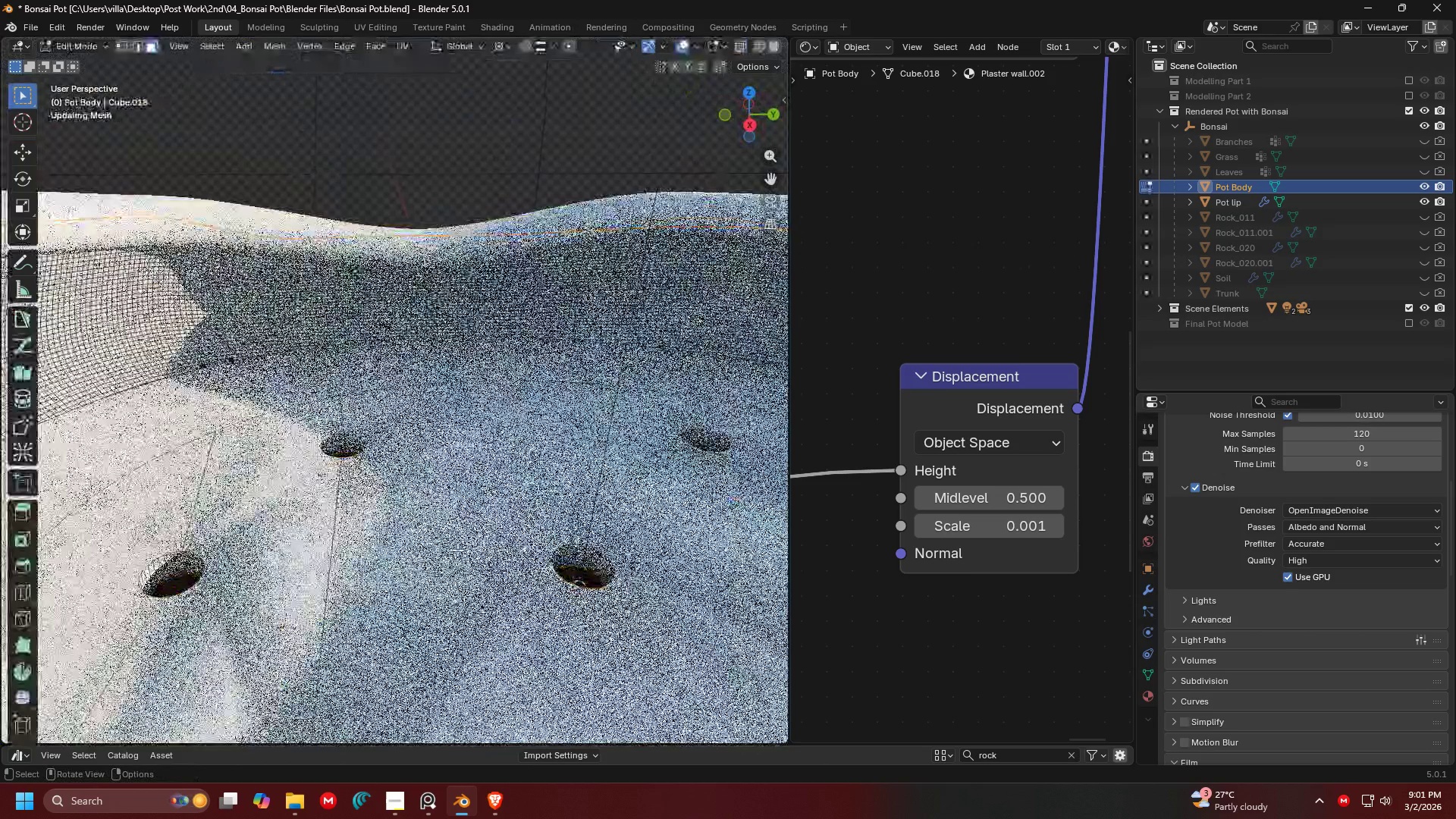 
left_click([443, 548])
 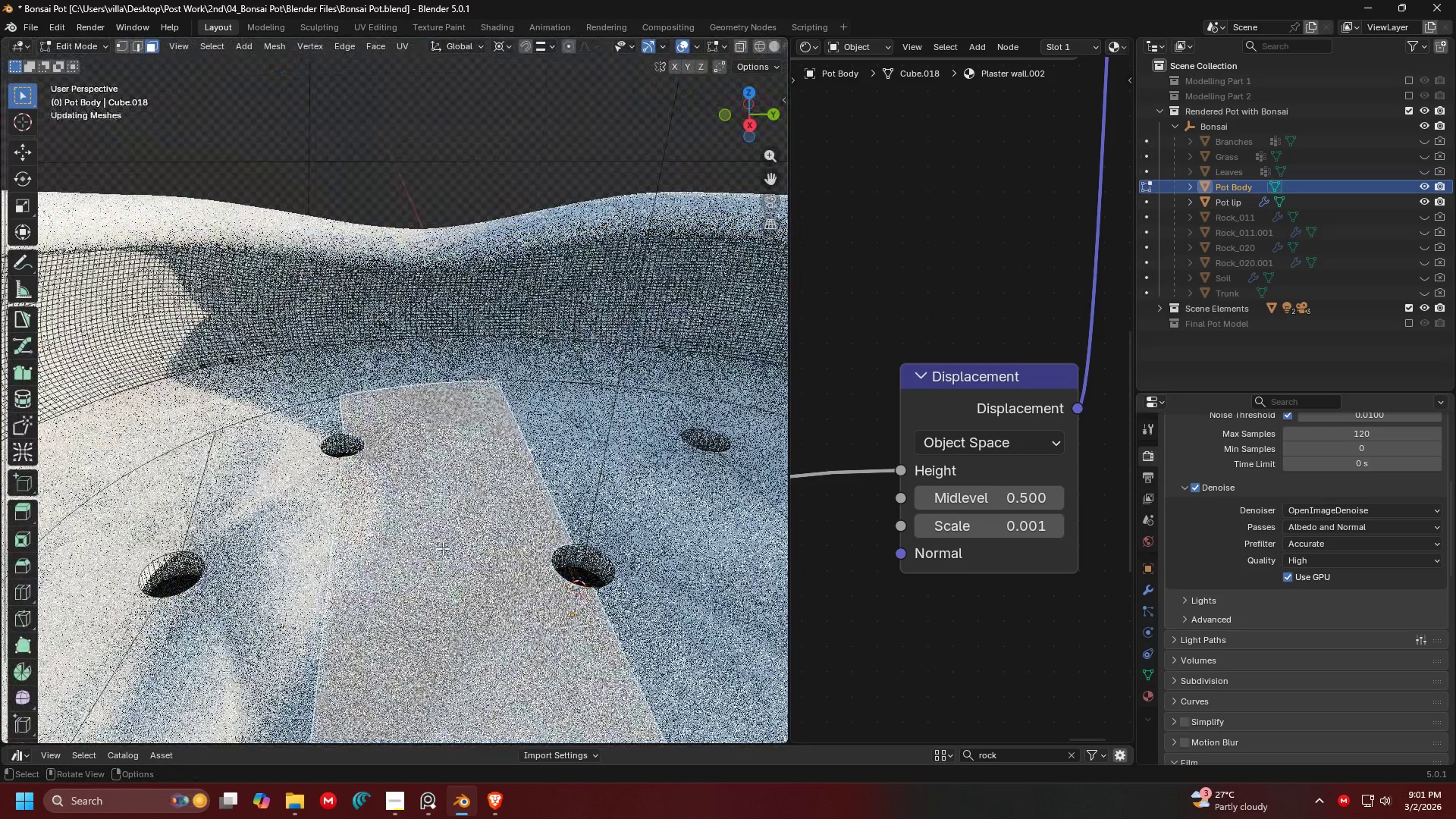 
scroll: coordinate [420, 472], scroll_direction: none, amount: 0.0
 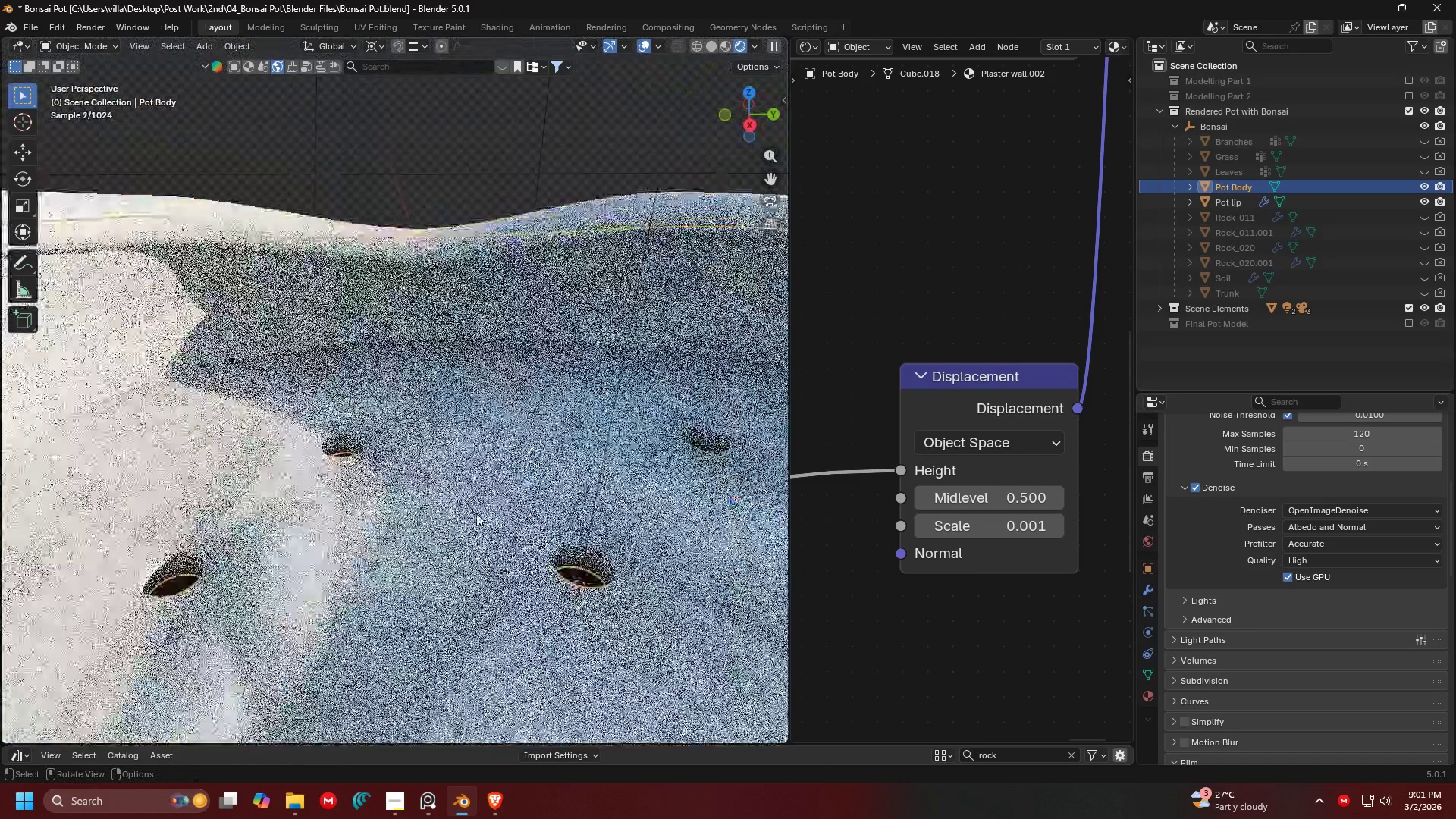 
hold_key(key=ShiftLeft, duration=1.52)
 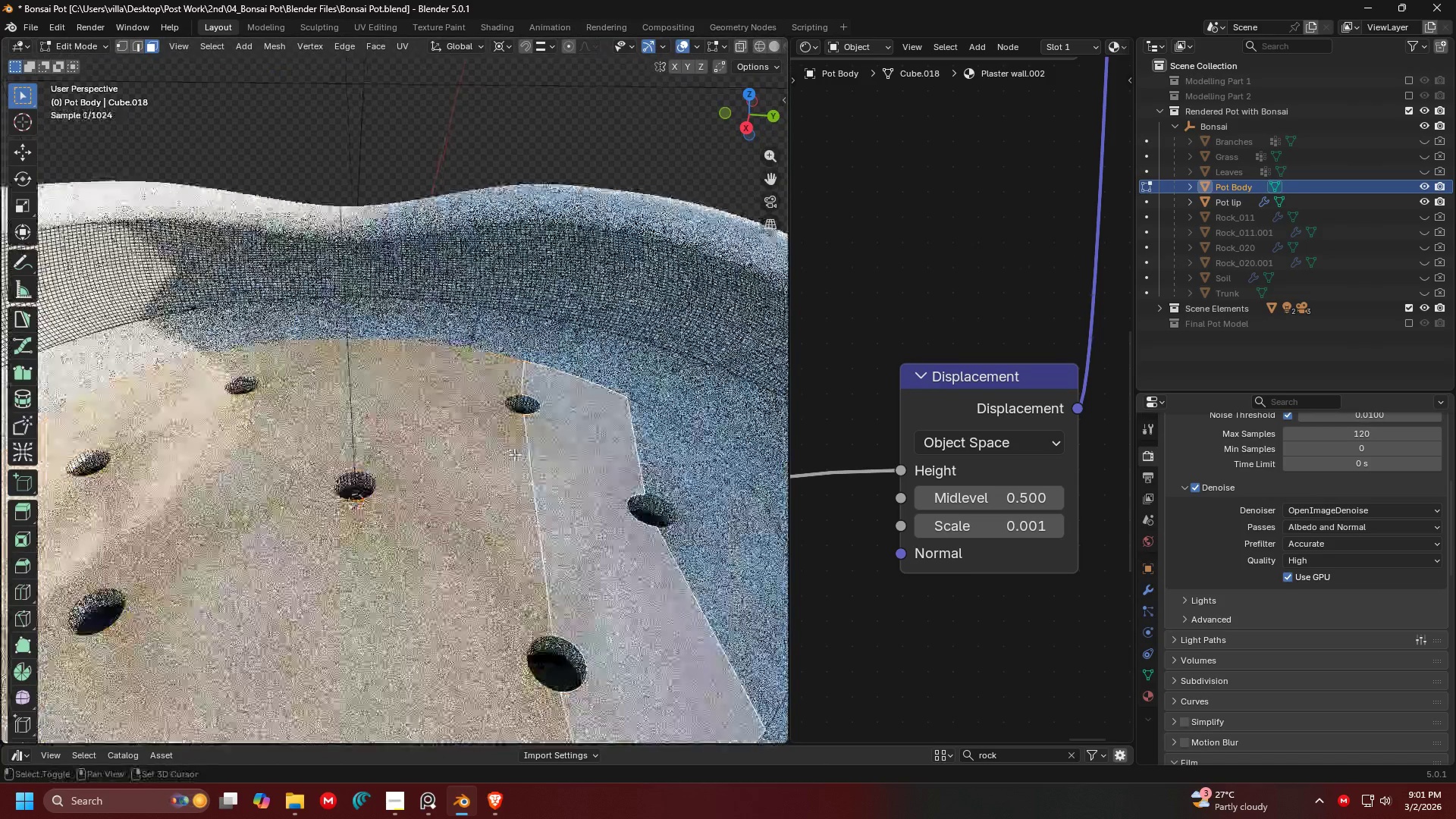 
scroll: coordinate [442, 548], scroll_direction: down, amount: 2.0
 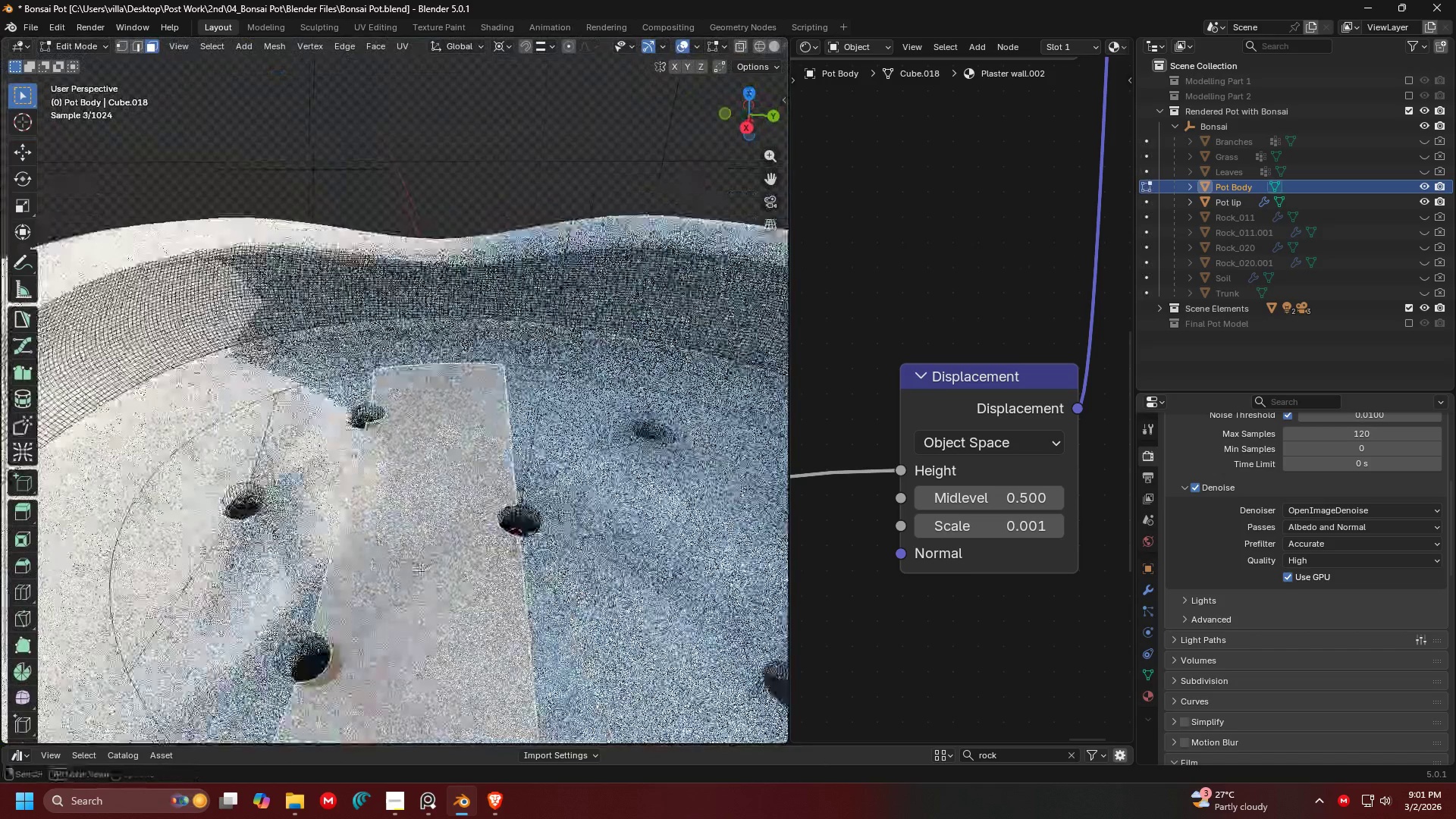 
left_click([303, 502])
 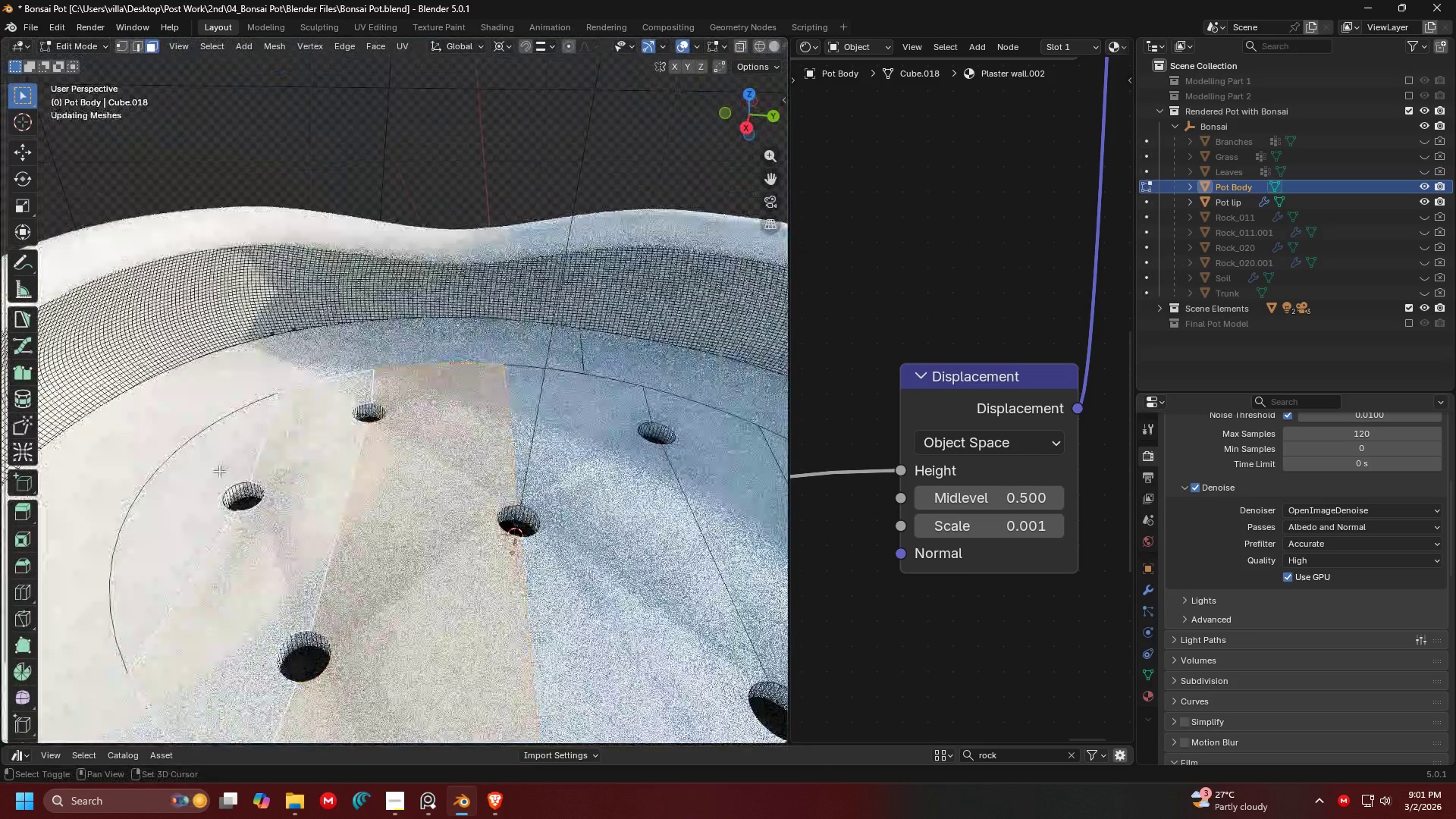 
double_click([206, 462])
 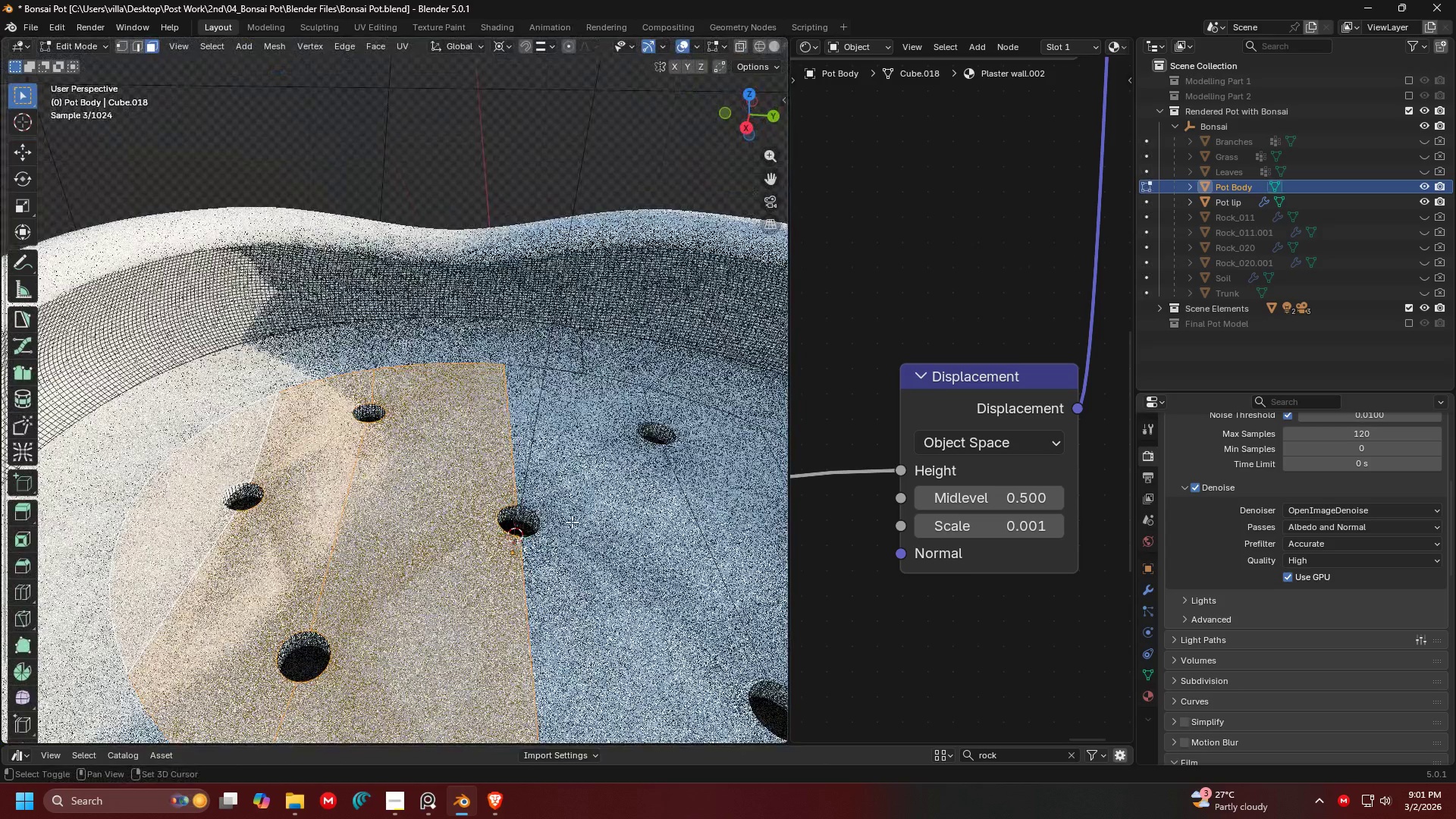 
left_click([612, 522])
 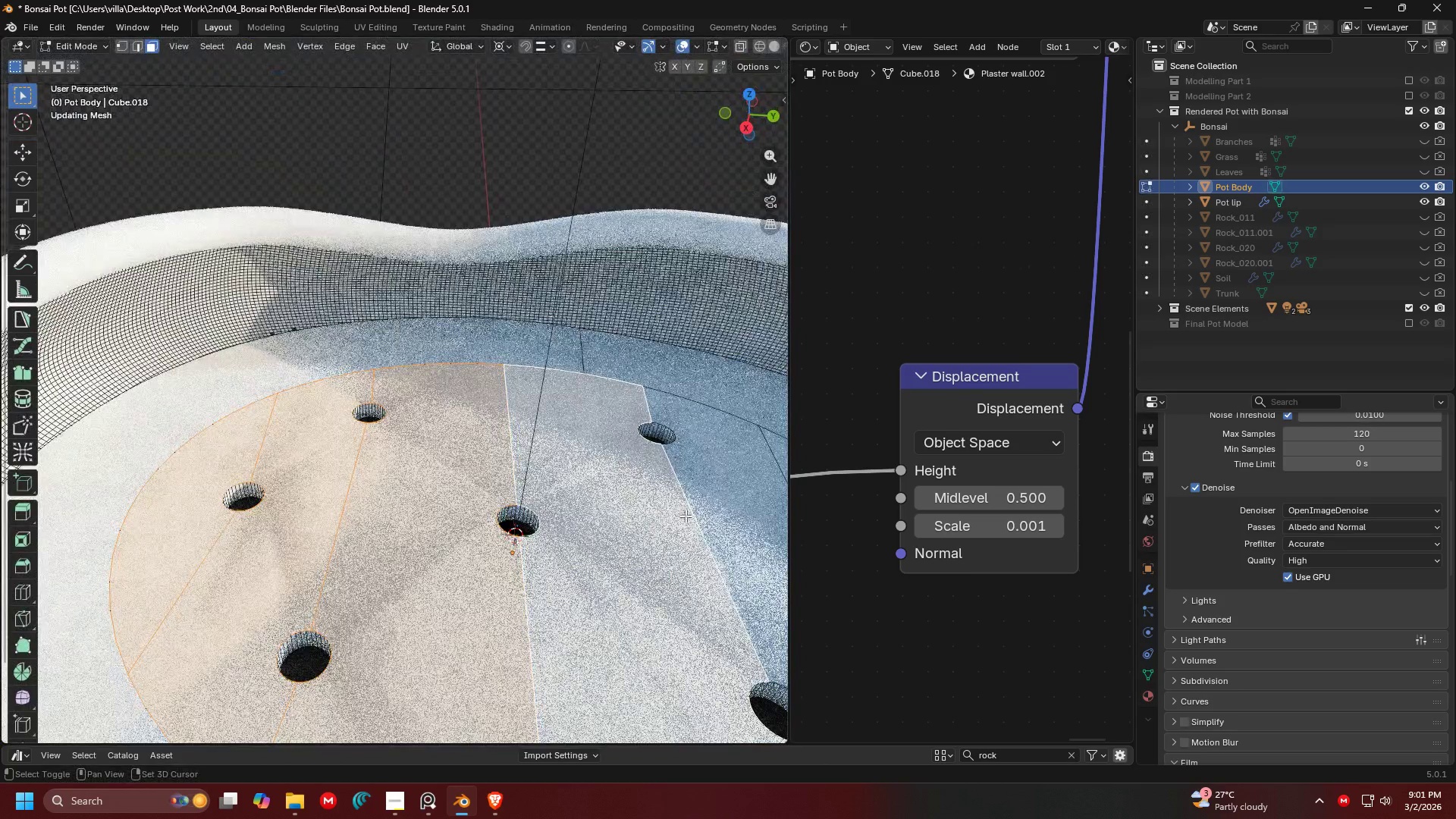 
hold_key(key=ShiftLeft, duration=1.39)
double_click([717, 497])
 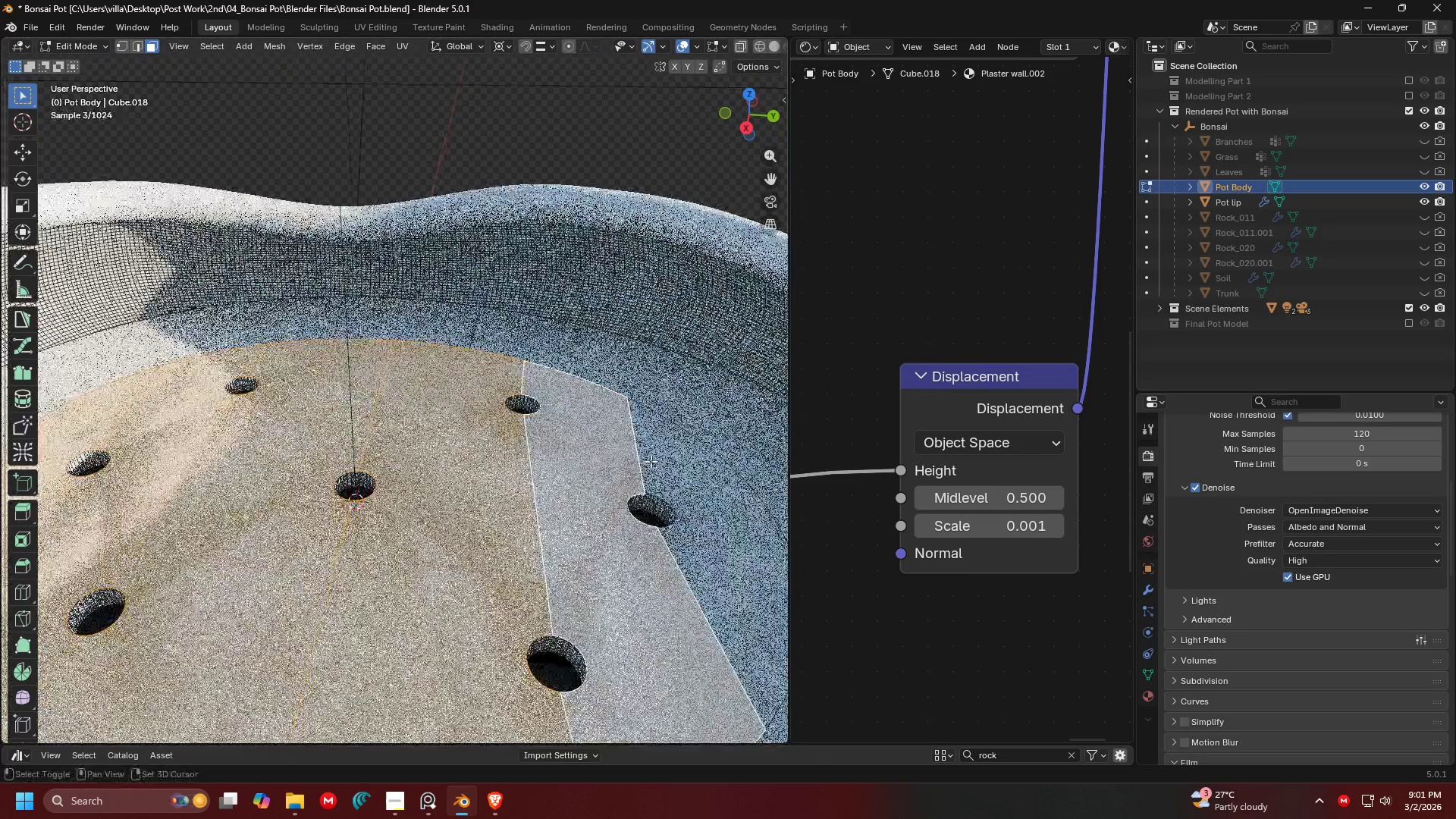 
left_click([695, 443])
 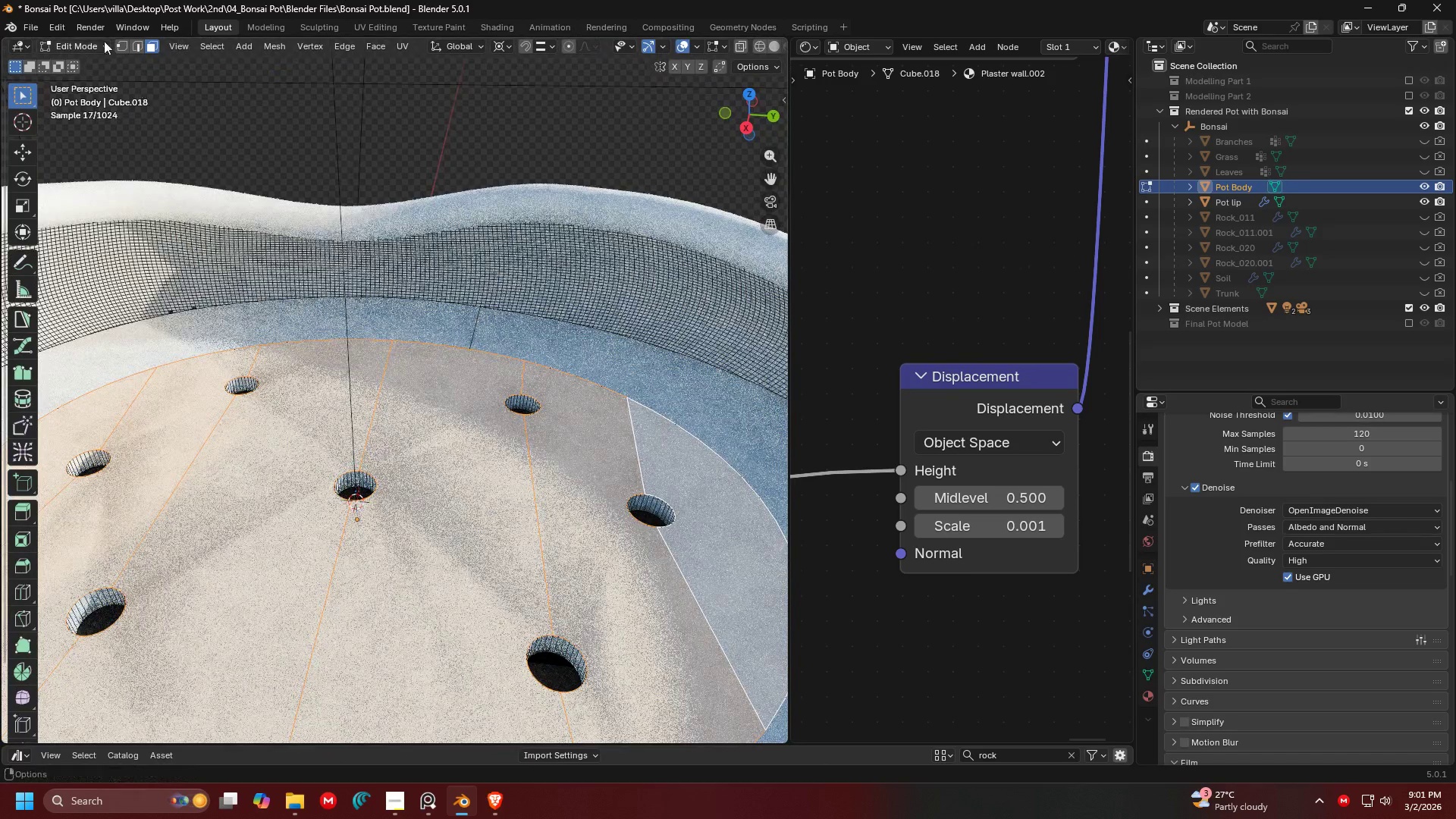 
left_click([119, 46])
 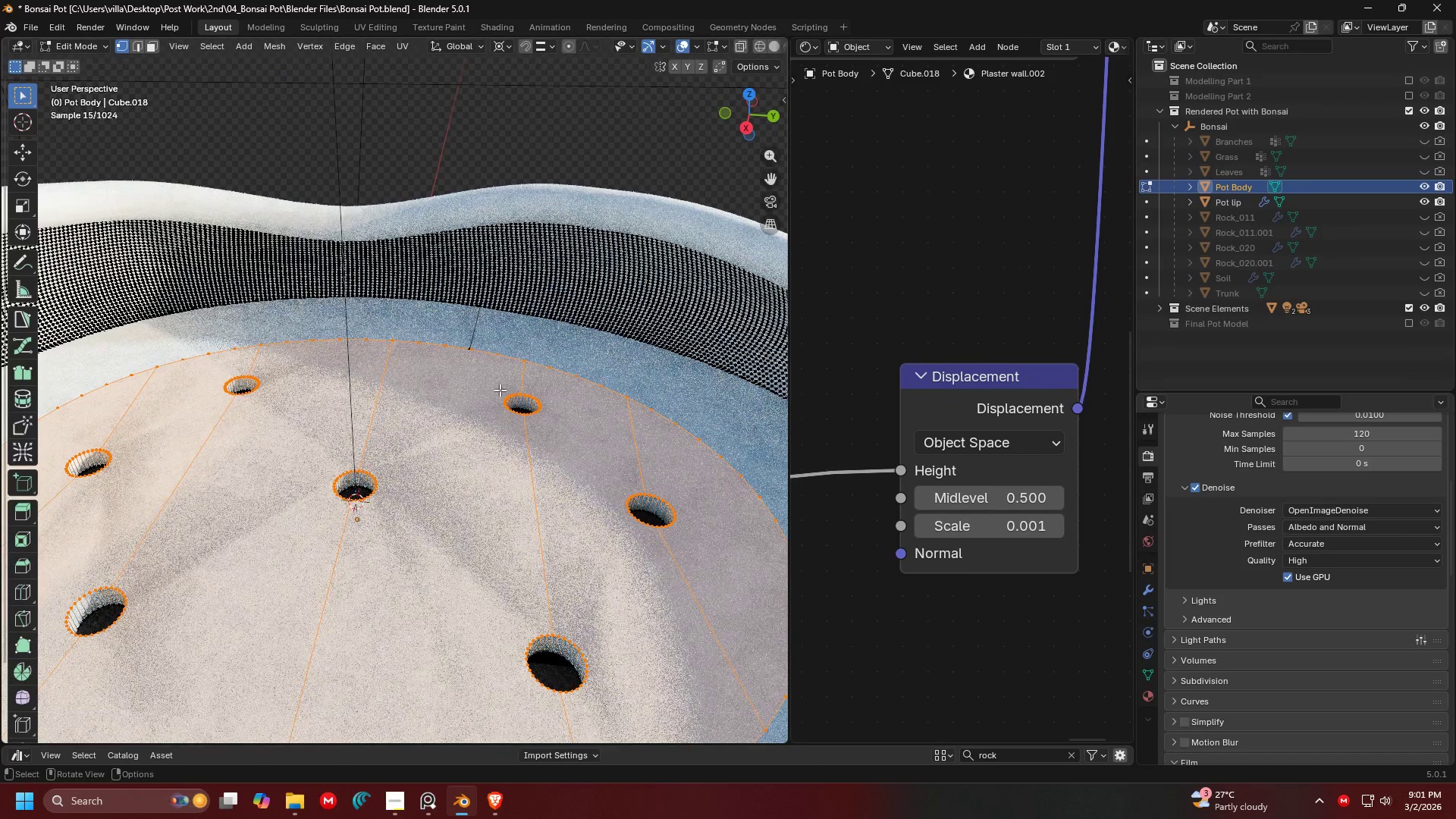 
type(sz0)
key(Escape)
 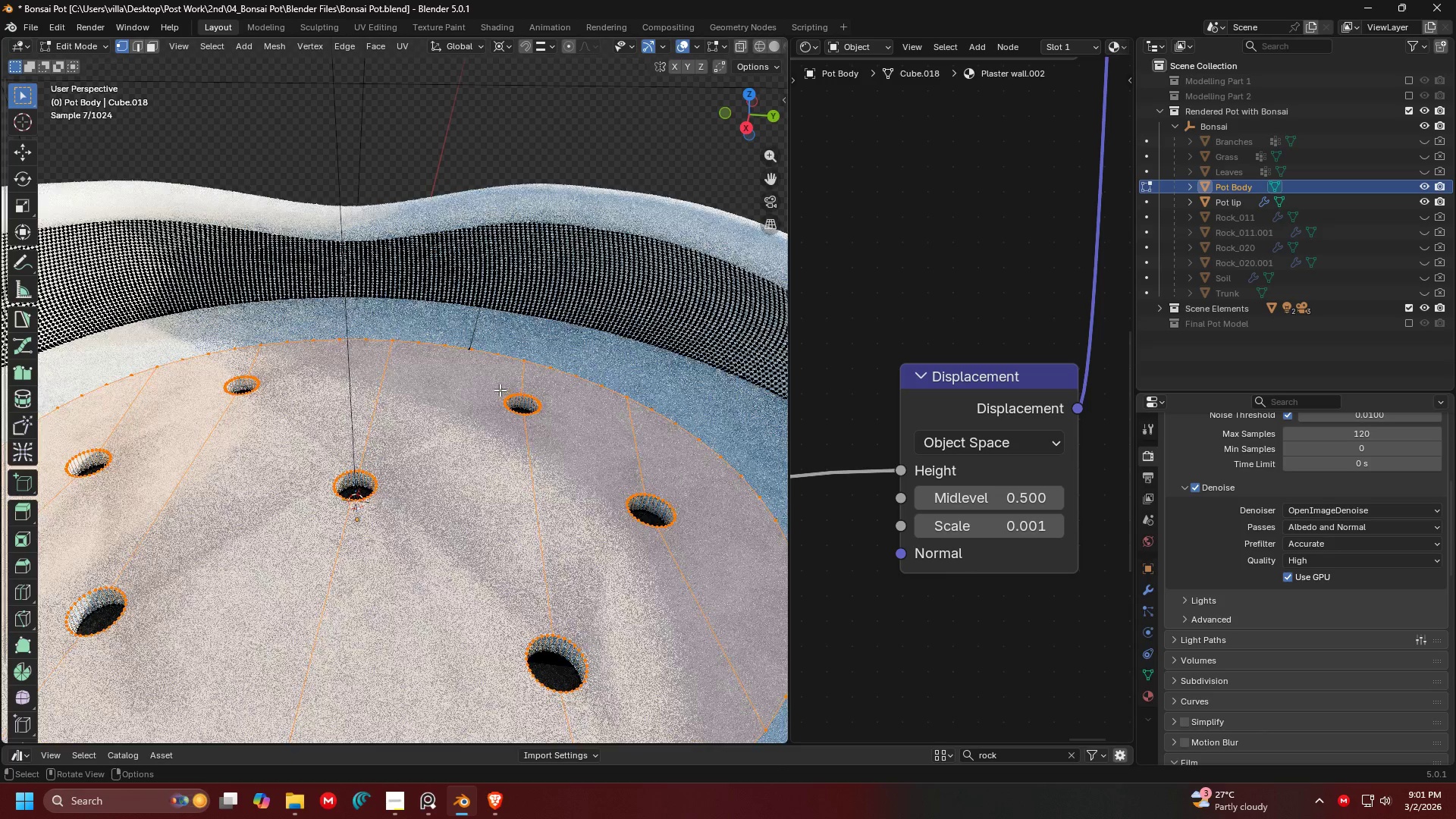 
hold_key(key=ShiftLeft, duration=0.45)
 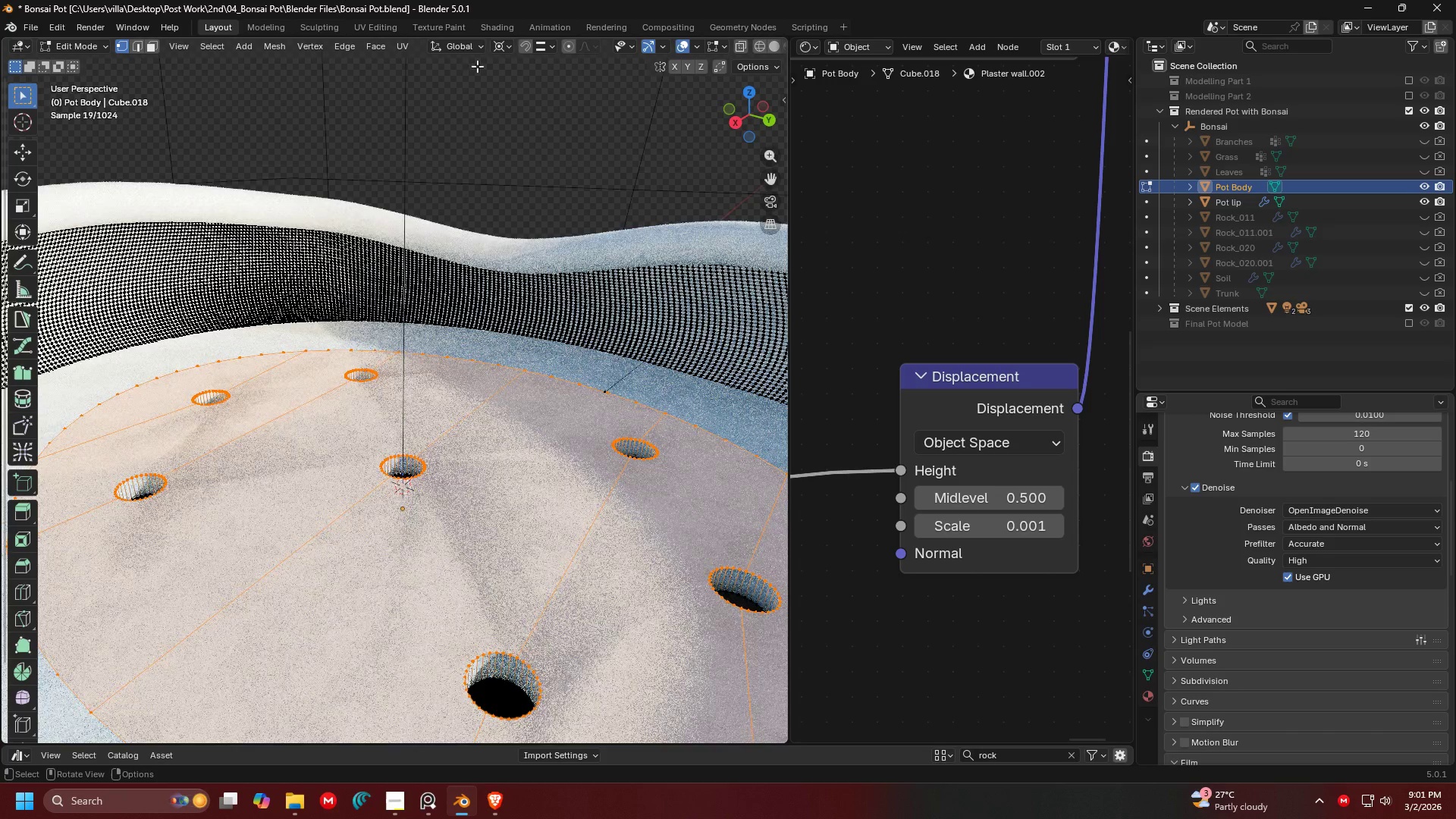 
left_click([497, 45])
 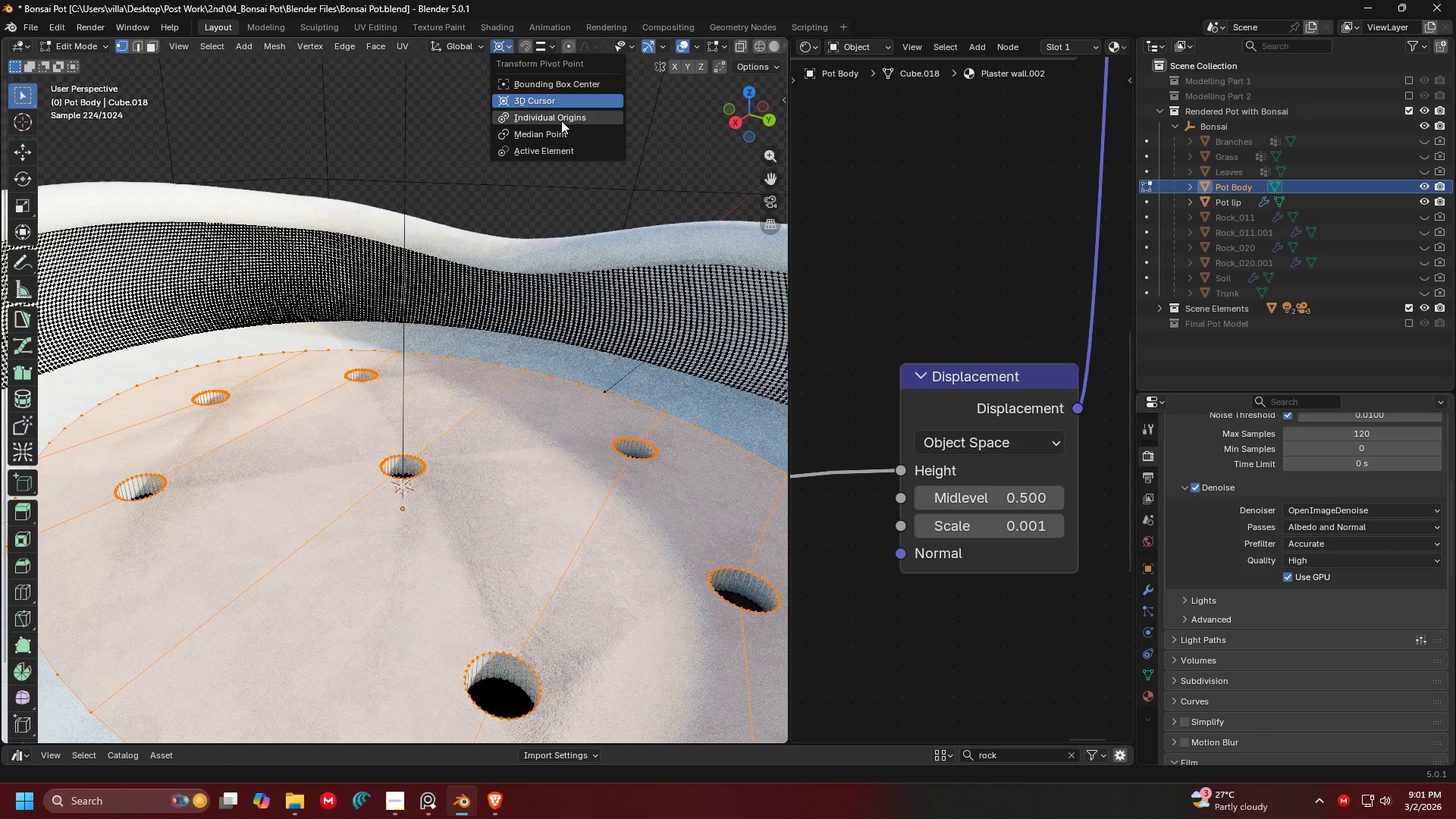 
left_click([559, 130])
 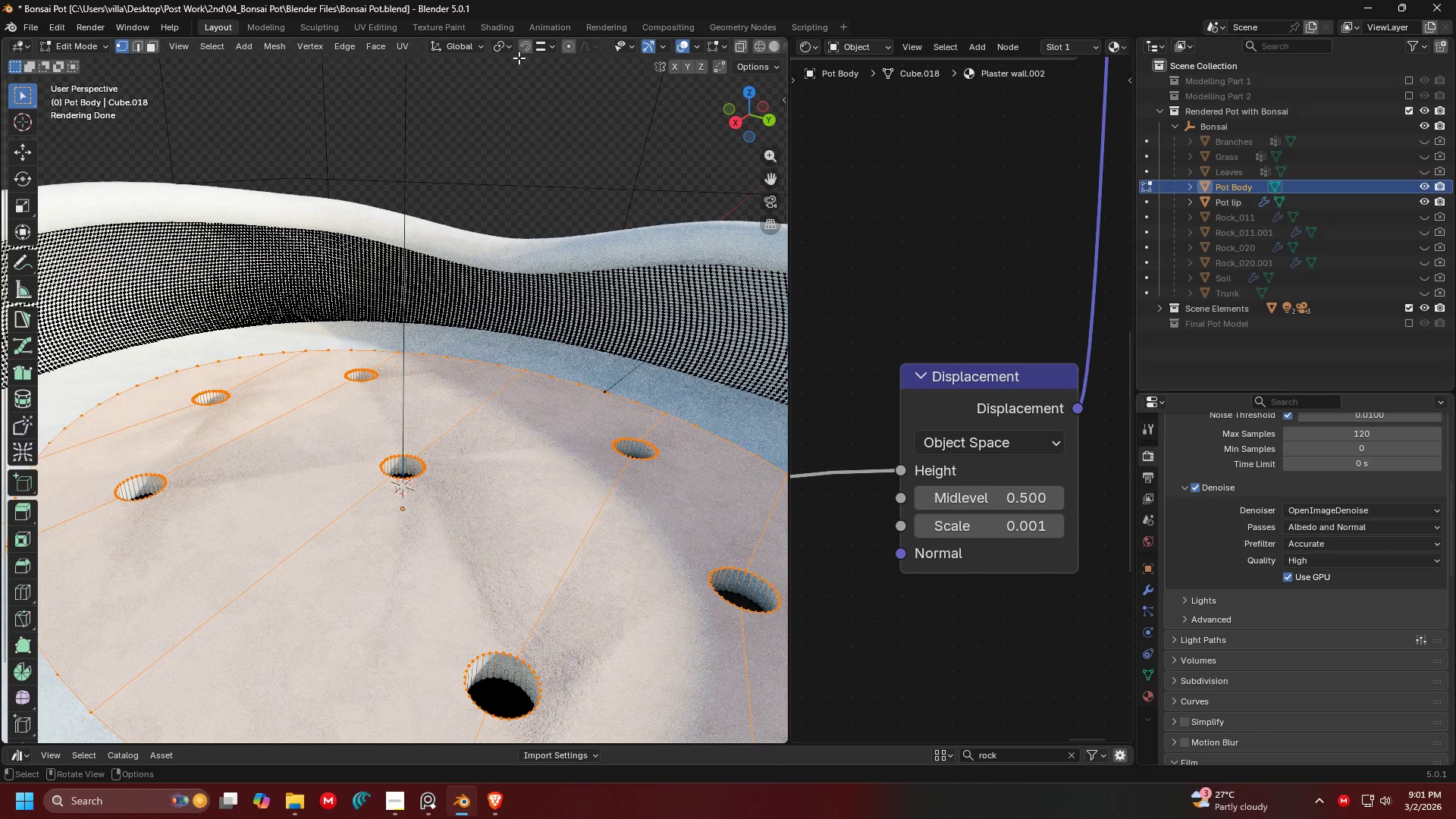 
left_click([510, 46])
 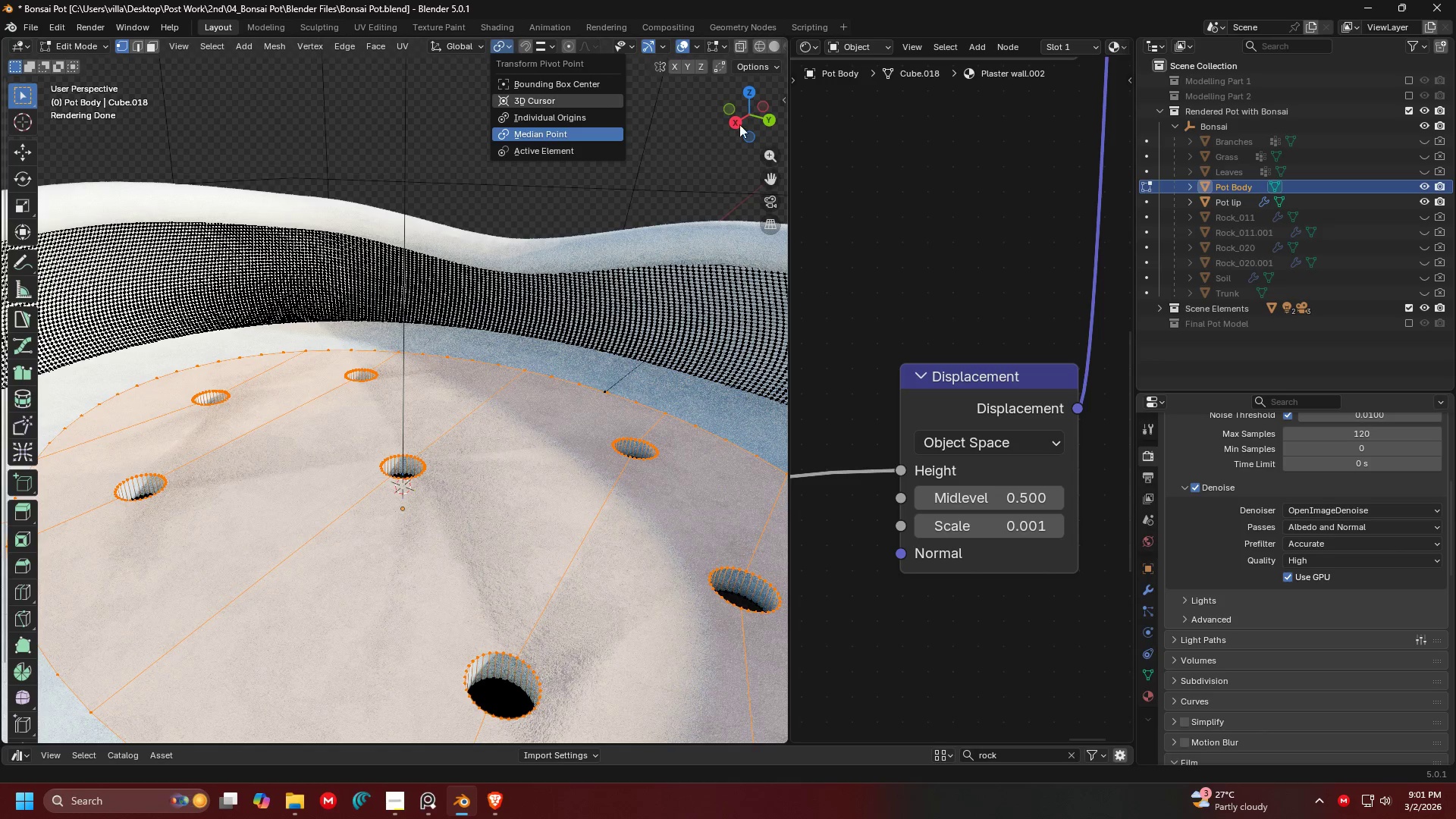 
left_click([692, 155])
 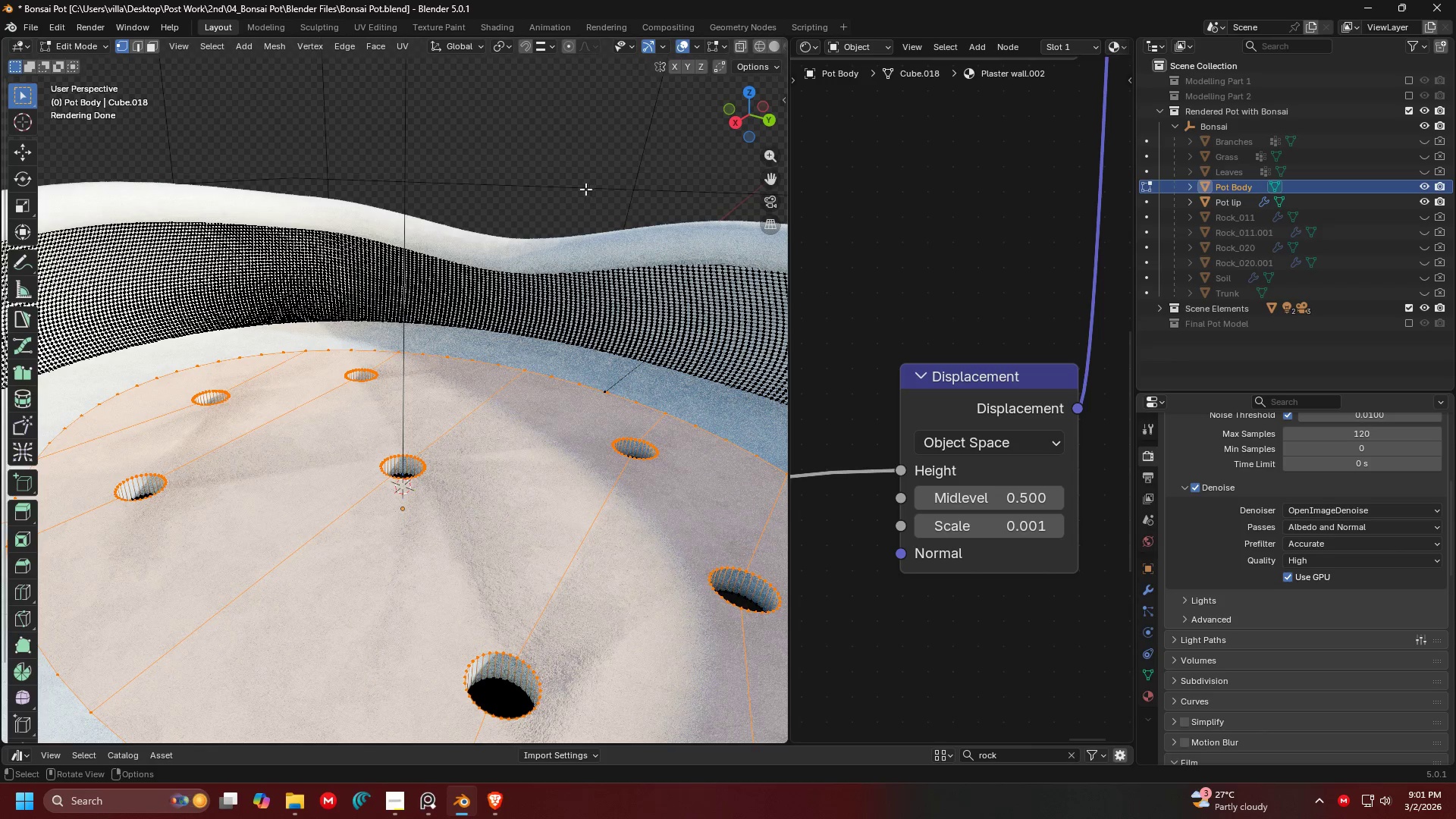 
type(sz0)
 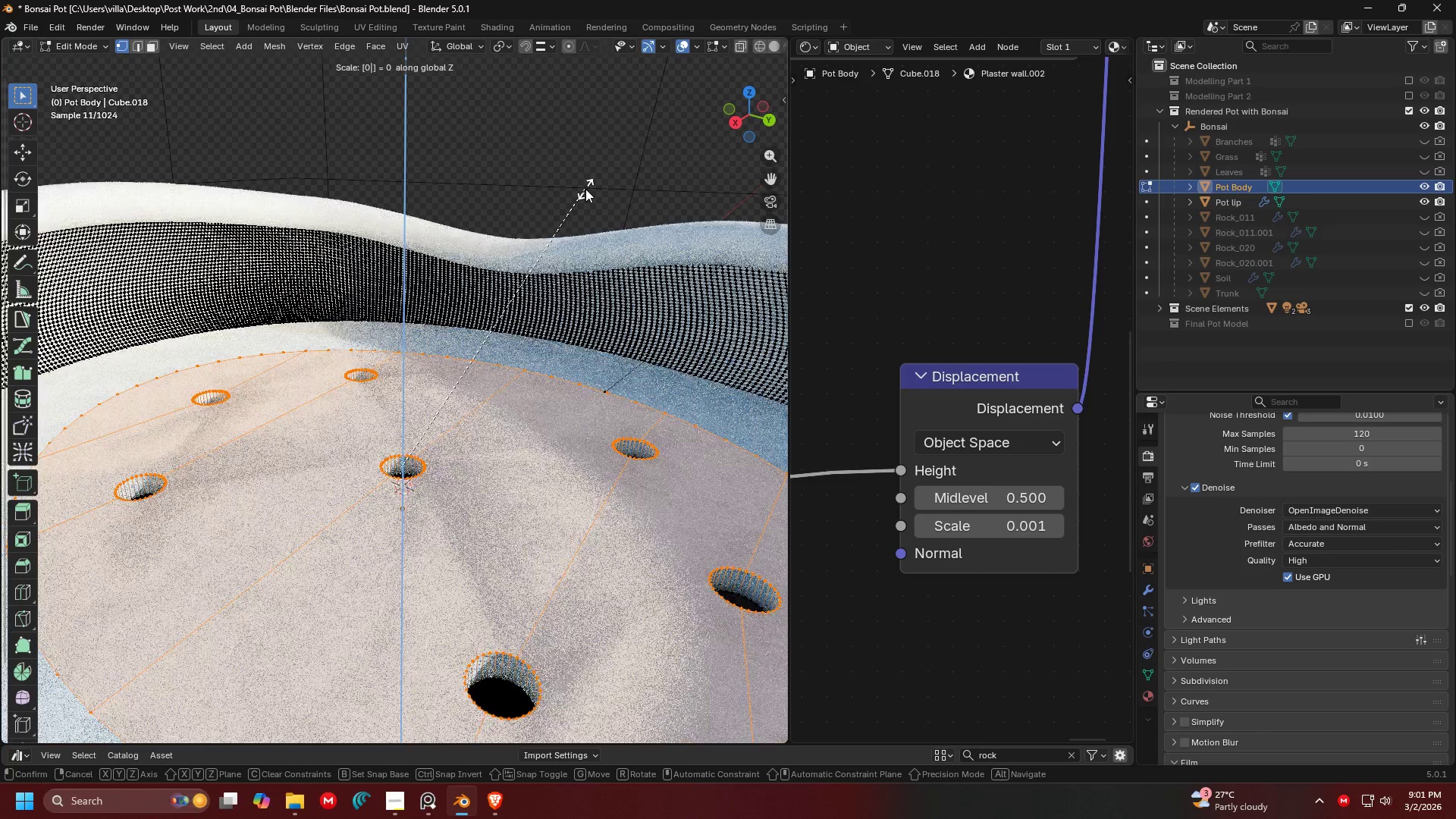 
key(Enter)
 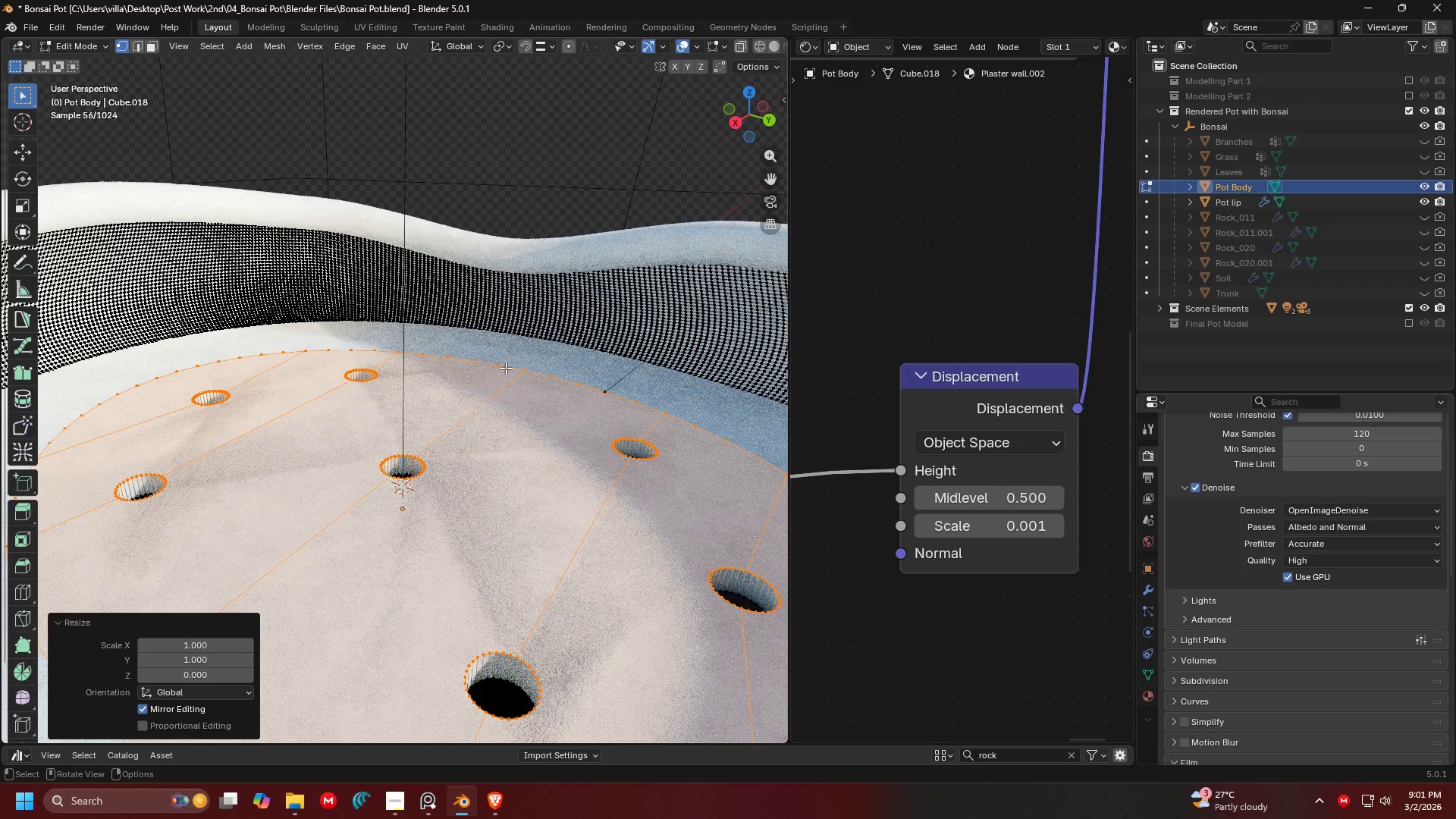 
type(am)
 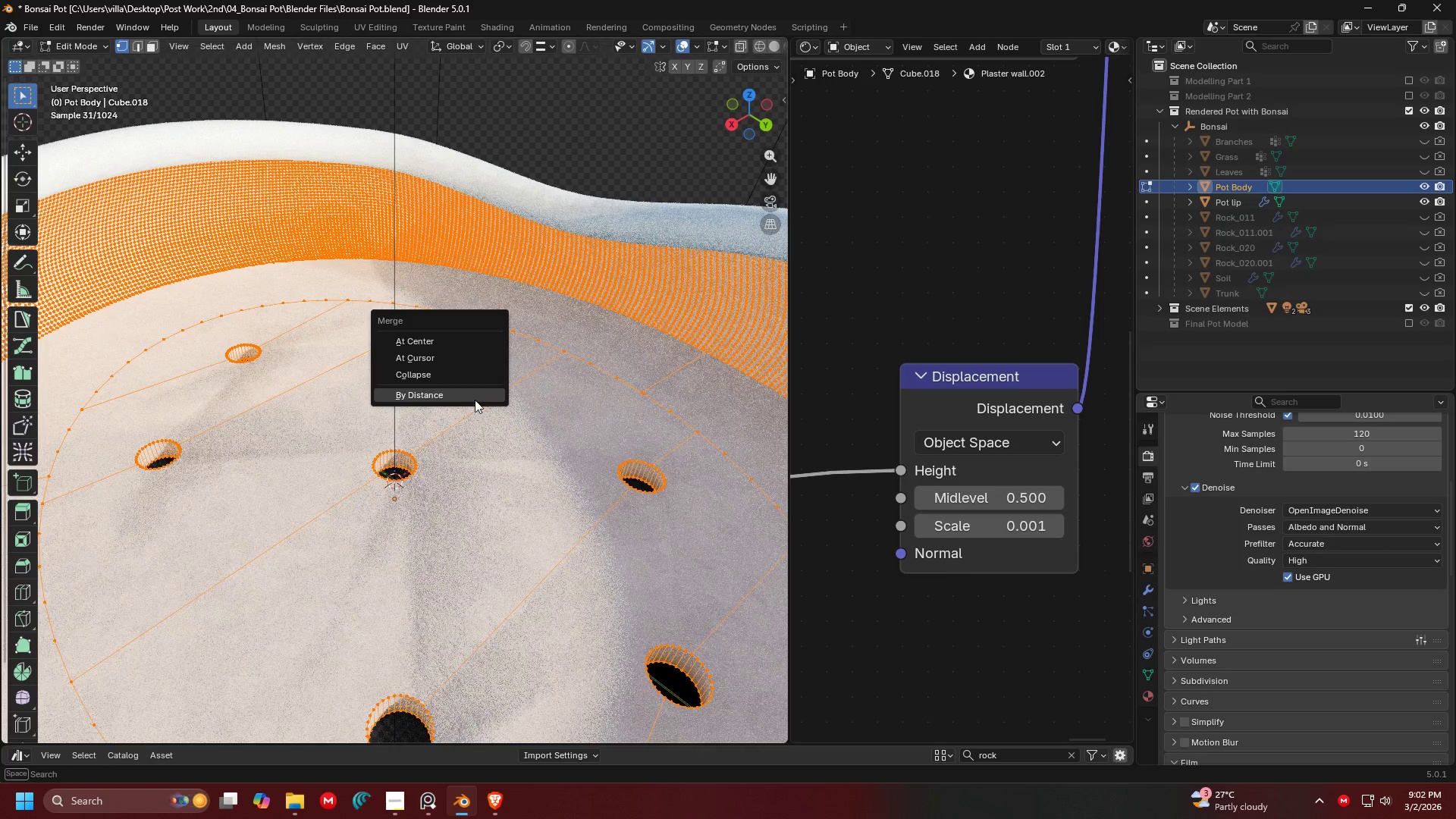 
left_click([474, 399])
 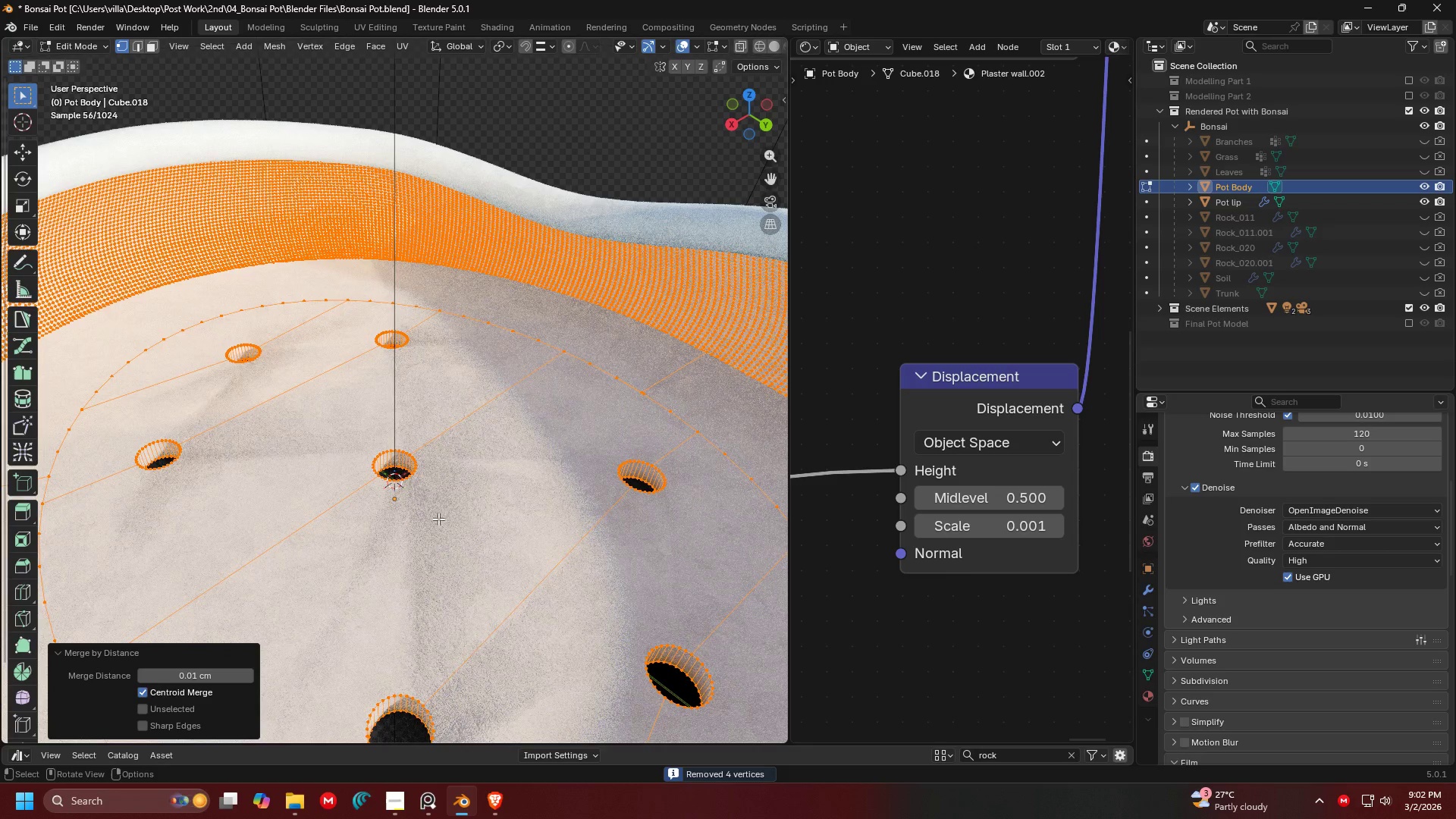 
scroll: coordinate [472, 513], scroll_direction: down, amount: 2.0
 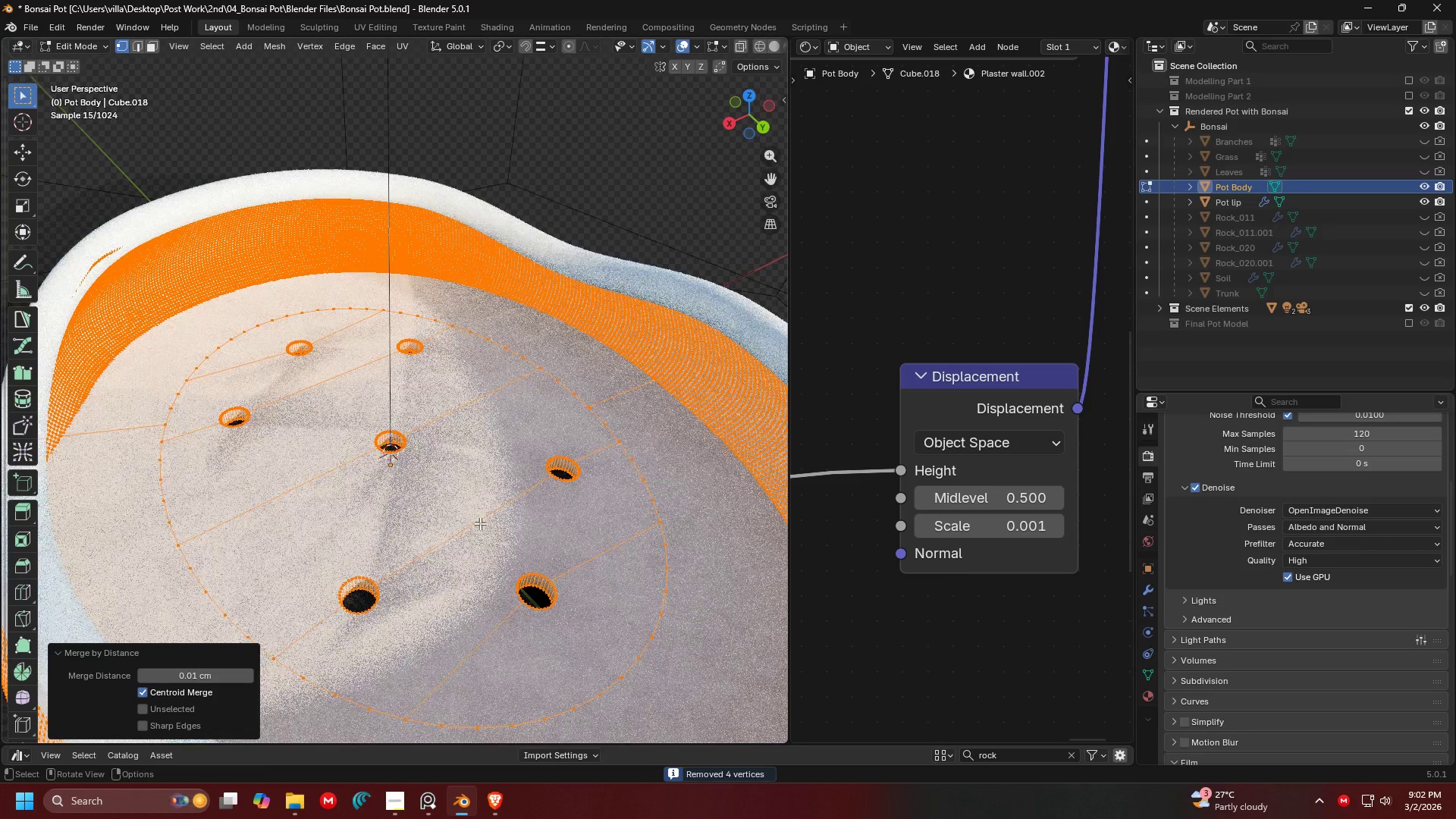 
type(au)
 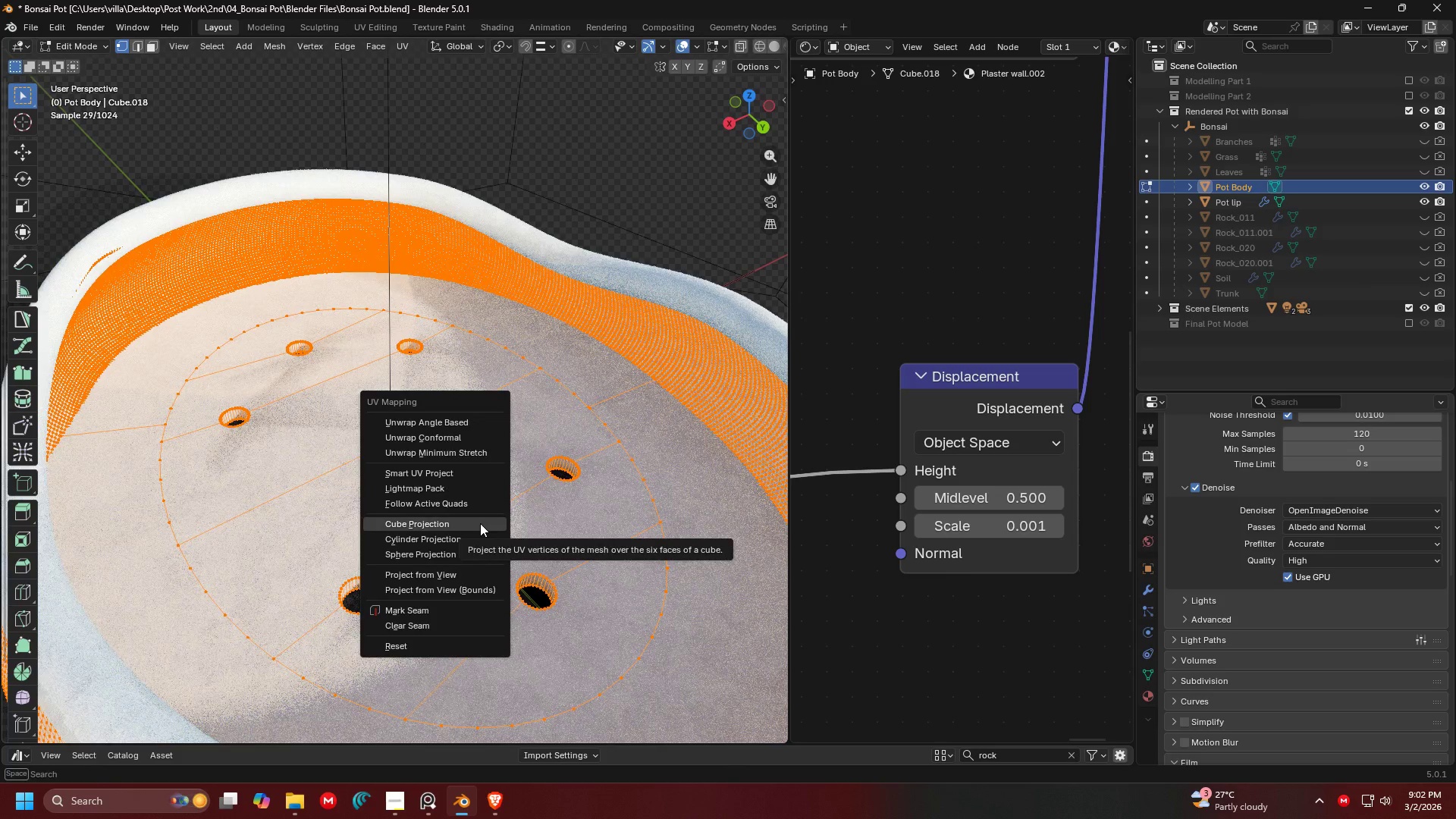 
left_click([480, 523])
 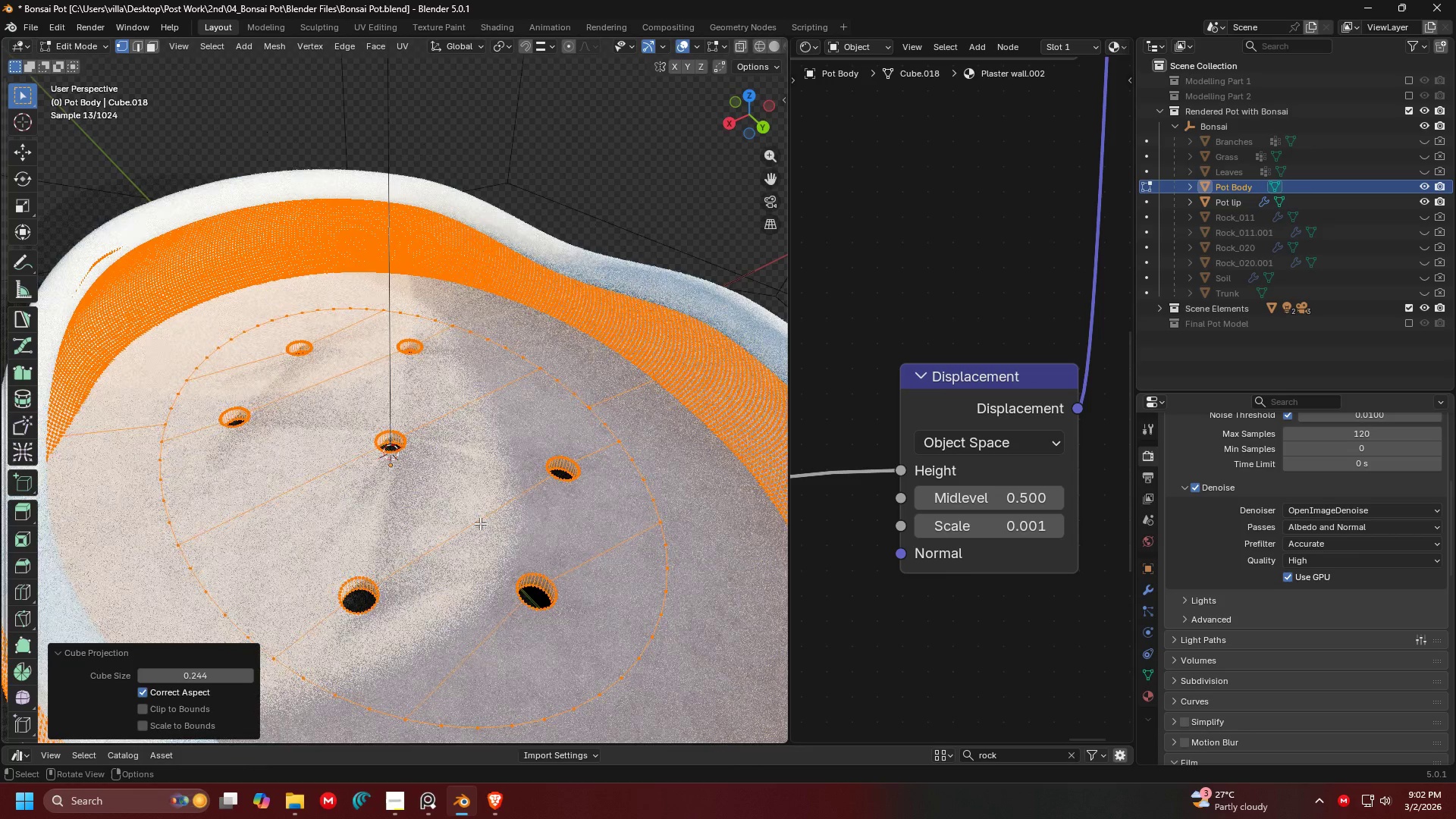 
key(Tab)
 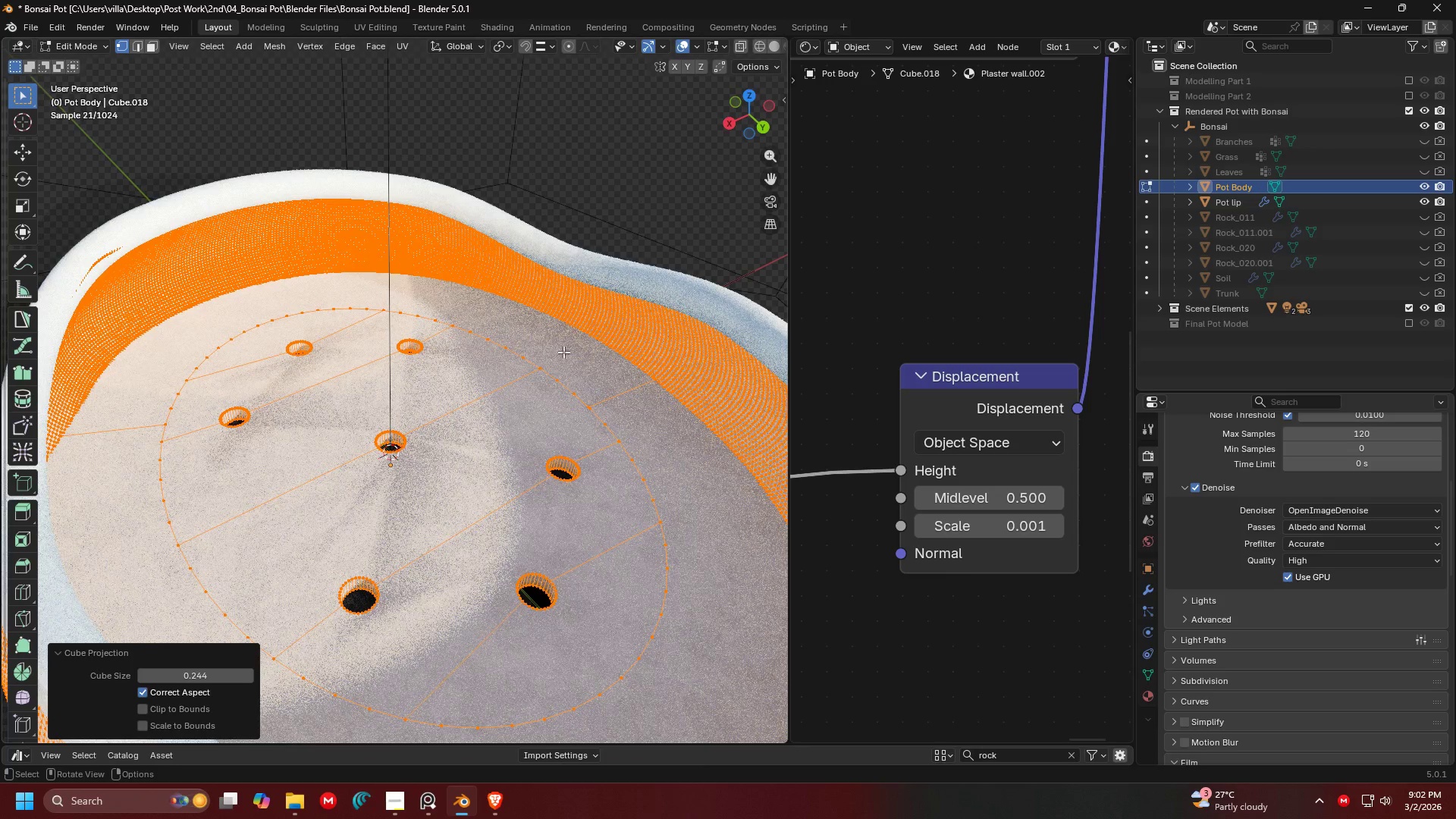 
left_click([596, 203])
 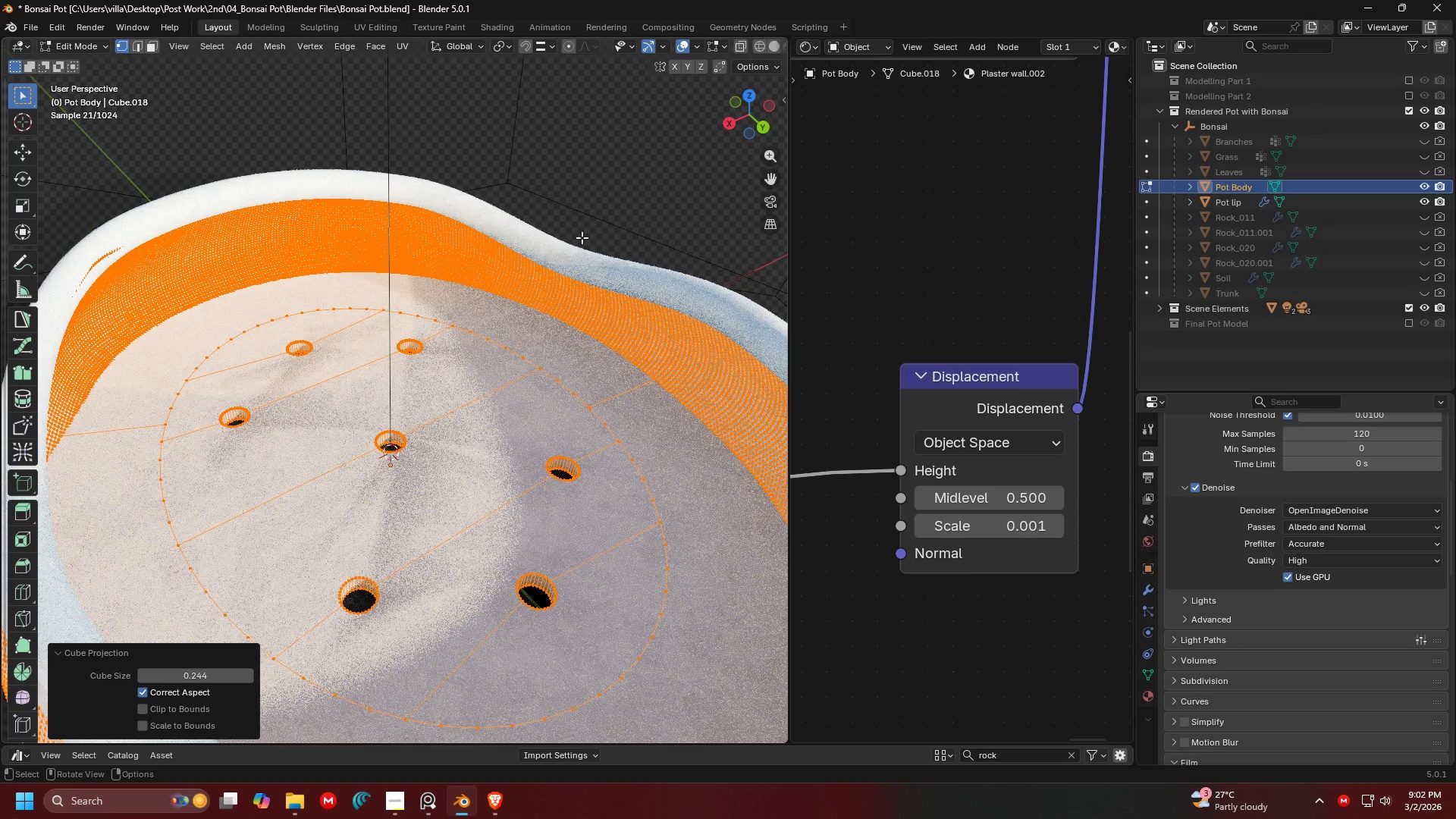 
scroll: coordinate [554, 262], scroll_direction: up, amount: 3.0
 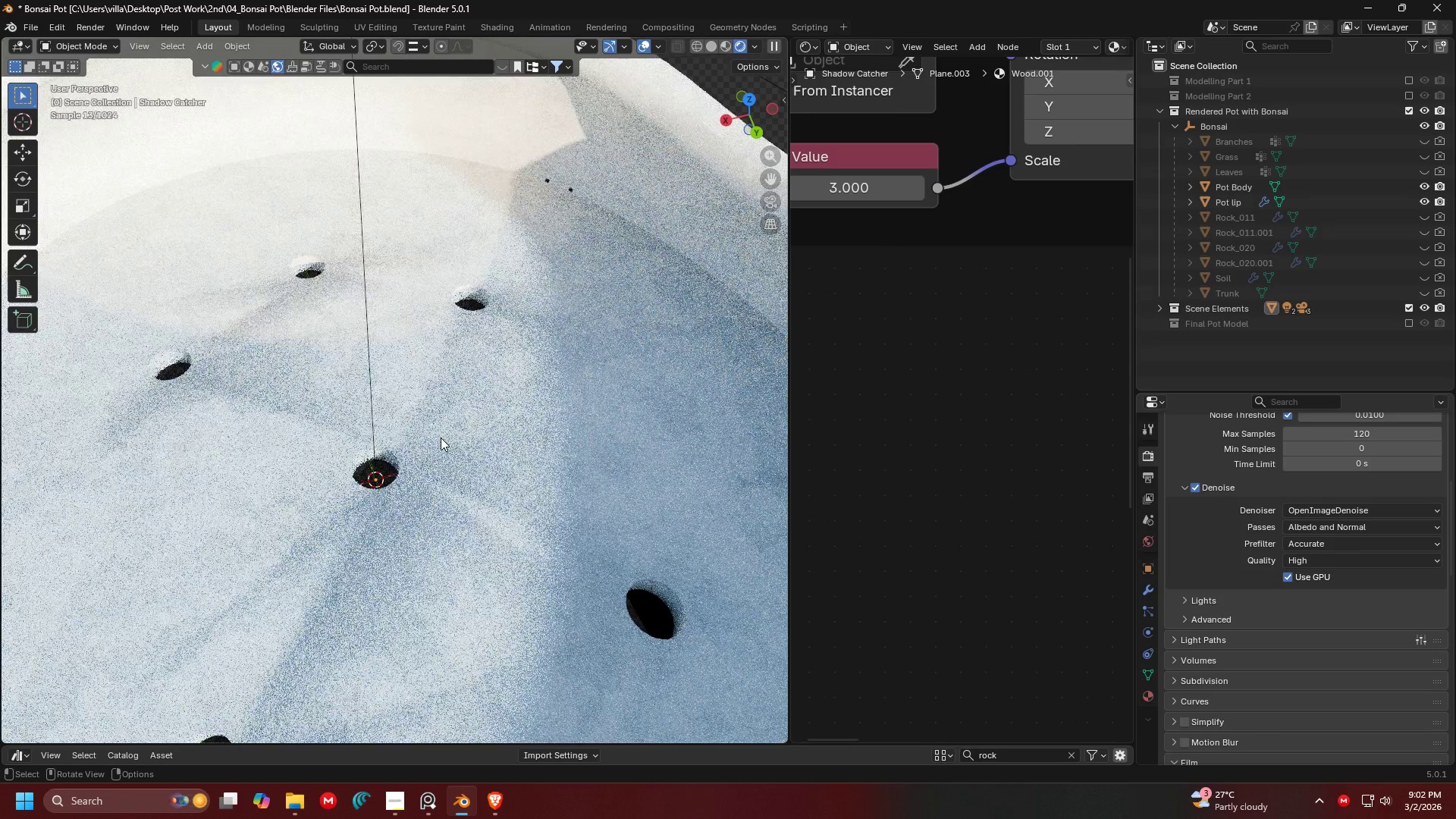 
scroll: coordinate [441, 438], scroll_direction: down, amount: 5.0
 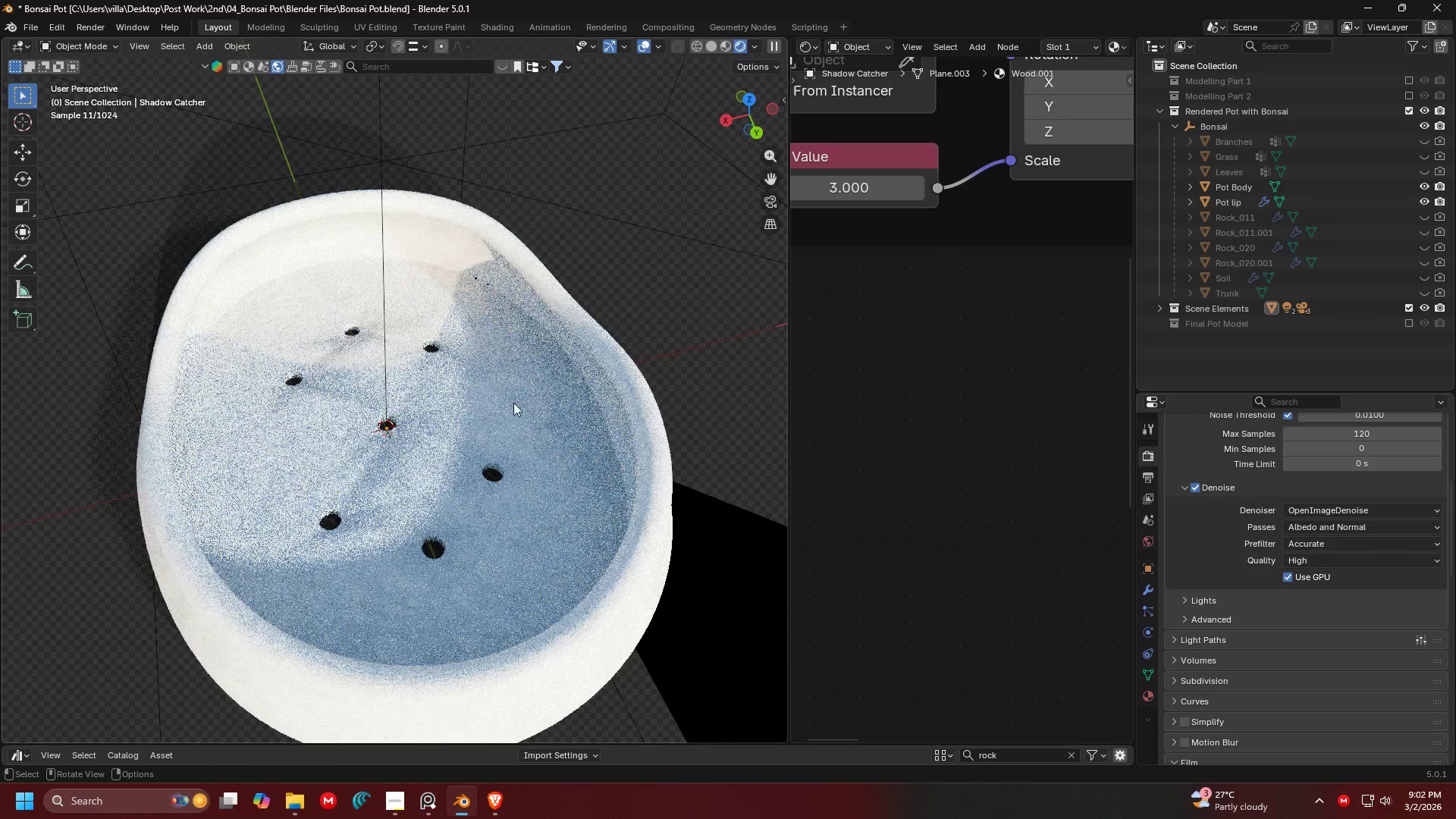 
left_click([427, 427])
 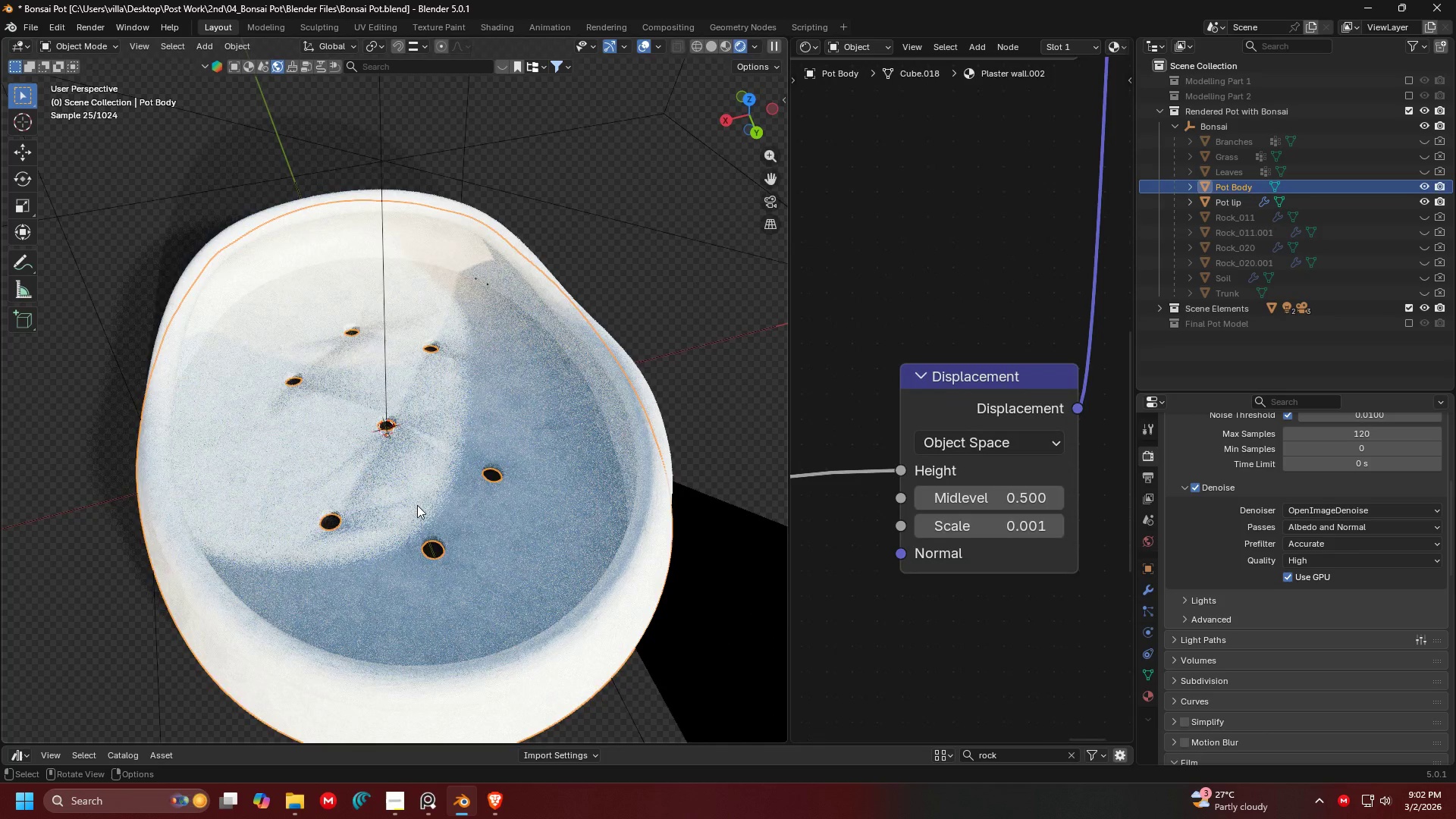 
scroll: coordinate [399, 531], scroll_direction: up, amount: 6.0
 